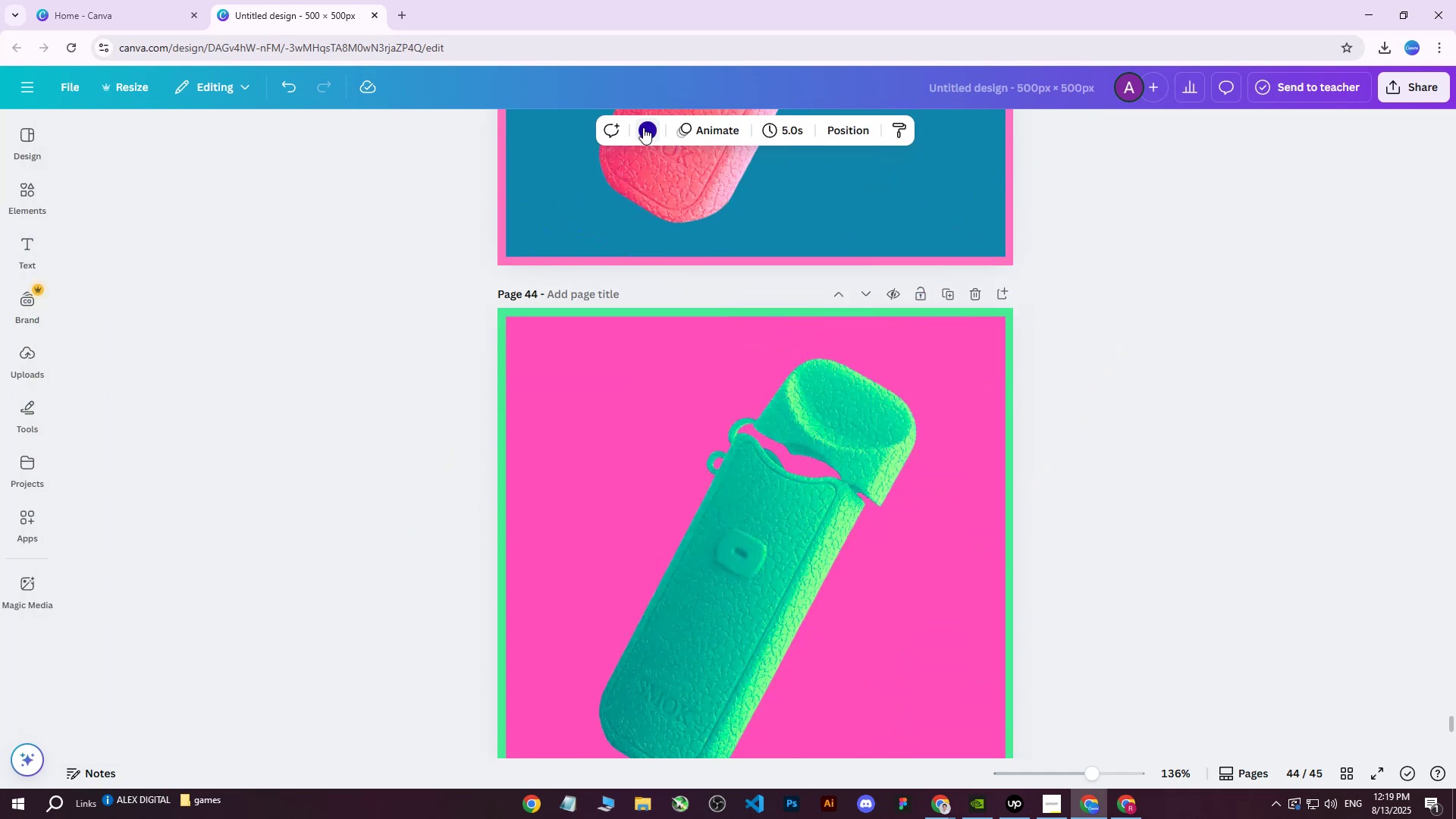 
double_click([643, 127])
 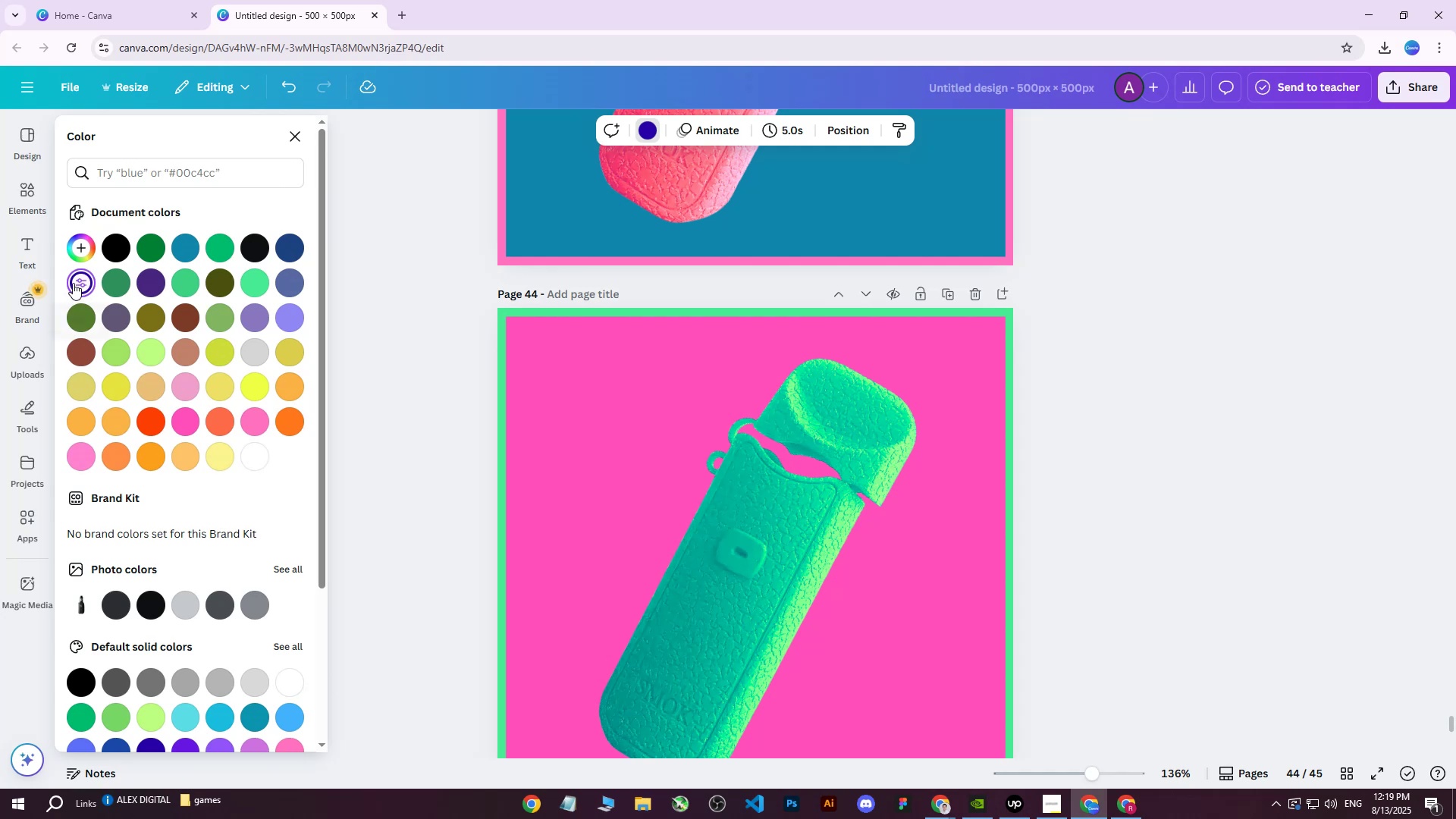 
double_click([73, 283])
 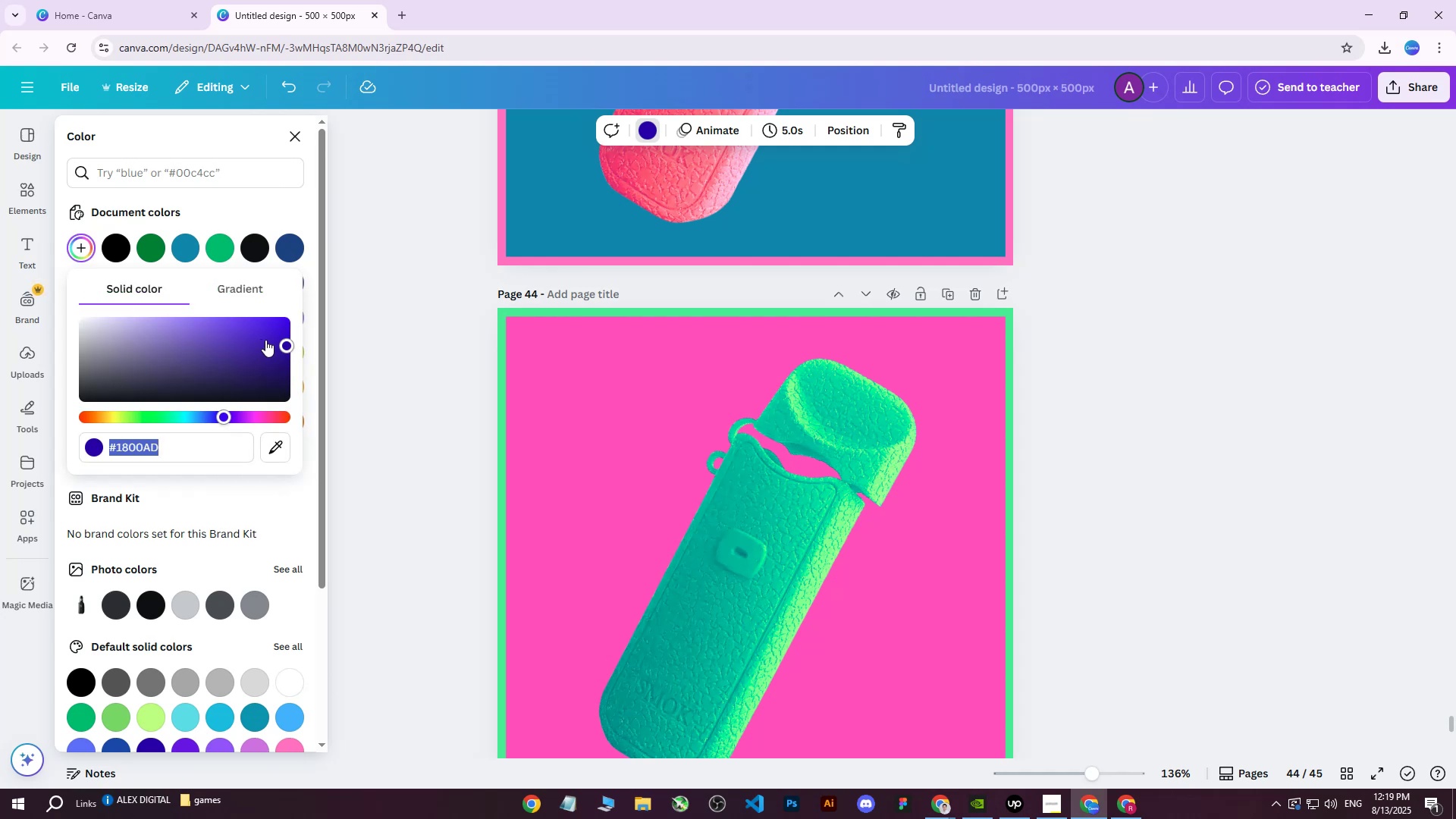 
left_click_drag(start_coordinate=[281, 344], to_coordinate=[255, 350])
 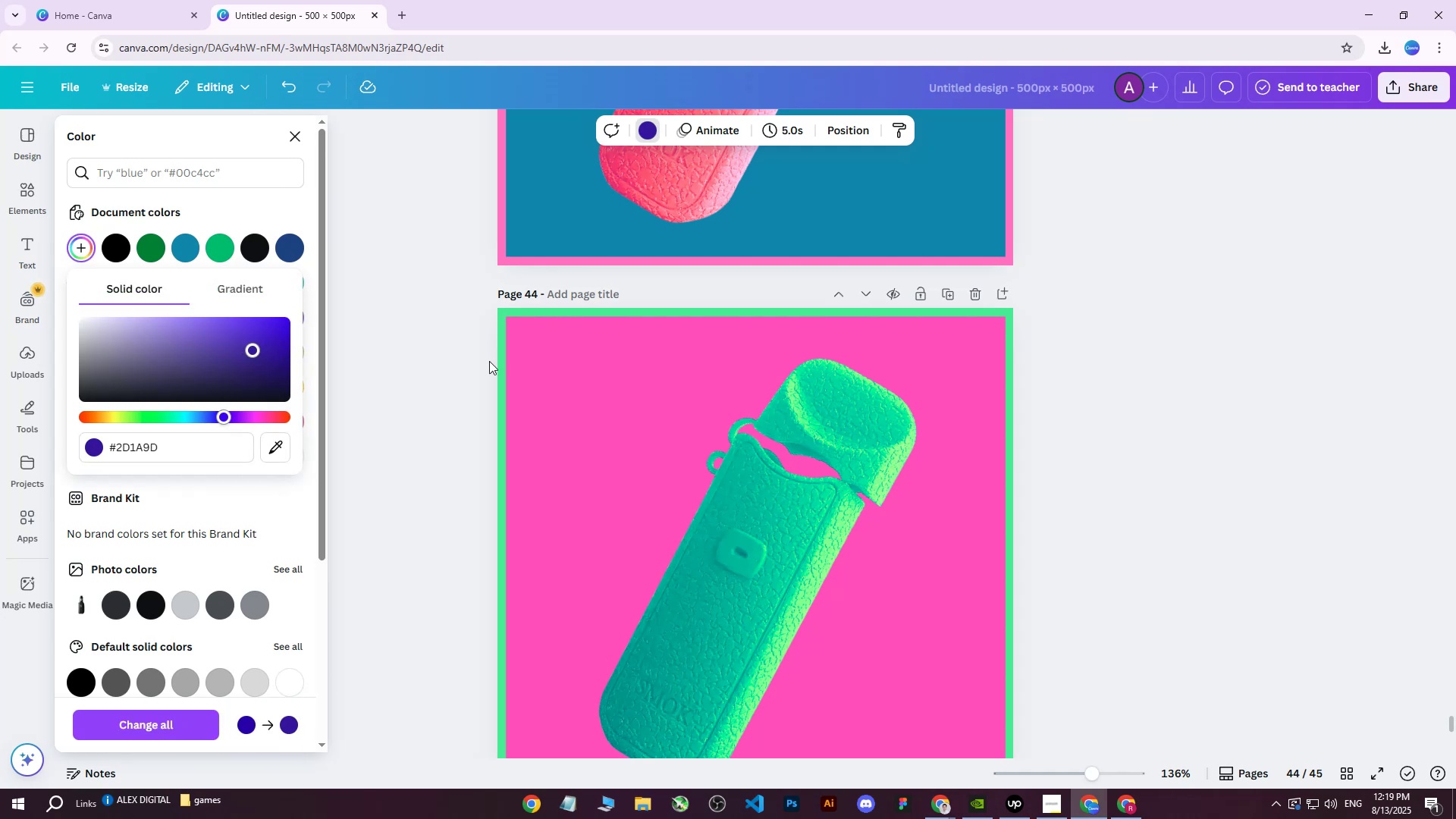 
scroll: coordinate [691, 372], scroll_direction: down, amount: 8.0
 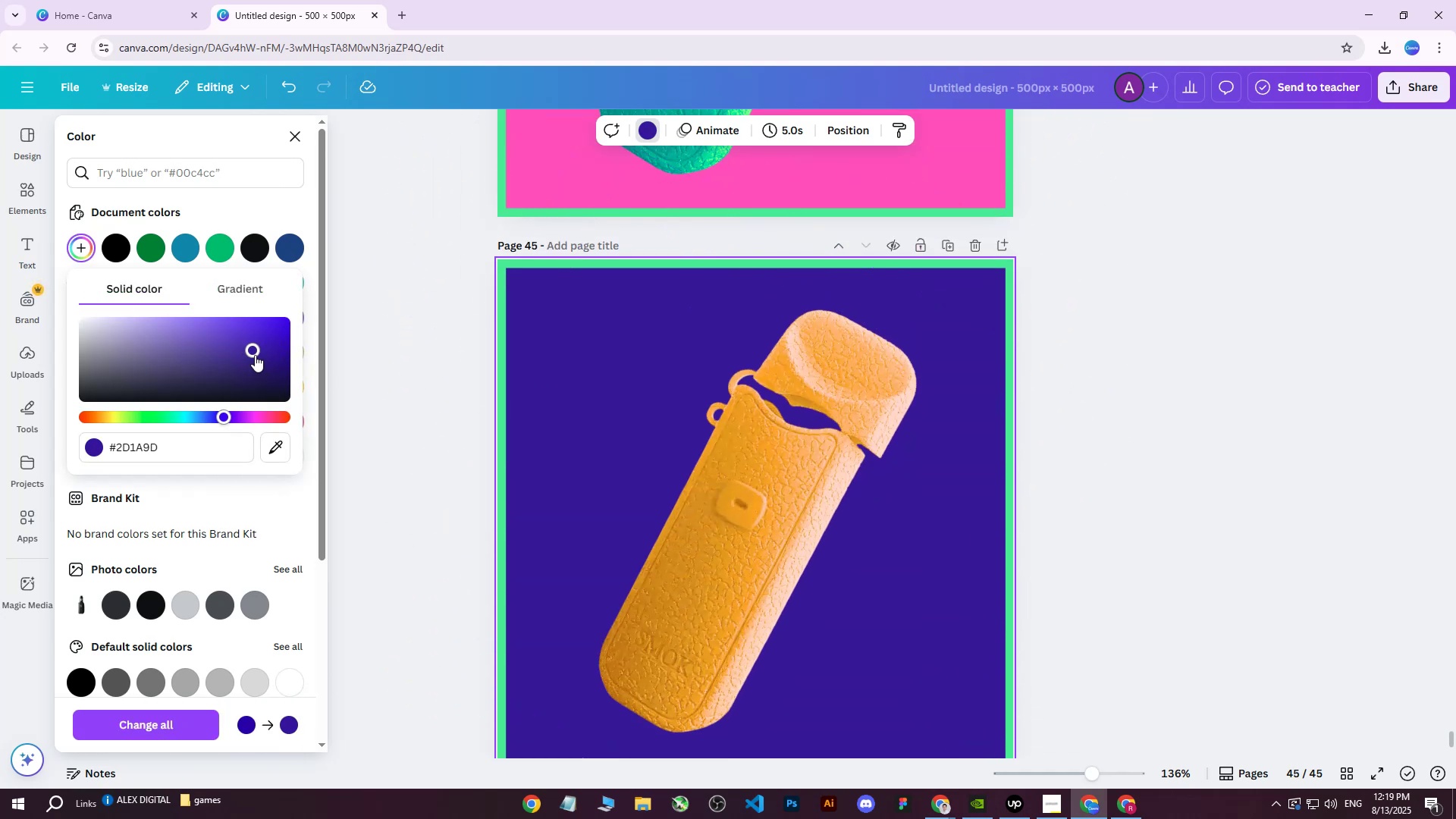 
left_click_drag(start_coordinate=[254, 344], to_coordinate=[199, 336])
 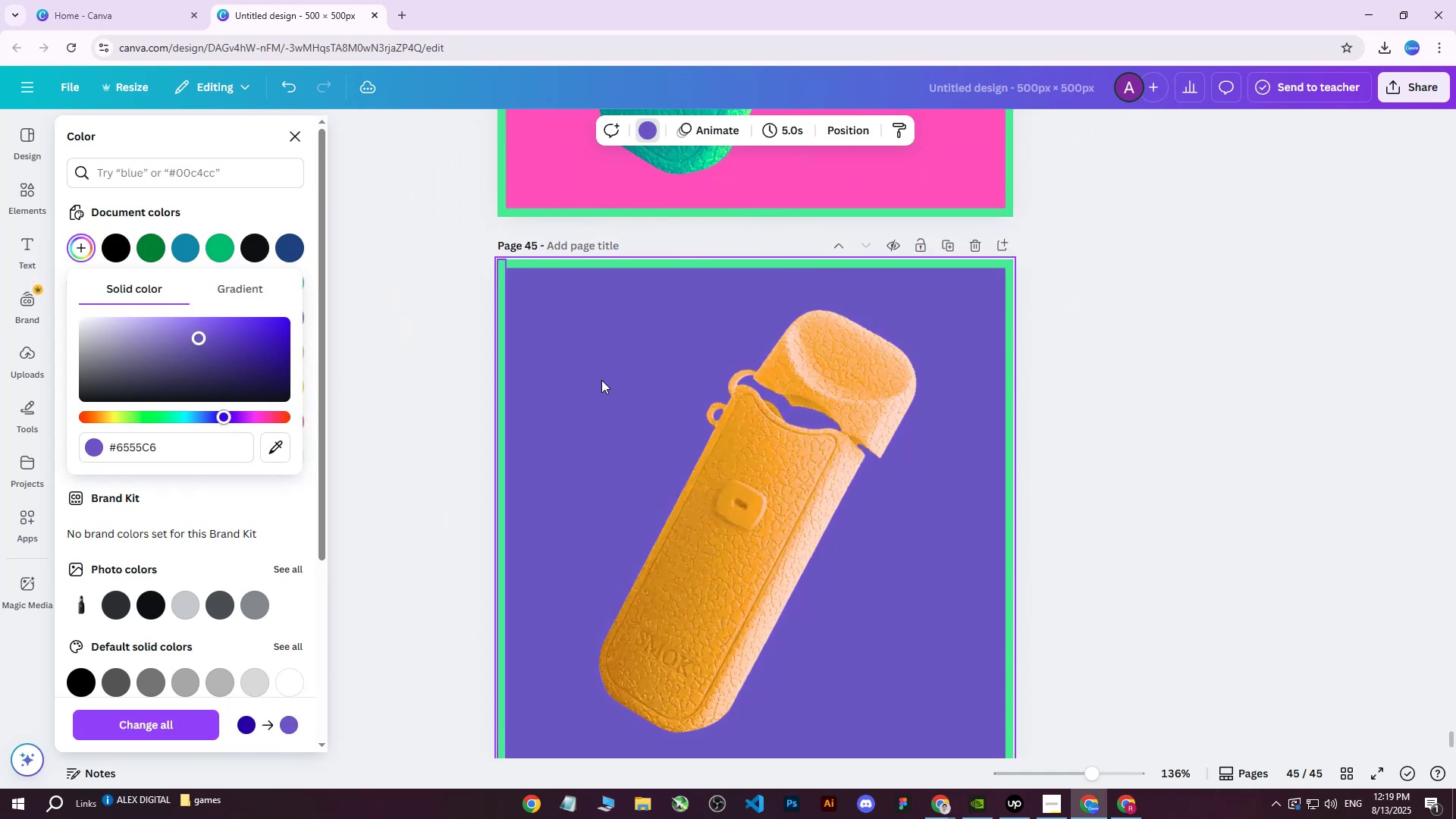 
scroll: coordinate [809, 428], scroll_direction: down, amount: 3.0
 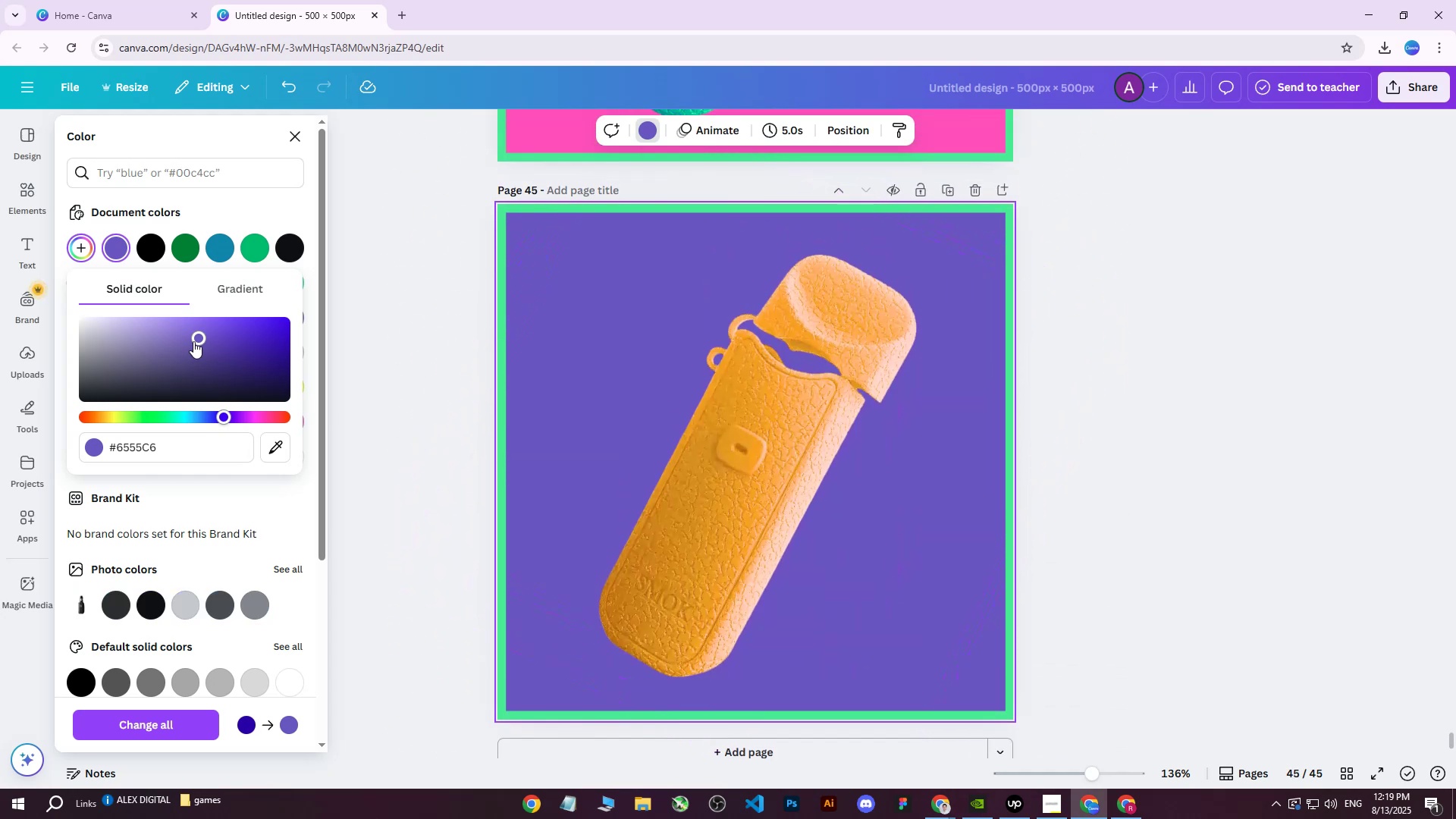 
left_click_drag(start_coordinate=[195, 338], to_coordinate=[196, 348])
 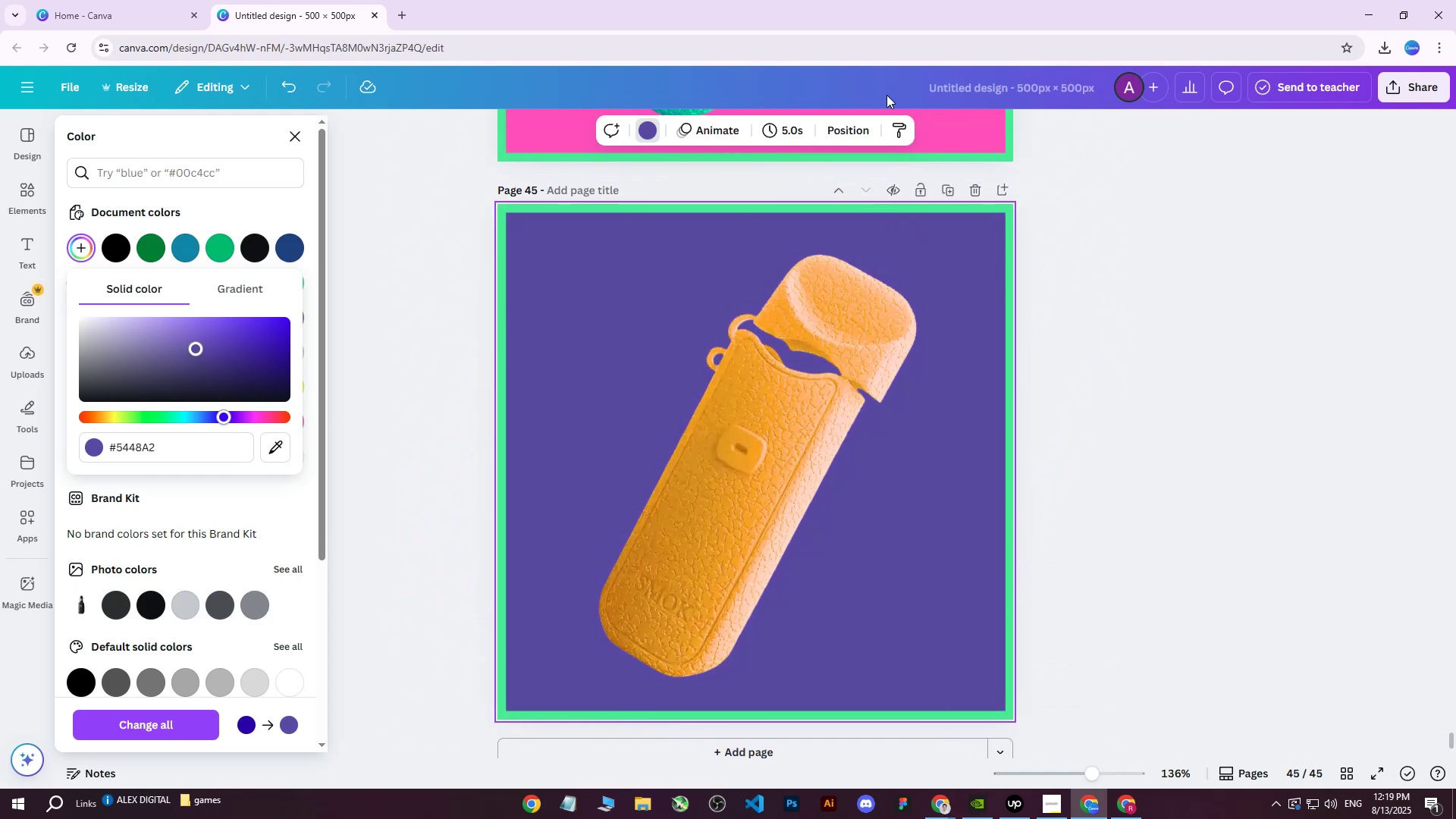 
left_click([853, 126])
 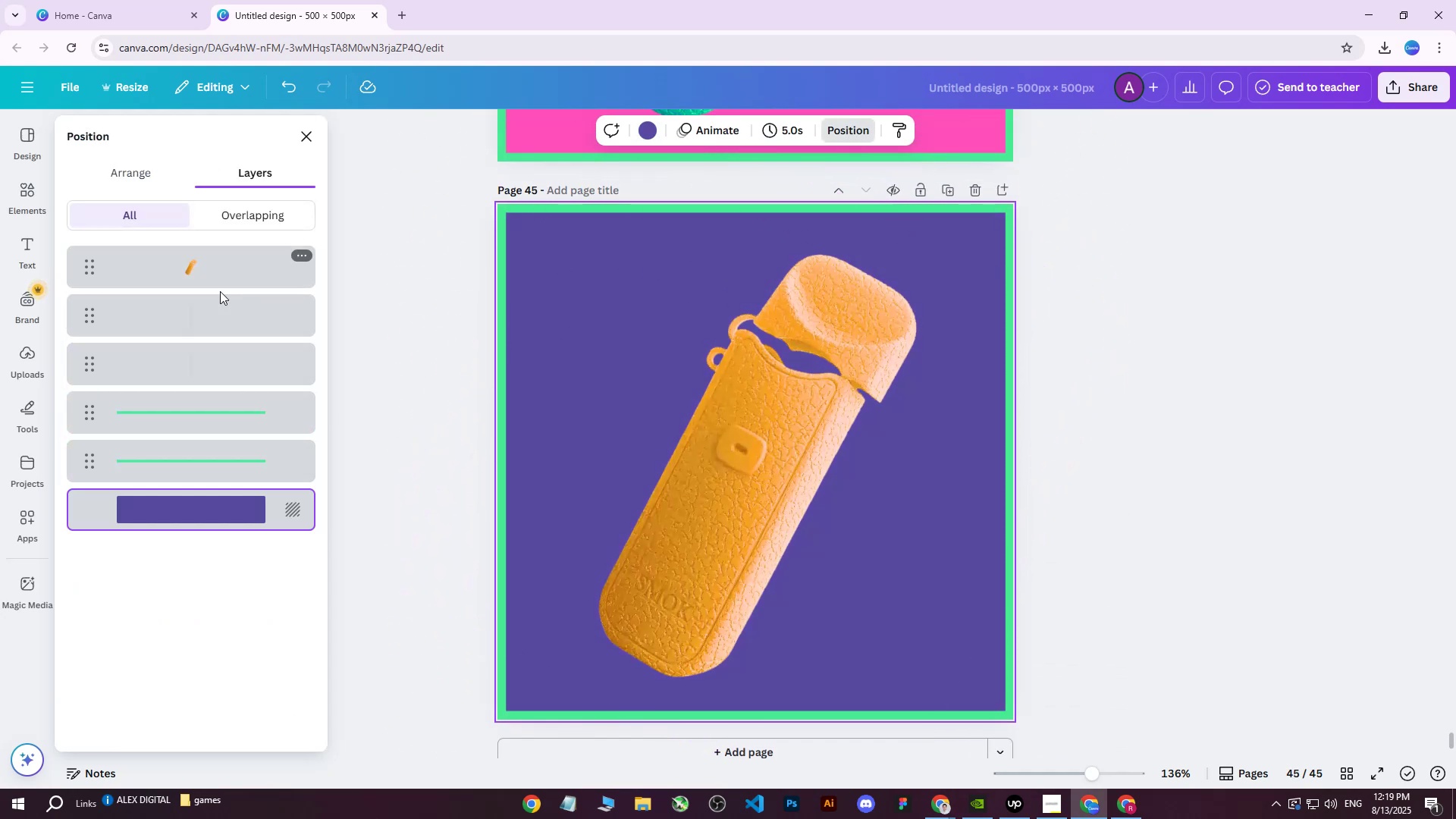 
left_click([202, 297])
 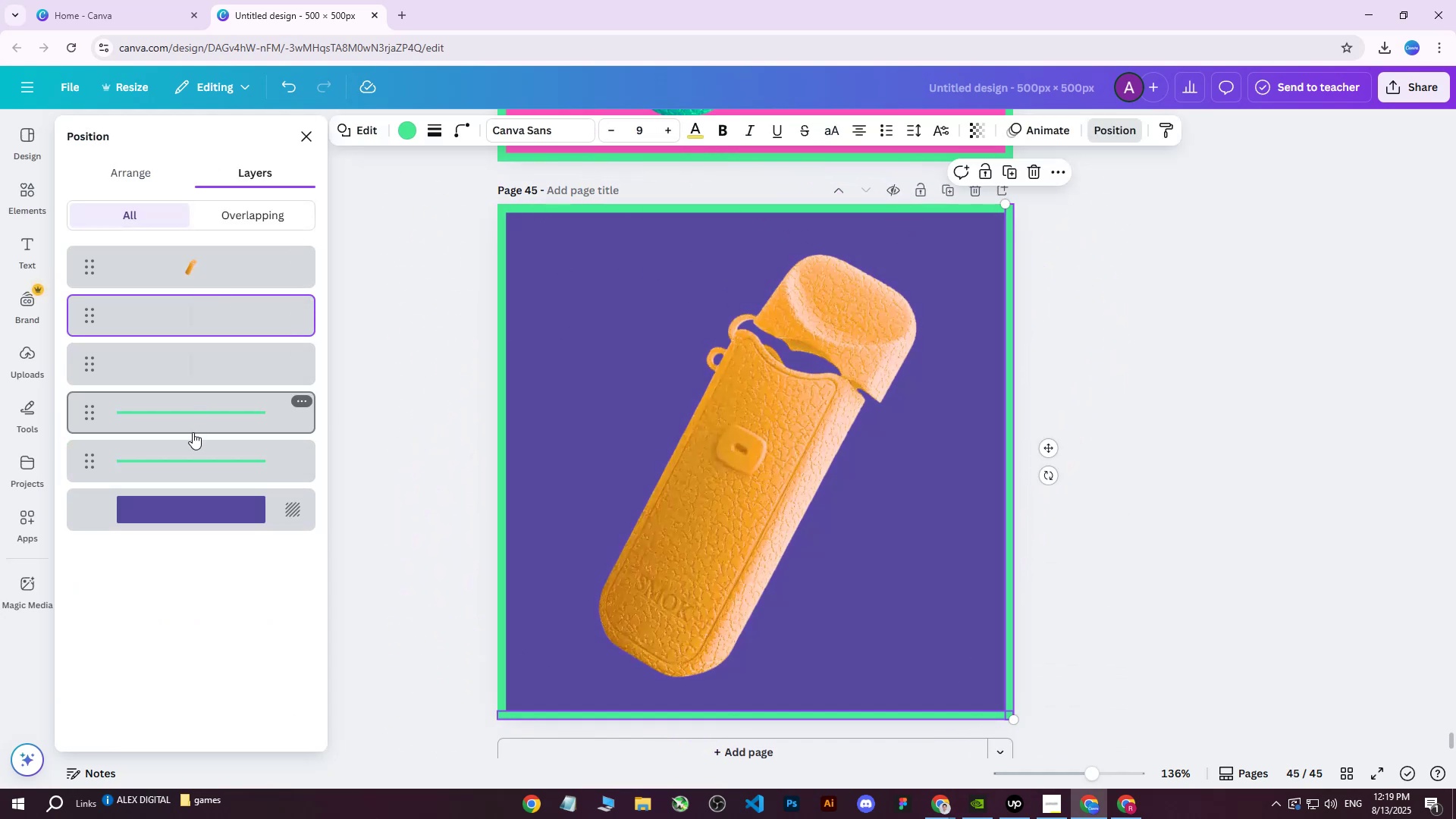 
hold_key(key=ShiftLeft, duration=0.42)
left_click([187, 455])
 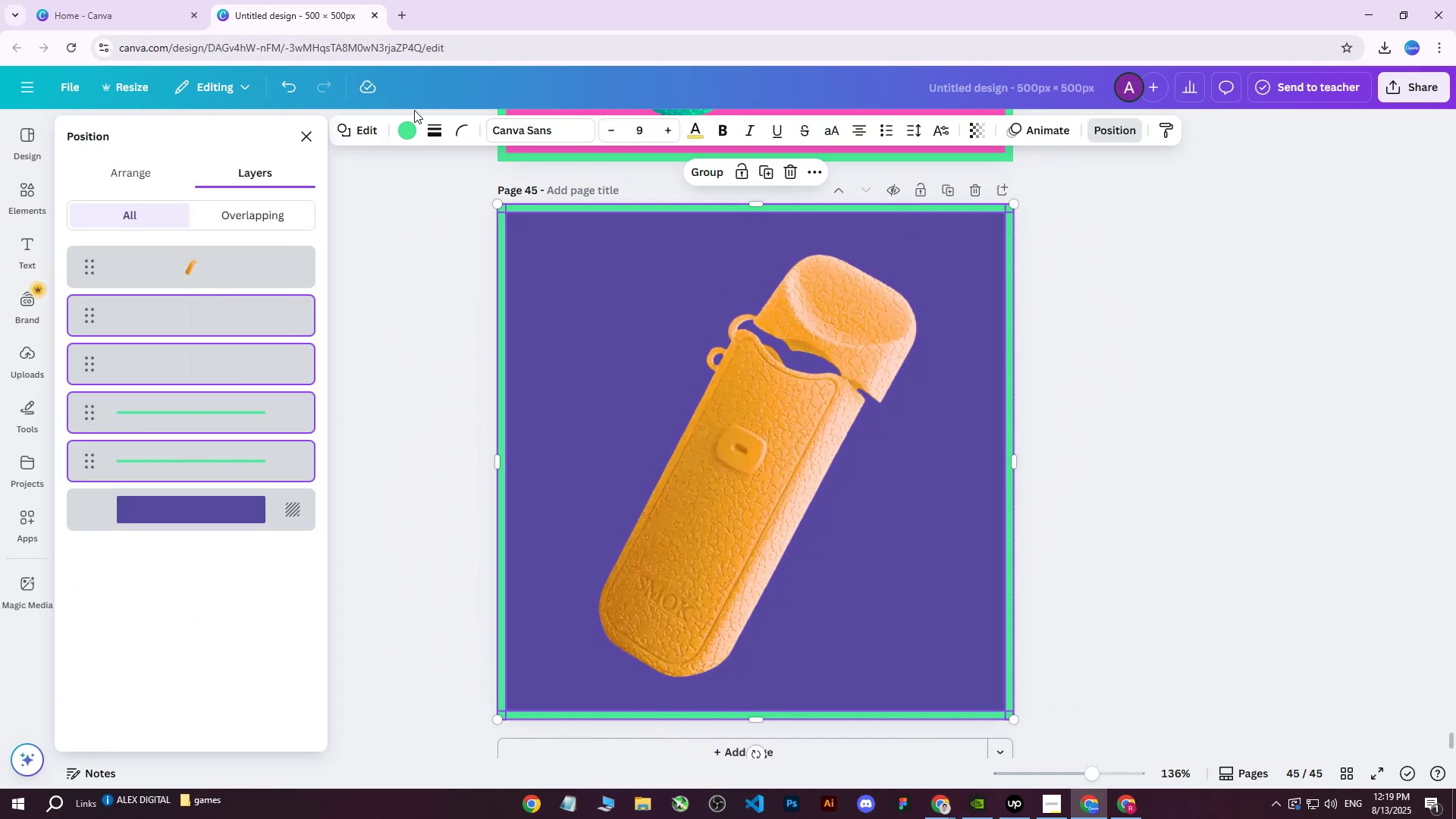 
left_click([405, 120])
 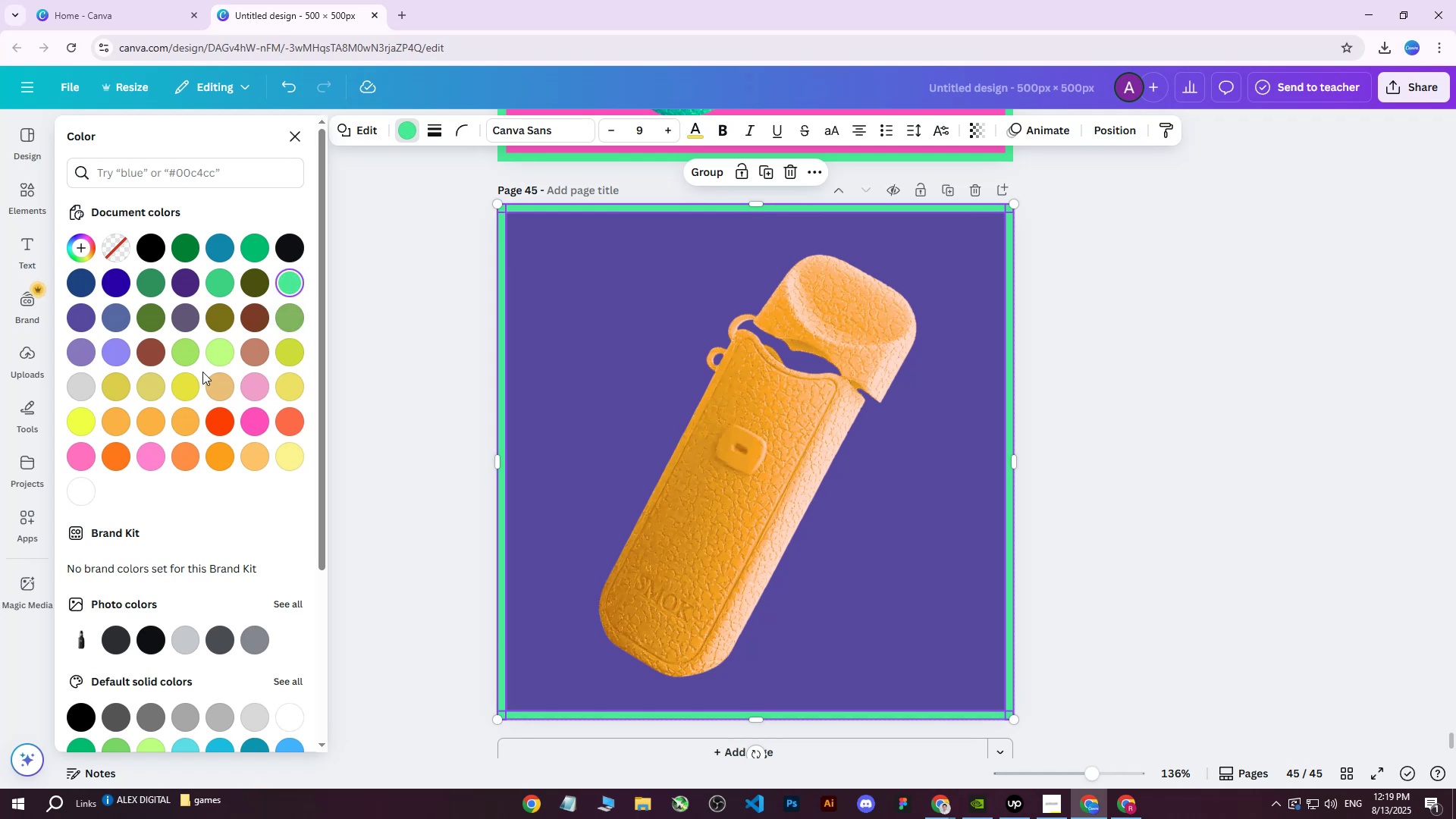 
left_click([117, 425])
 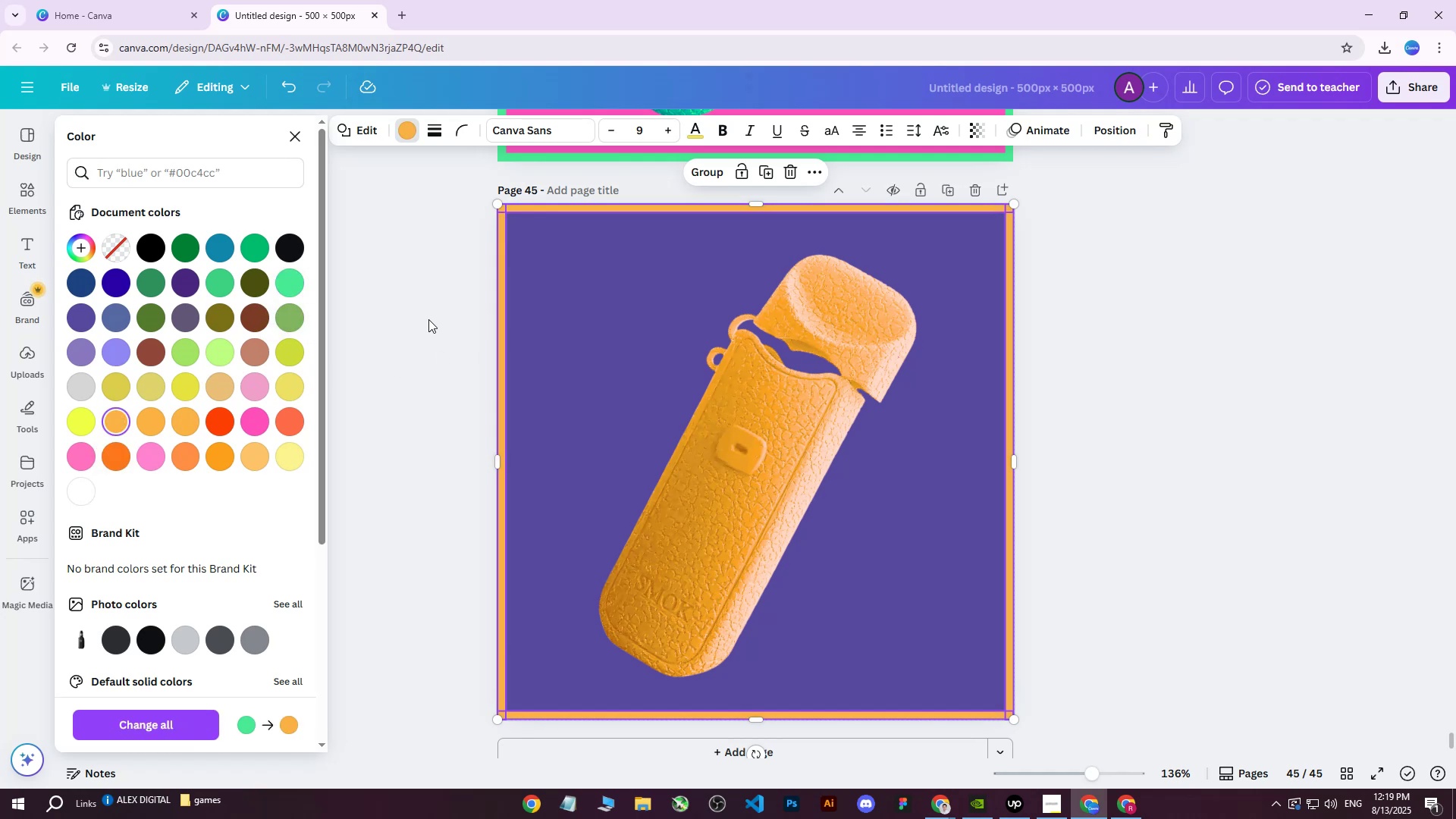 
double_click([428, 319])
 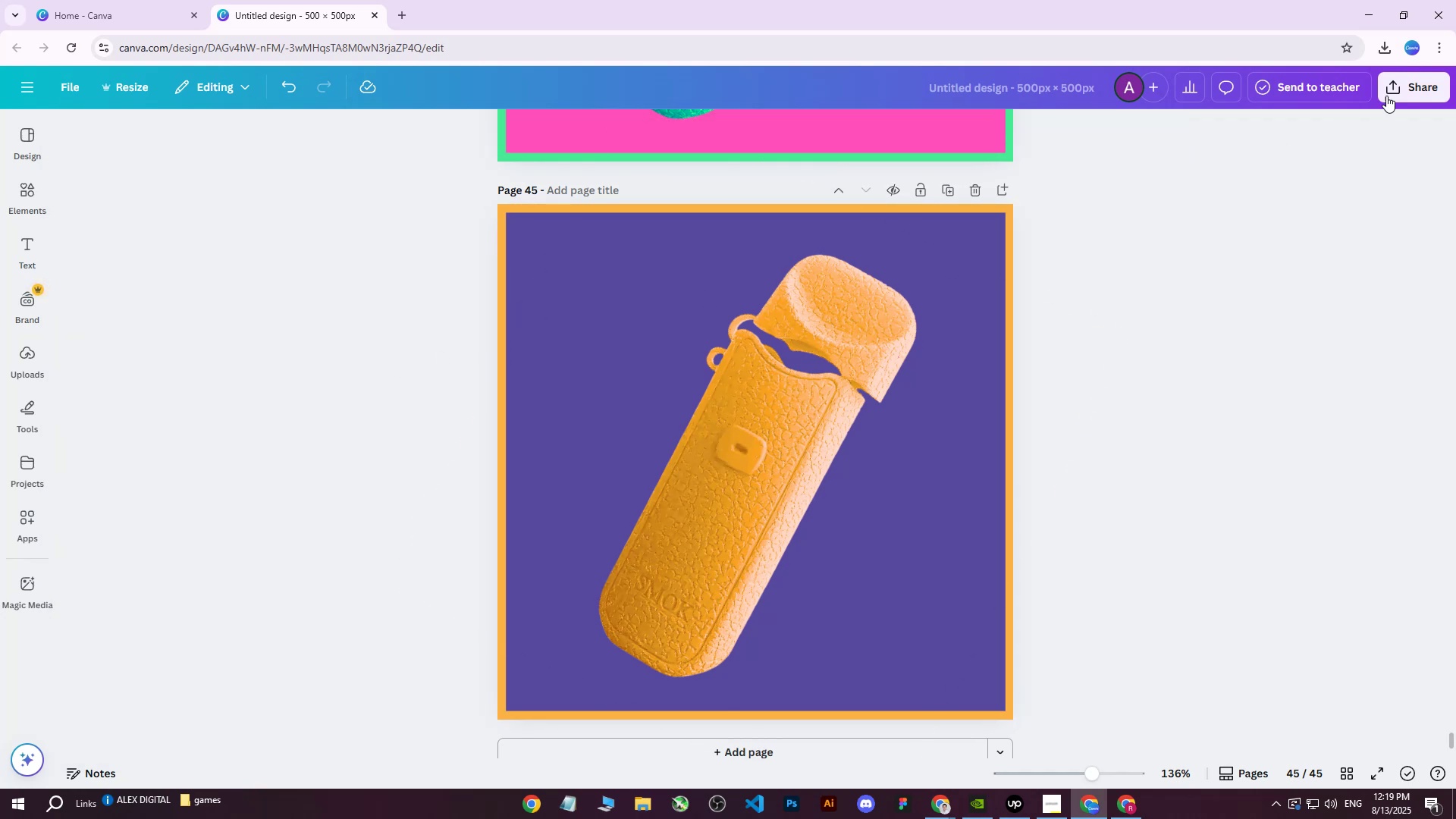 
left_click([1390, 93])
 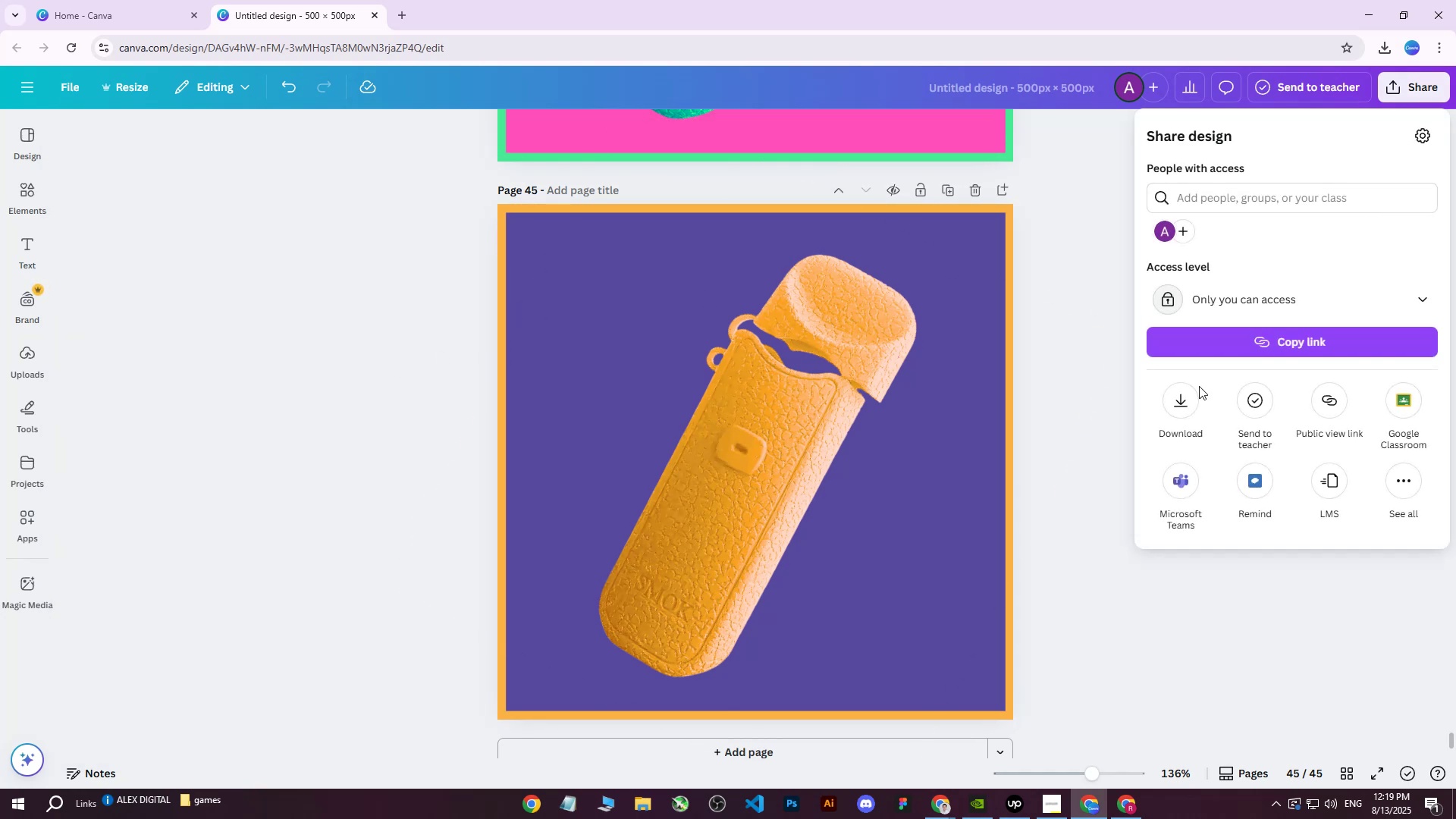 
double_click([1192, 398])
 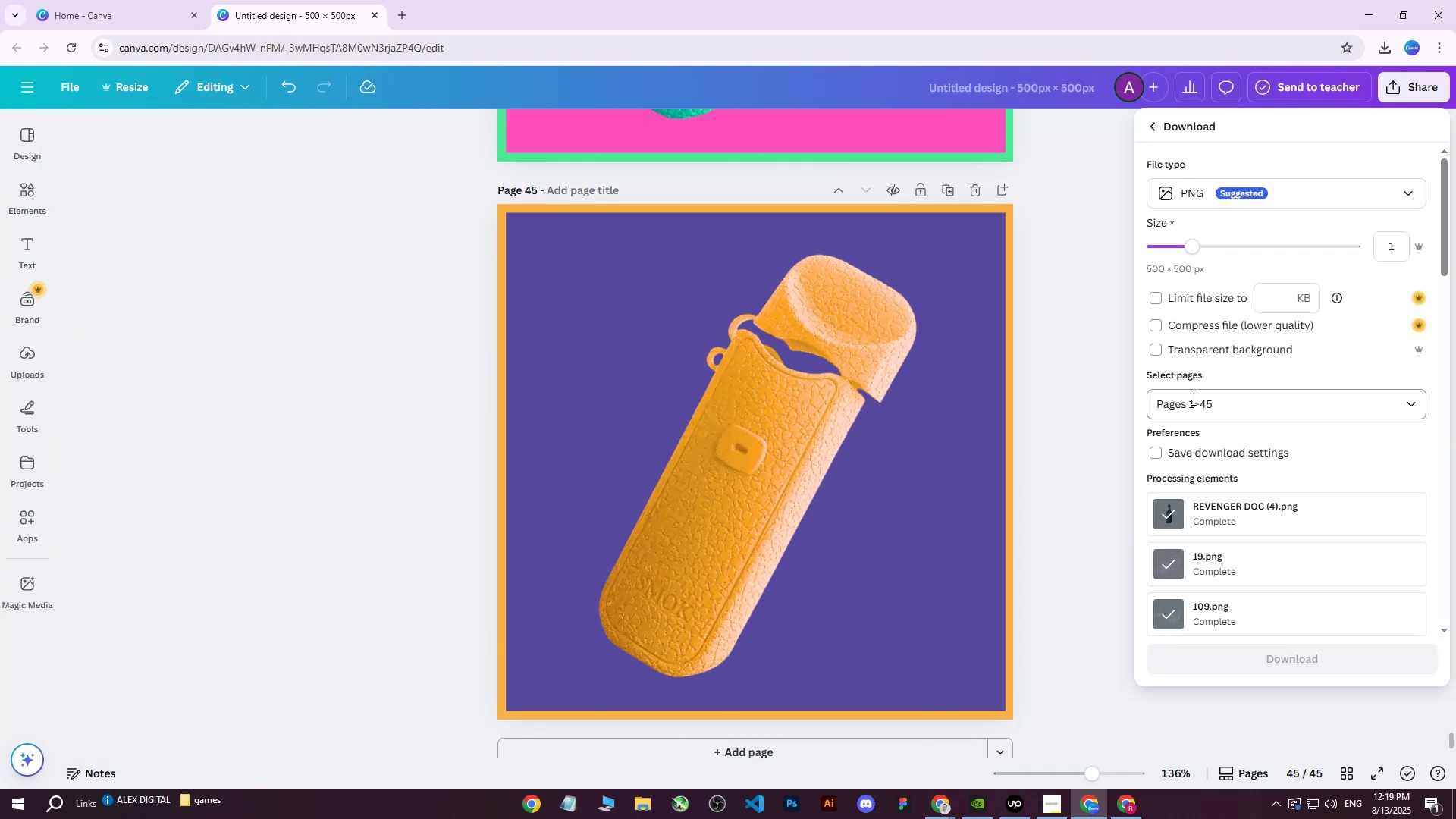 
triple_click([1192, 399])
 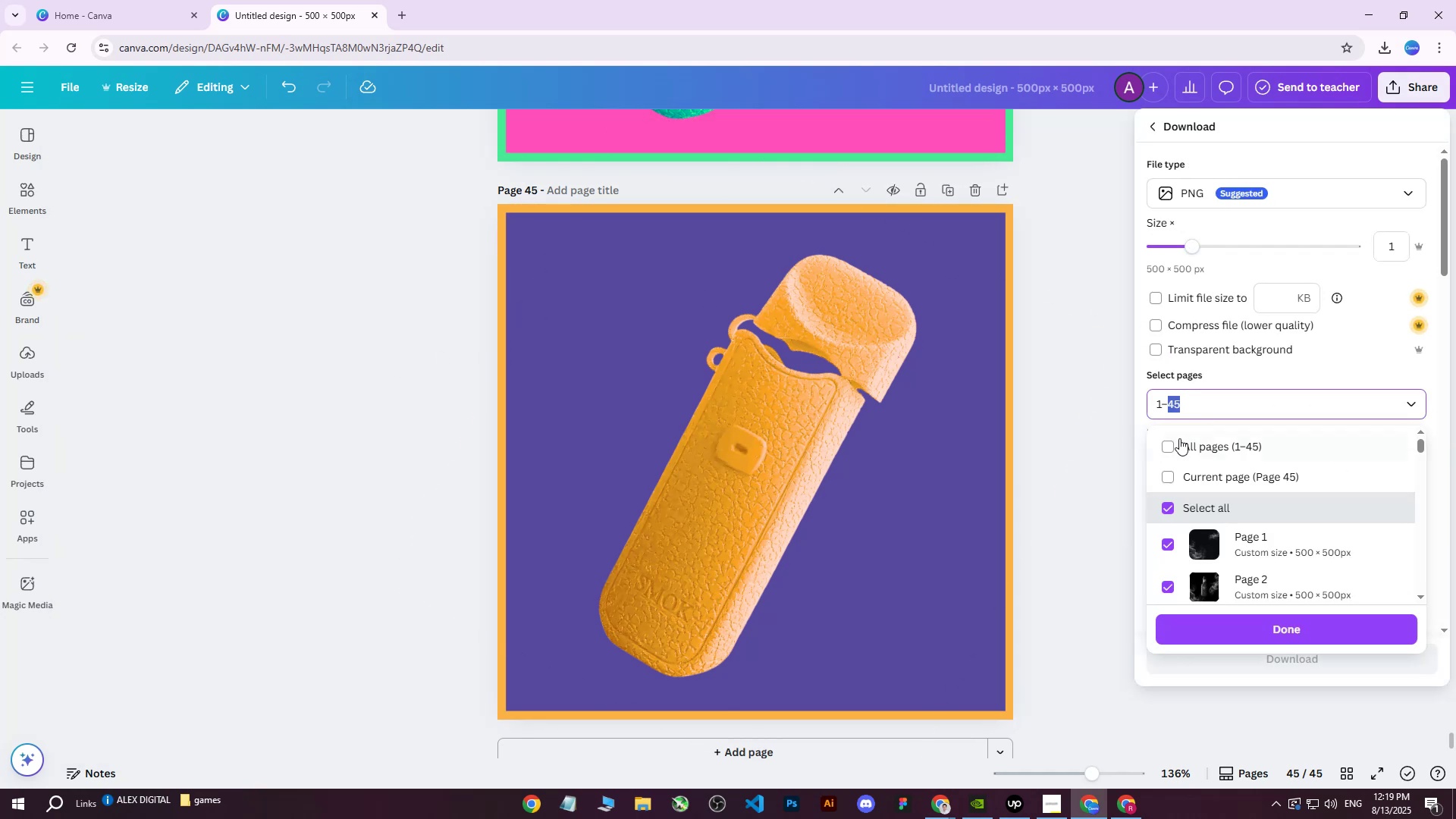 
triple_click([1179, 438])
 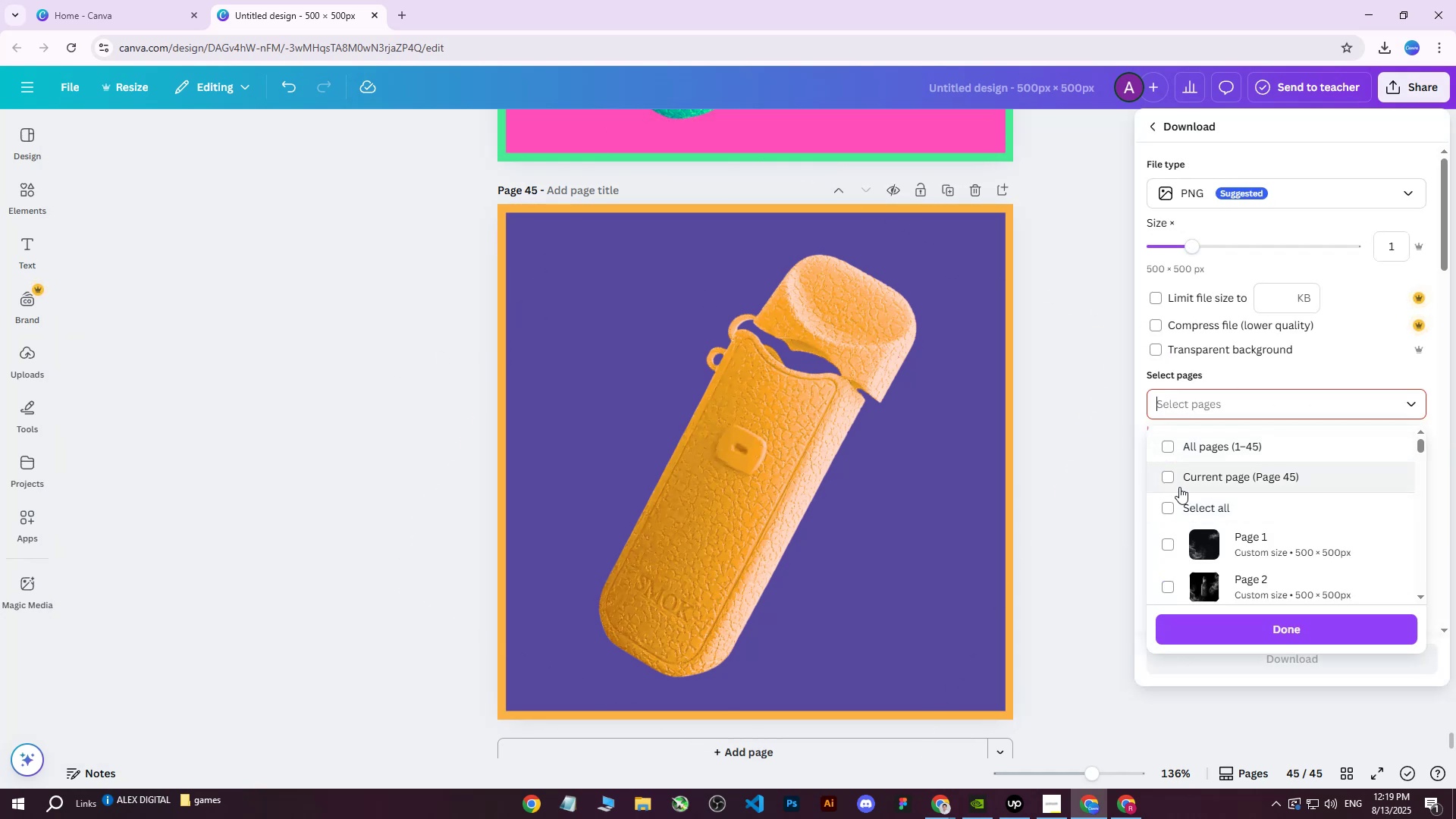 
triple_click([1179, 487])
 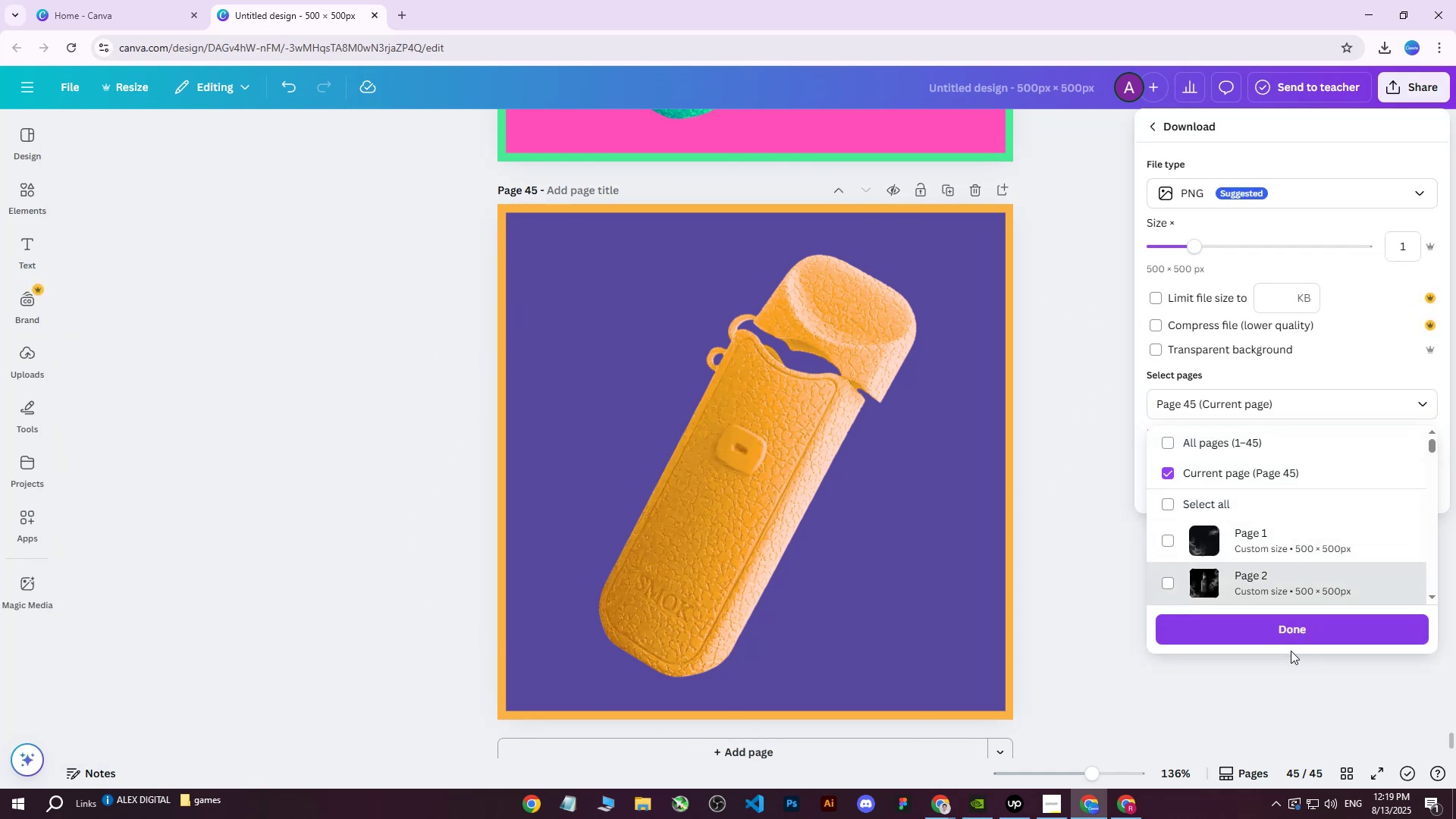 
left_click([1283, 632])
 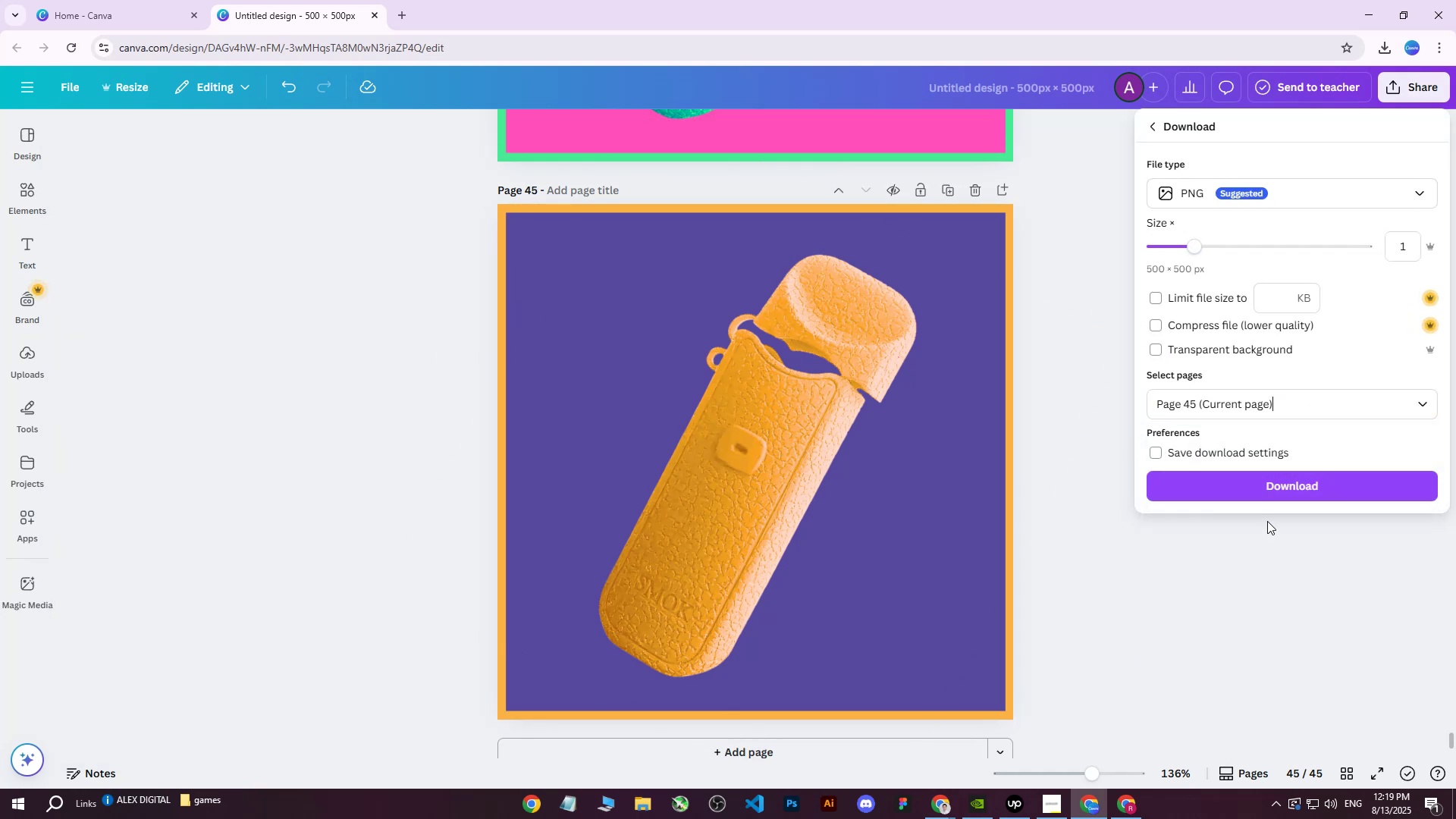 
left_click([1273, 497])
 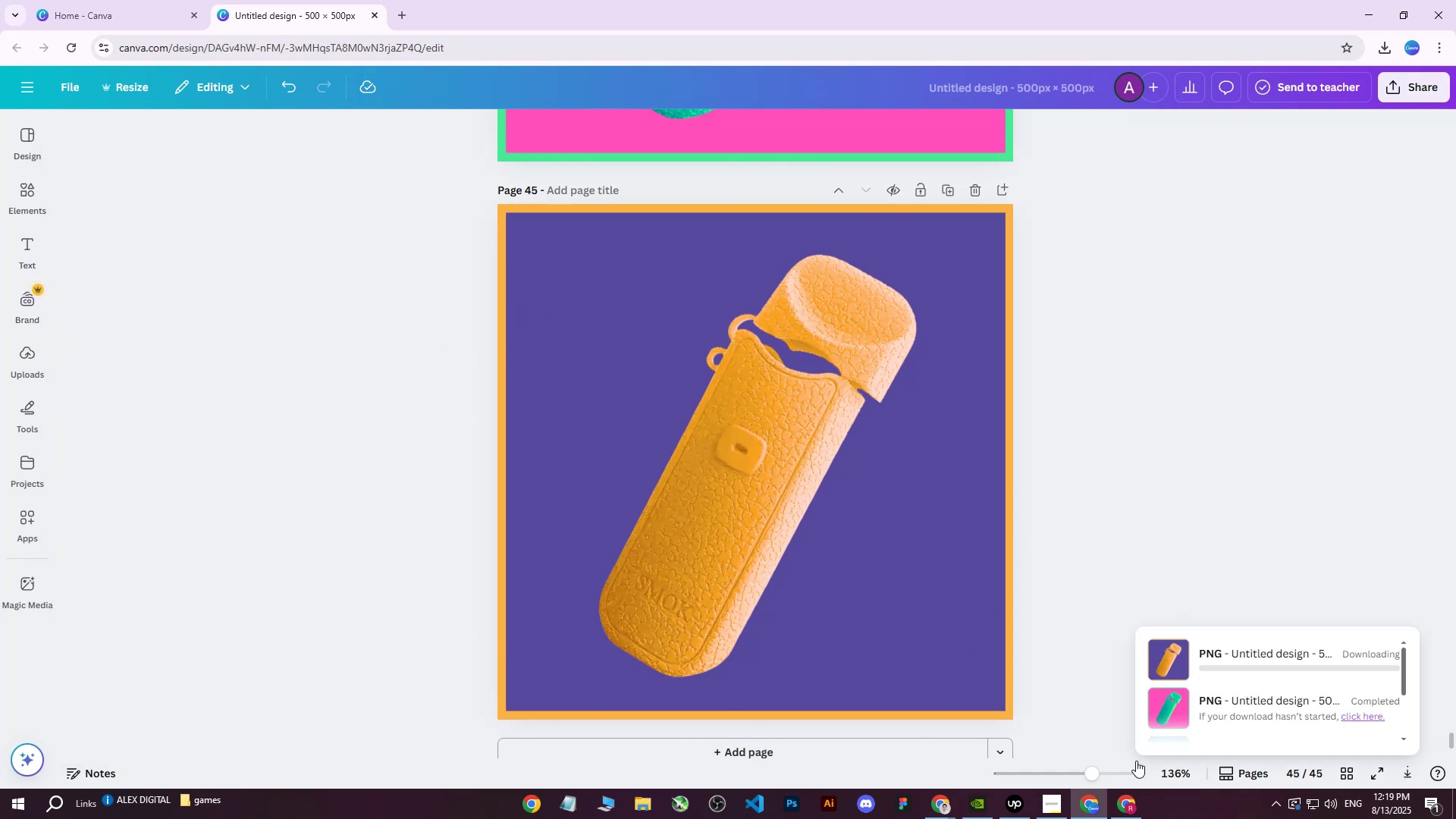 
mouse_move([1111, 776])
 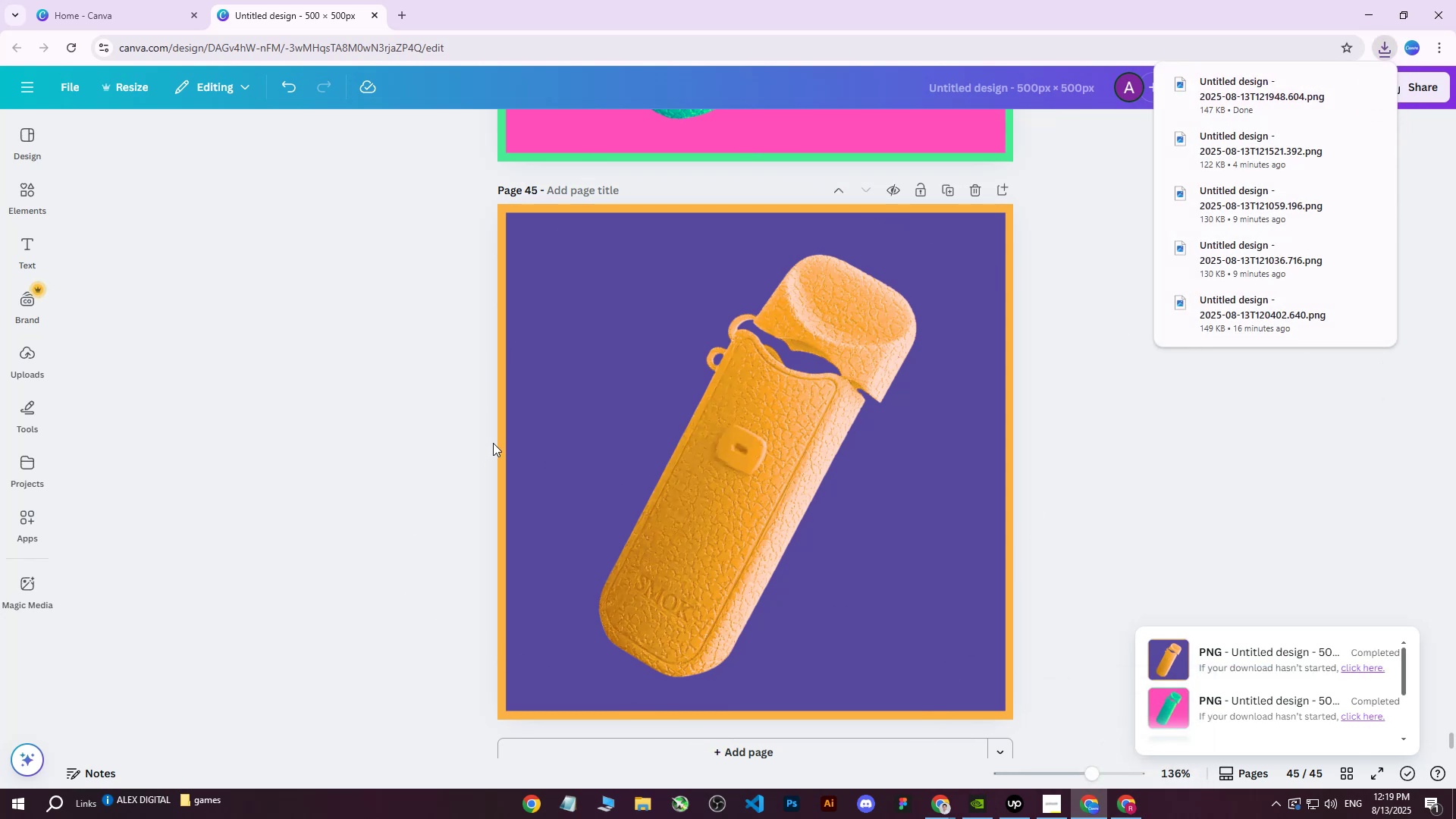 
wait(7.72)
 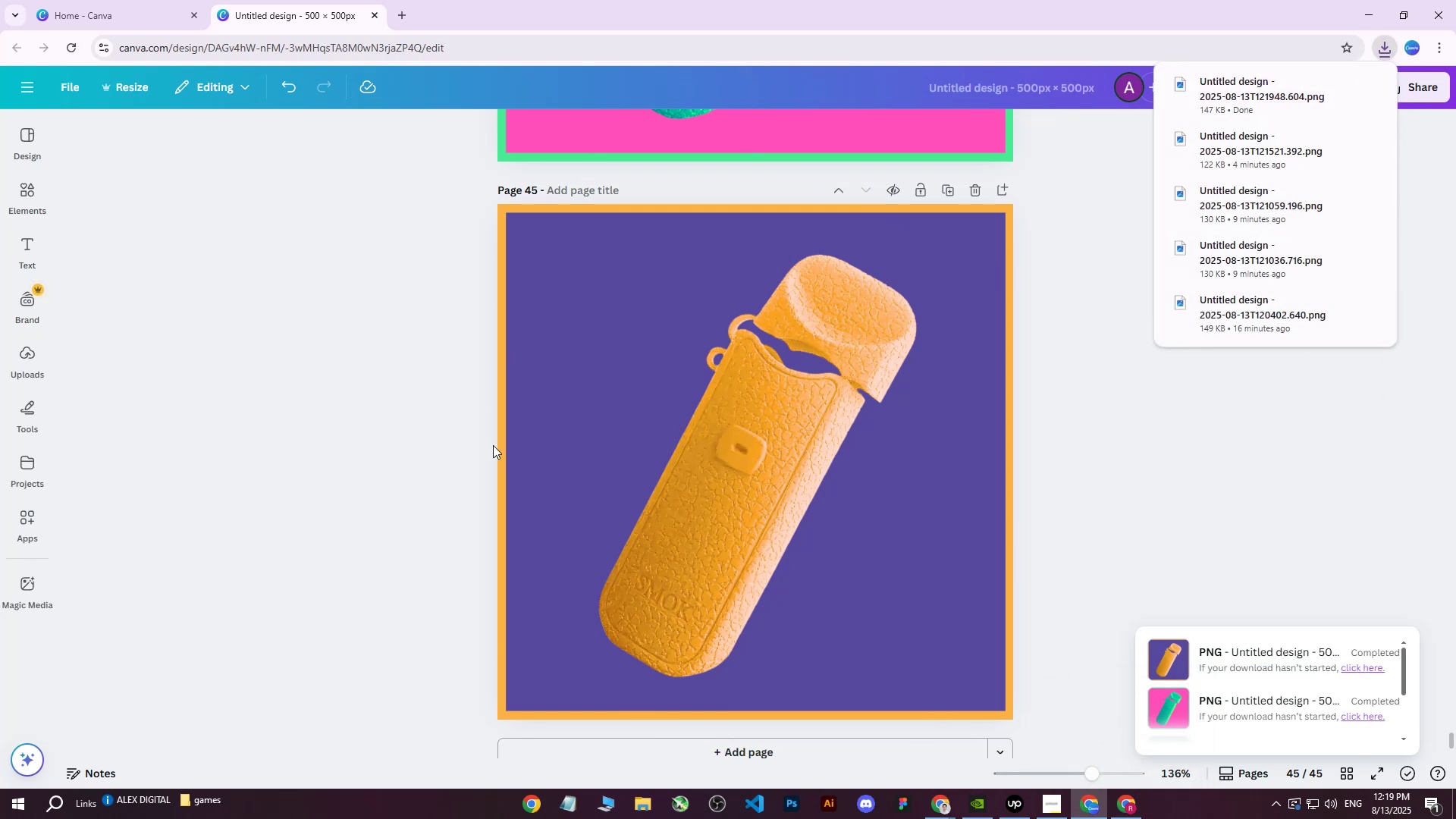 
left_click([1119, 807])
 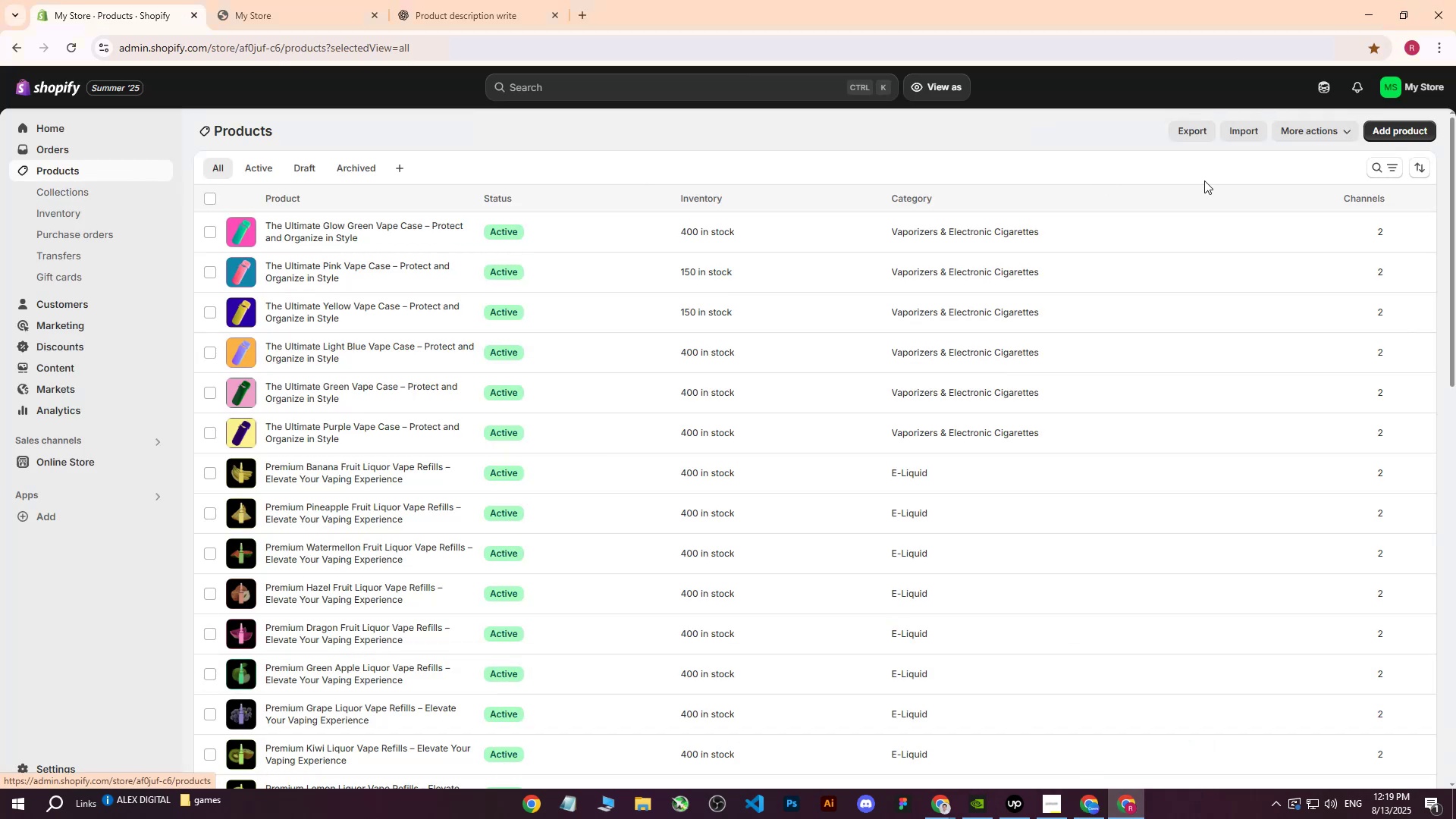 
left_click([1382, 140])
 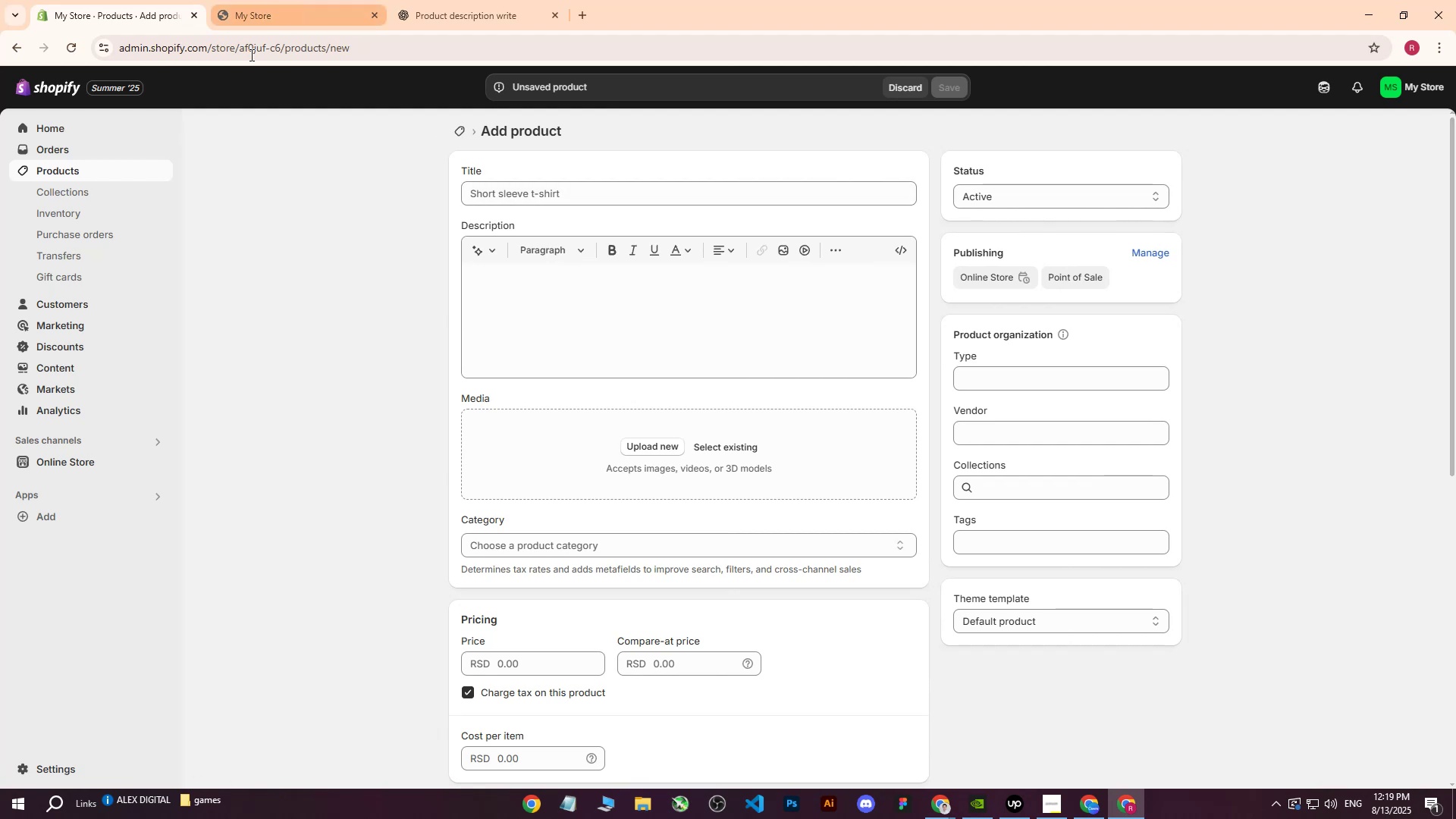 
left_click([77, 174])
 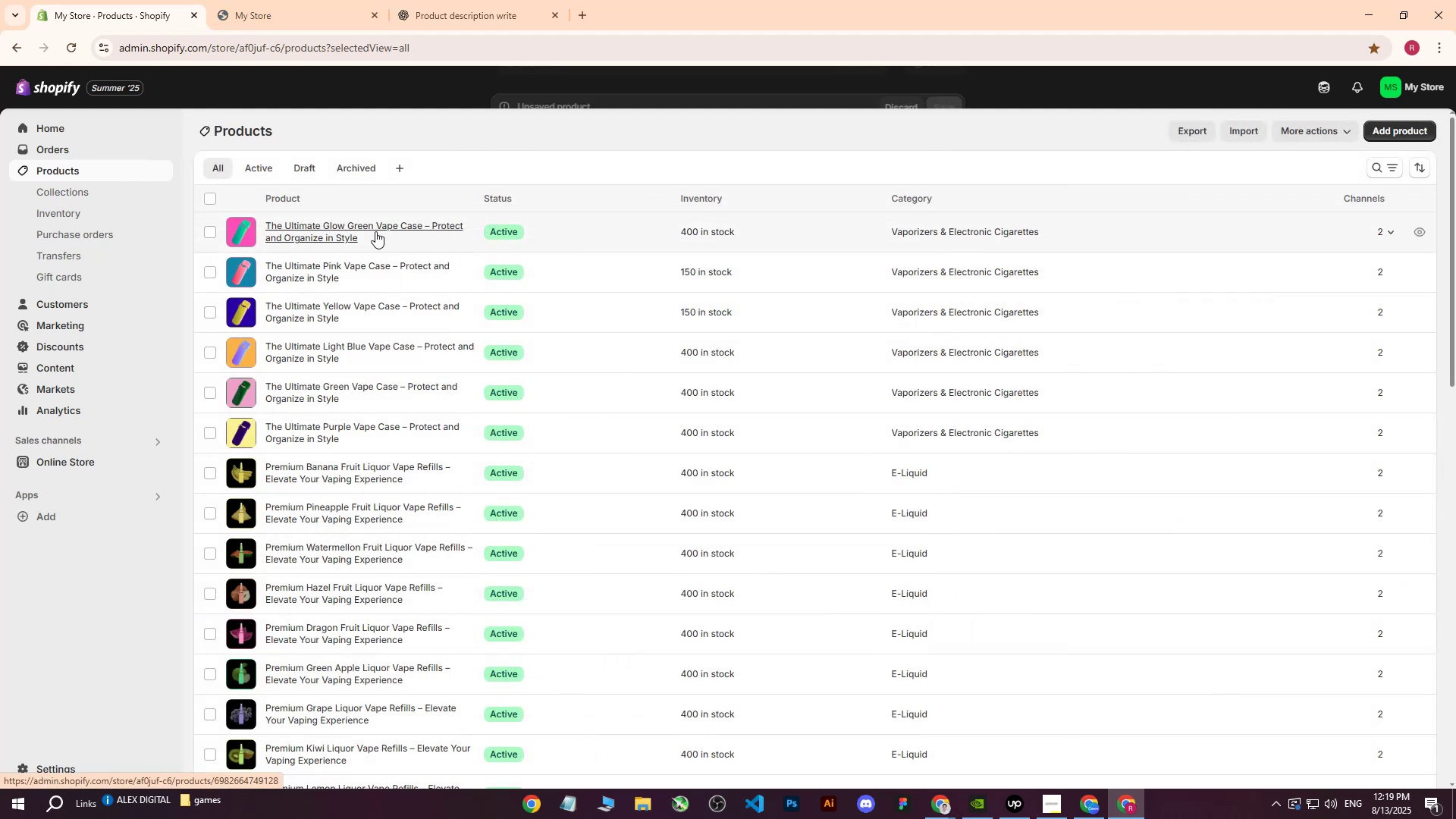 
left_click([372, 229])
 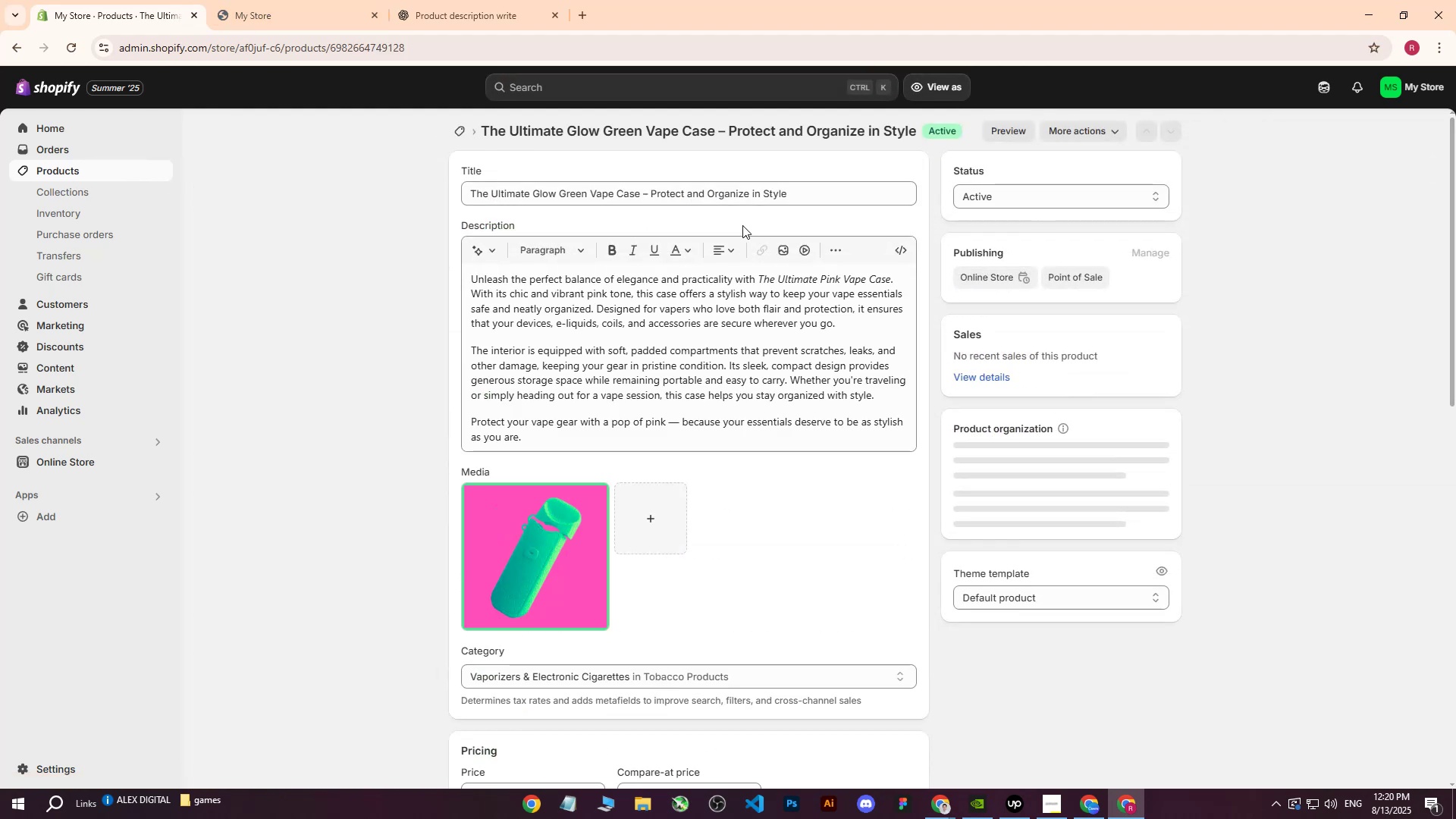 
left_click_drag(start_coordinate=[821, 199], to_coordinate=[259, 180])
 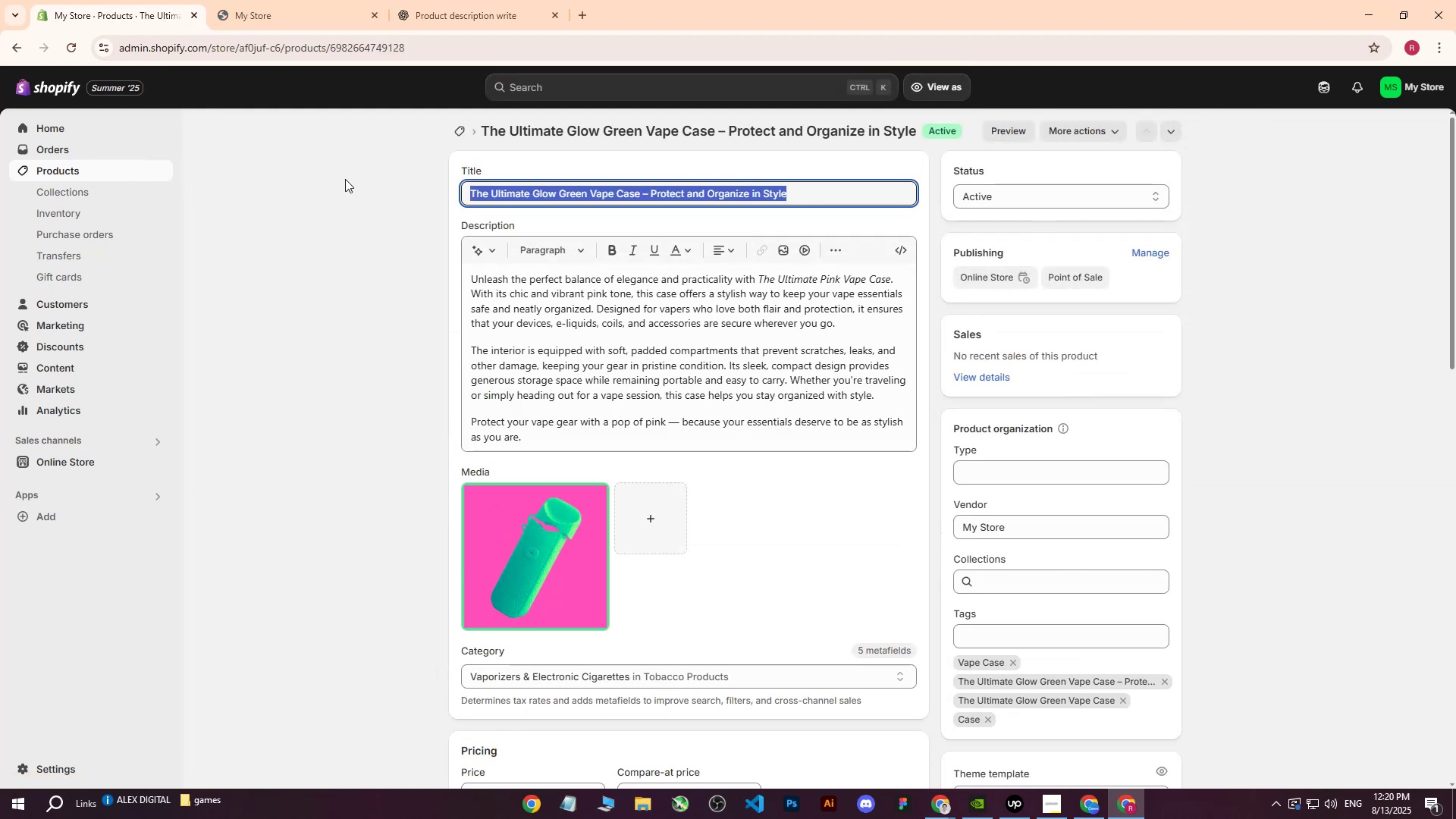 
key(Control+C)
 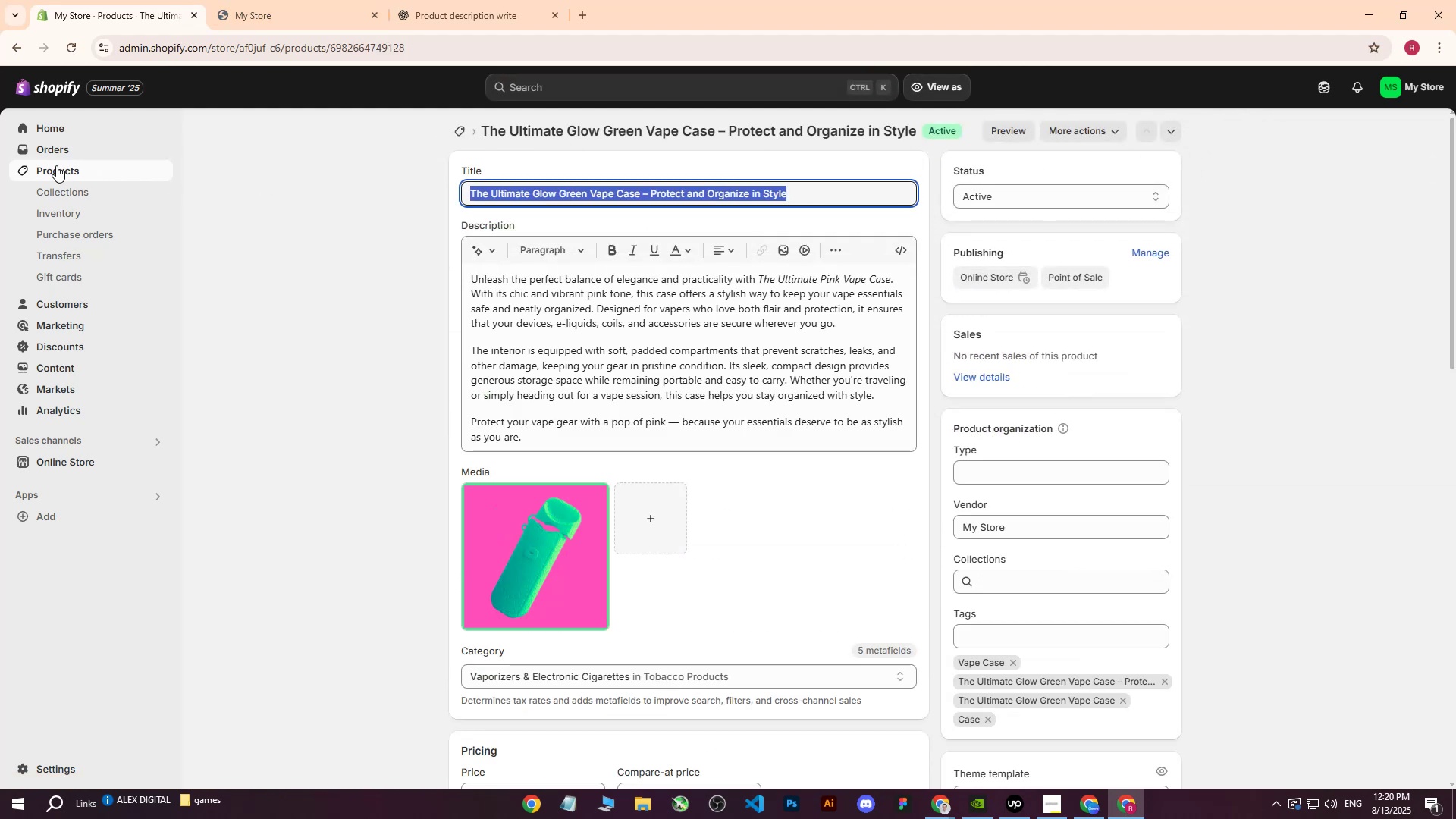 
left_click([45, 173])
 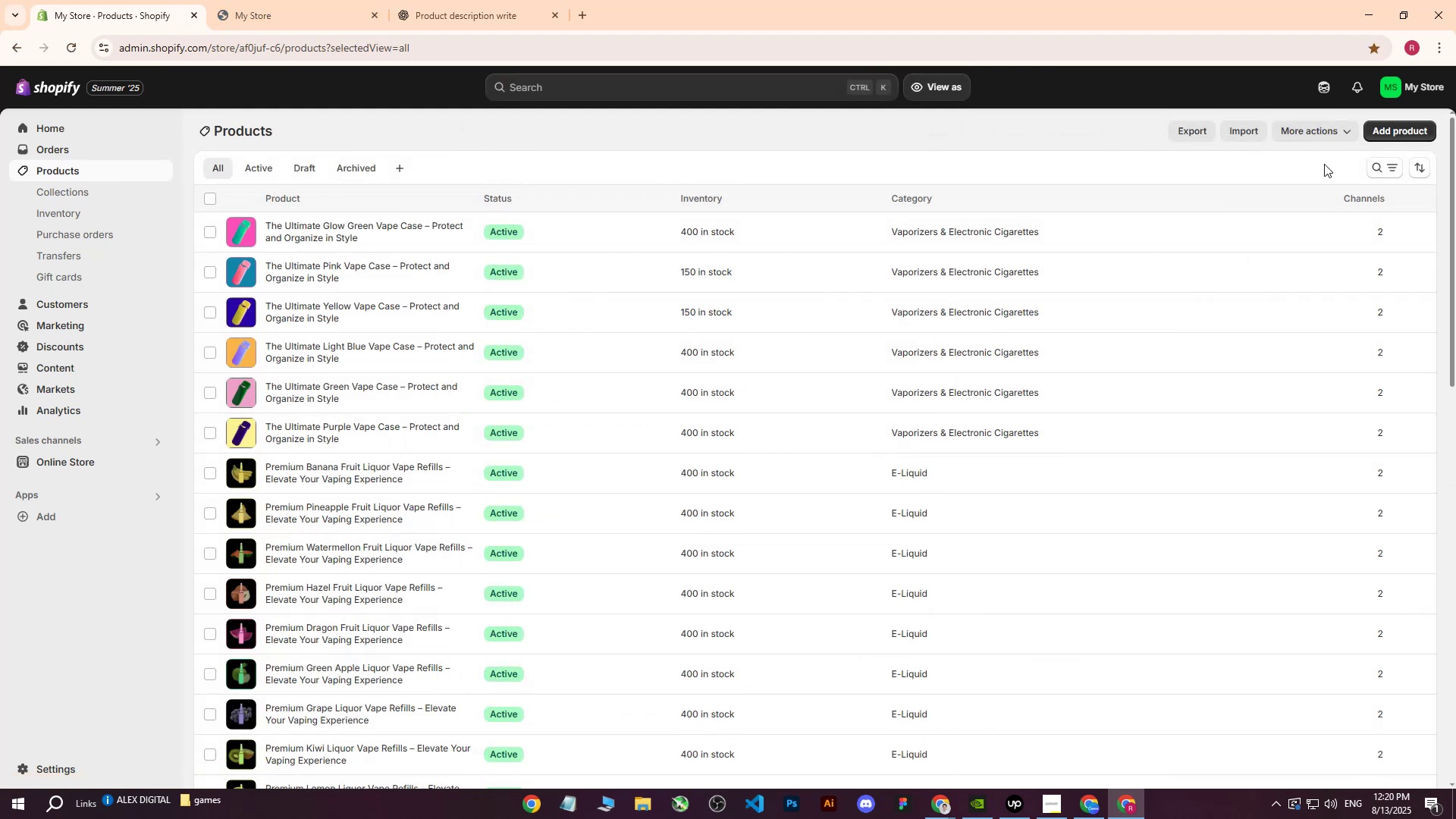 
left_click([1381, 130])
 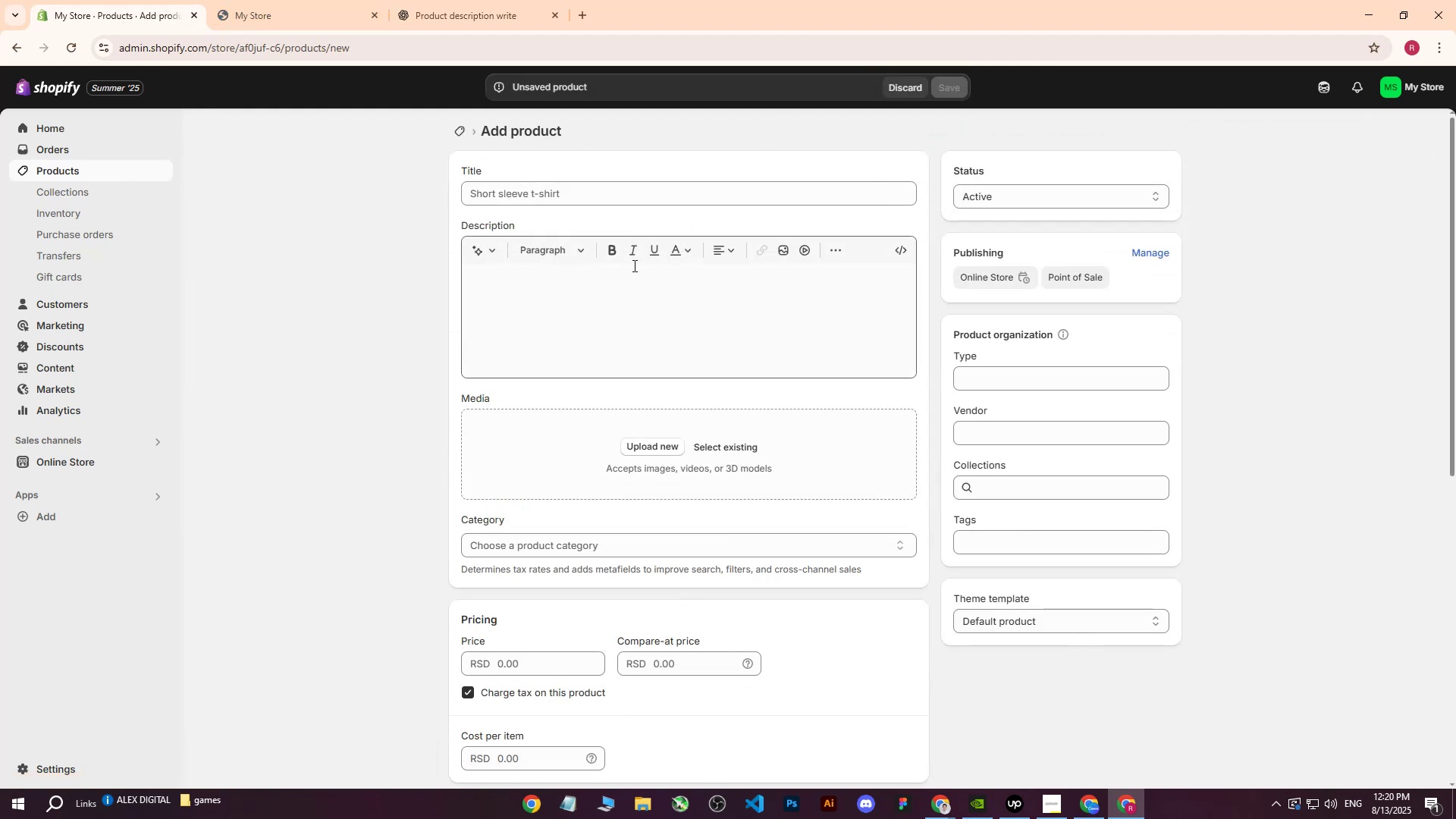 
left_click([590, 288])
 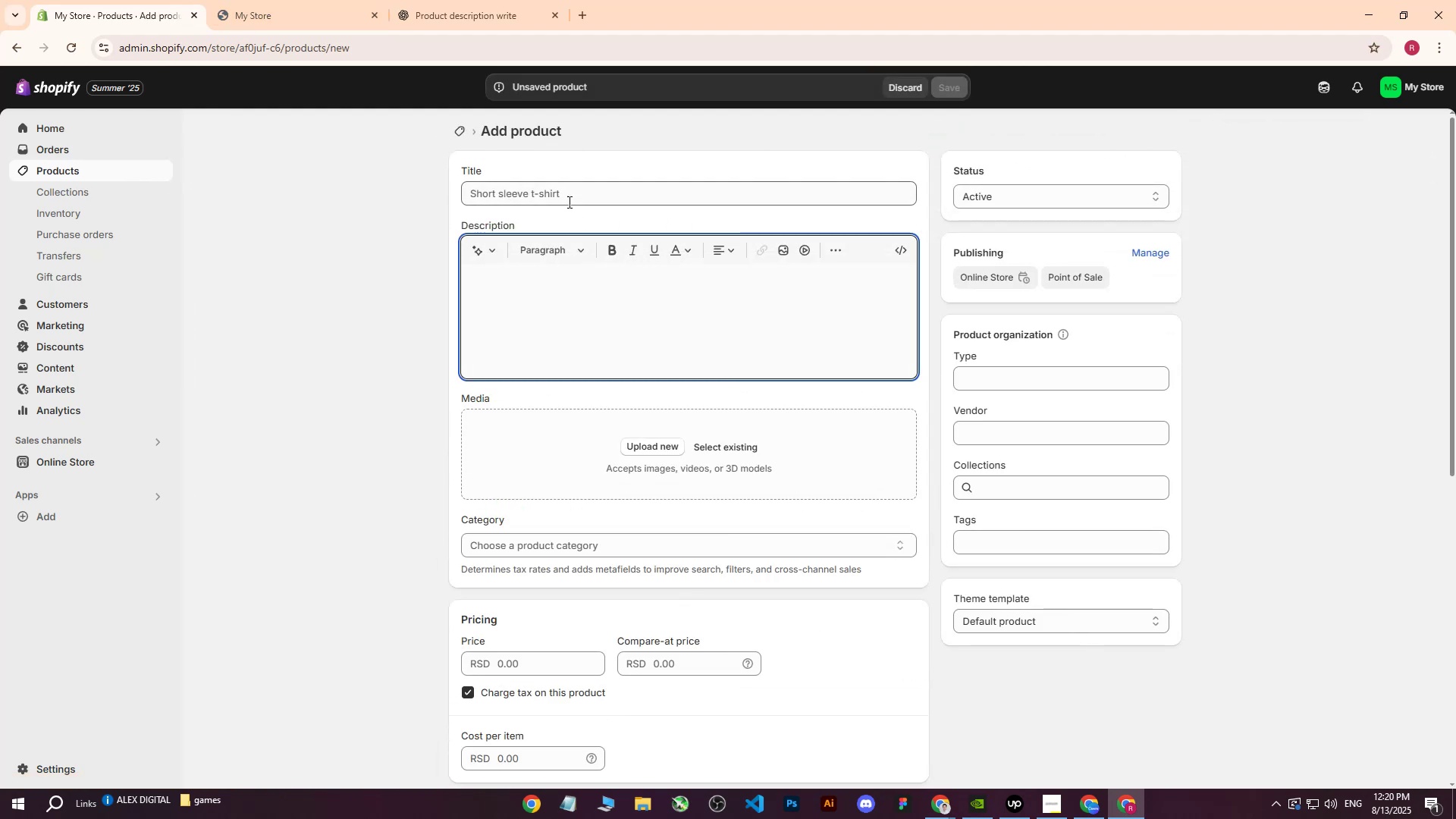 
left_click([566, 193])
 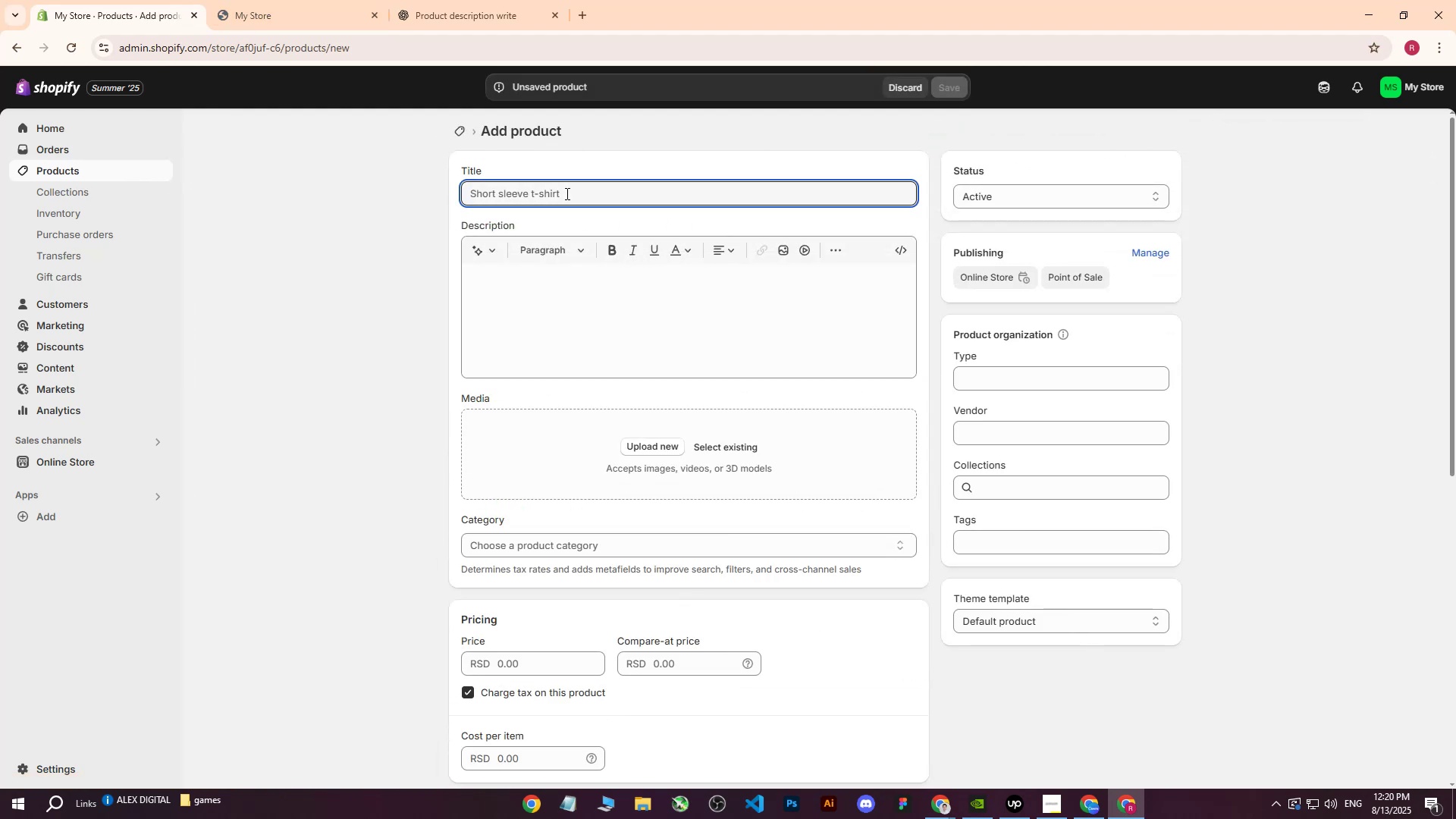 
key(Control+V)
 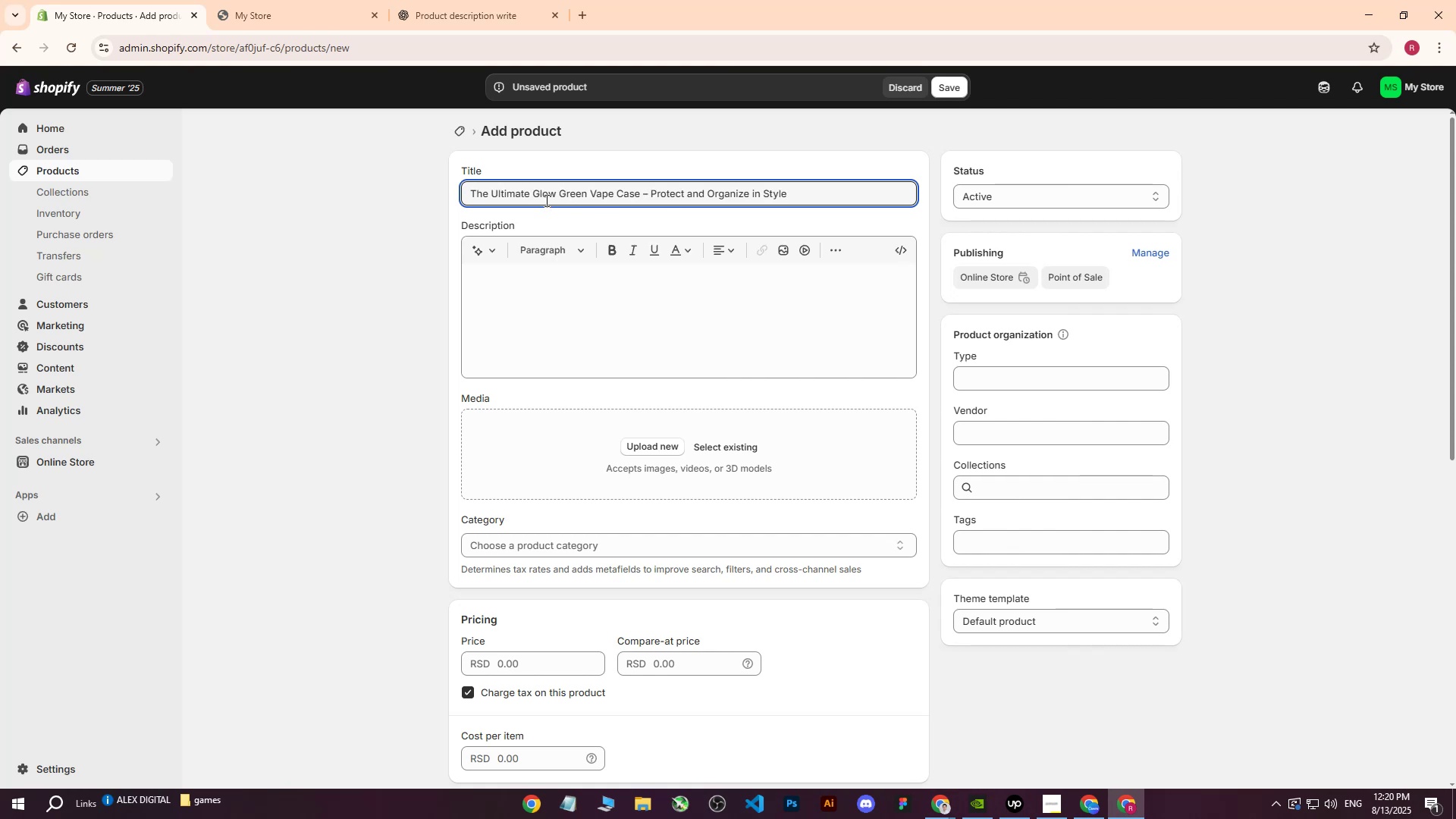 
left_click_drag(start_coordinate=[532, 193], to_coordinate=[585, 197])
 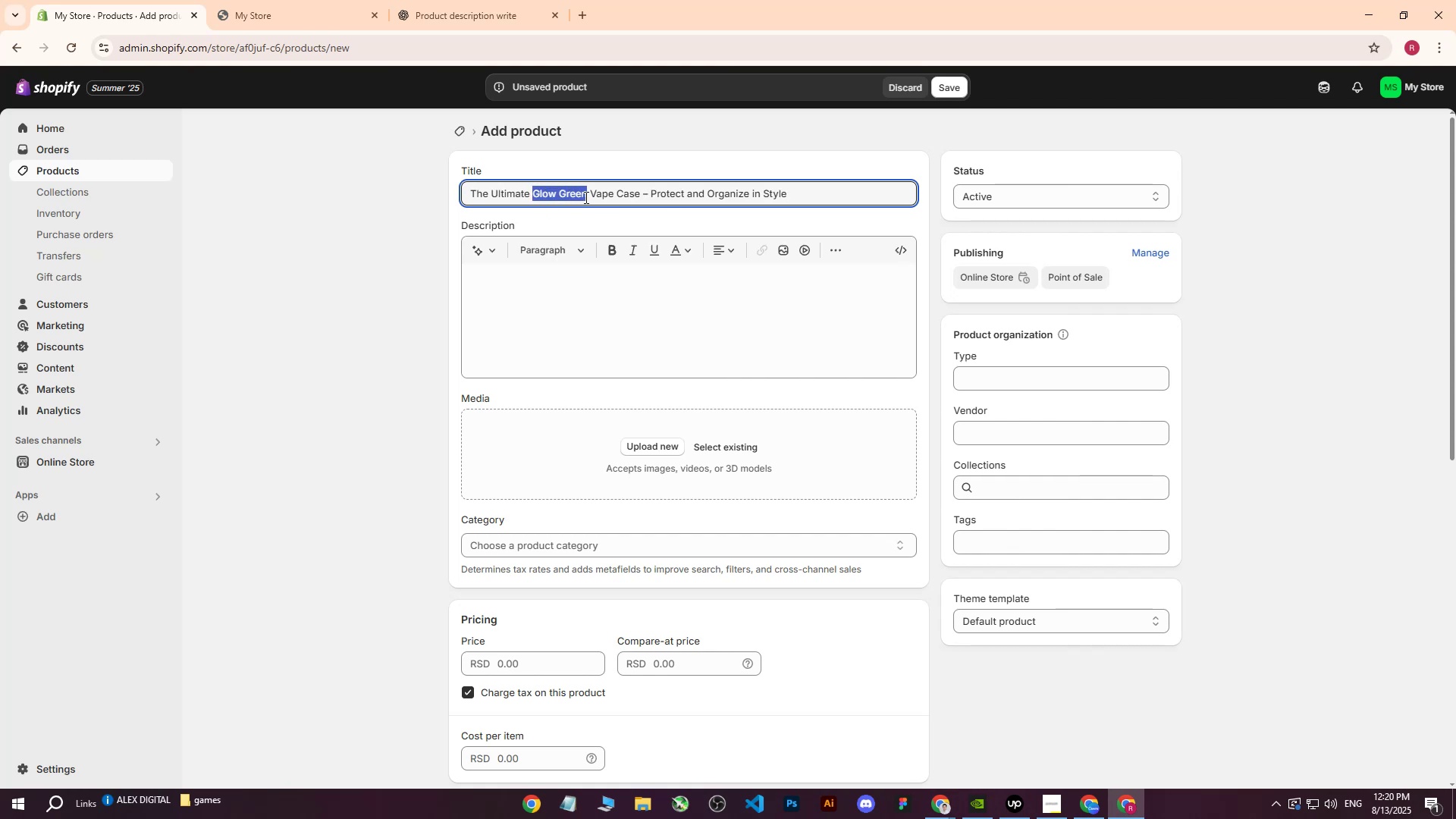 
type(Orange)
 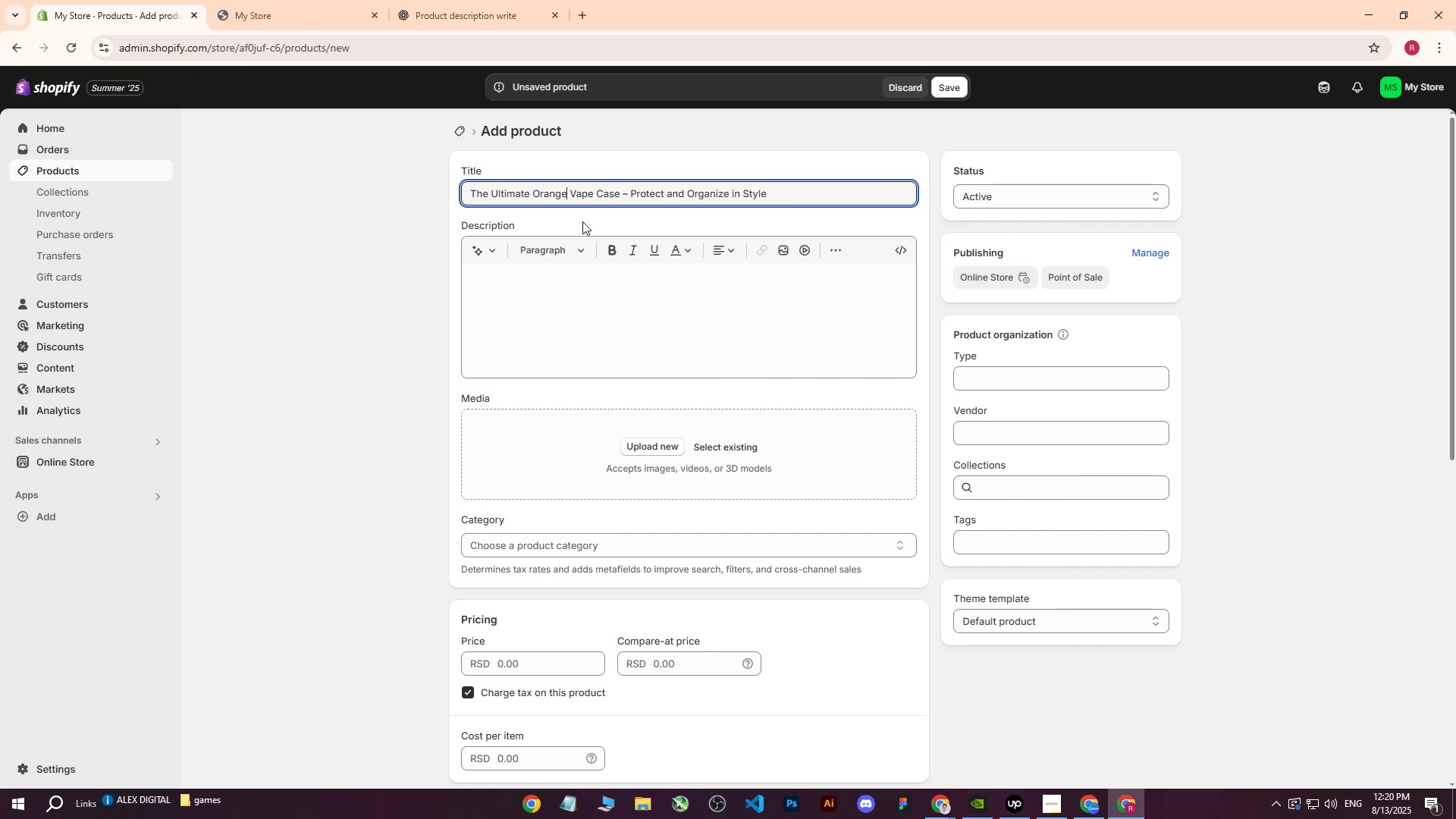 
left_click_drag(start_coordinate=[792, 198], to_coordinate=[390, 202])
 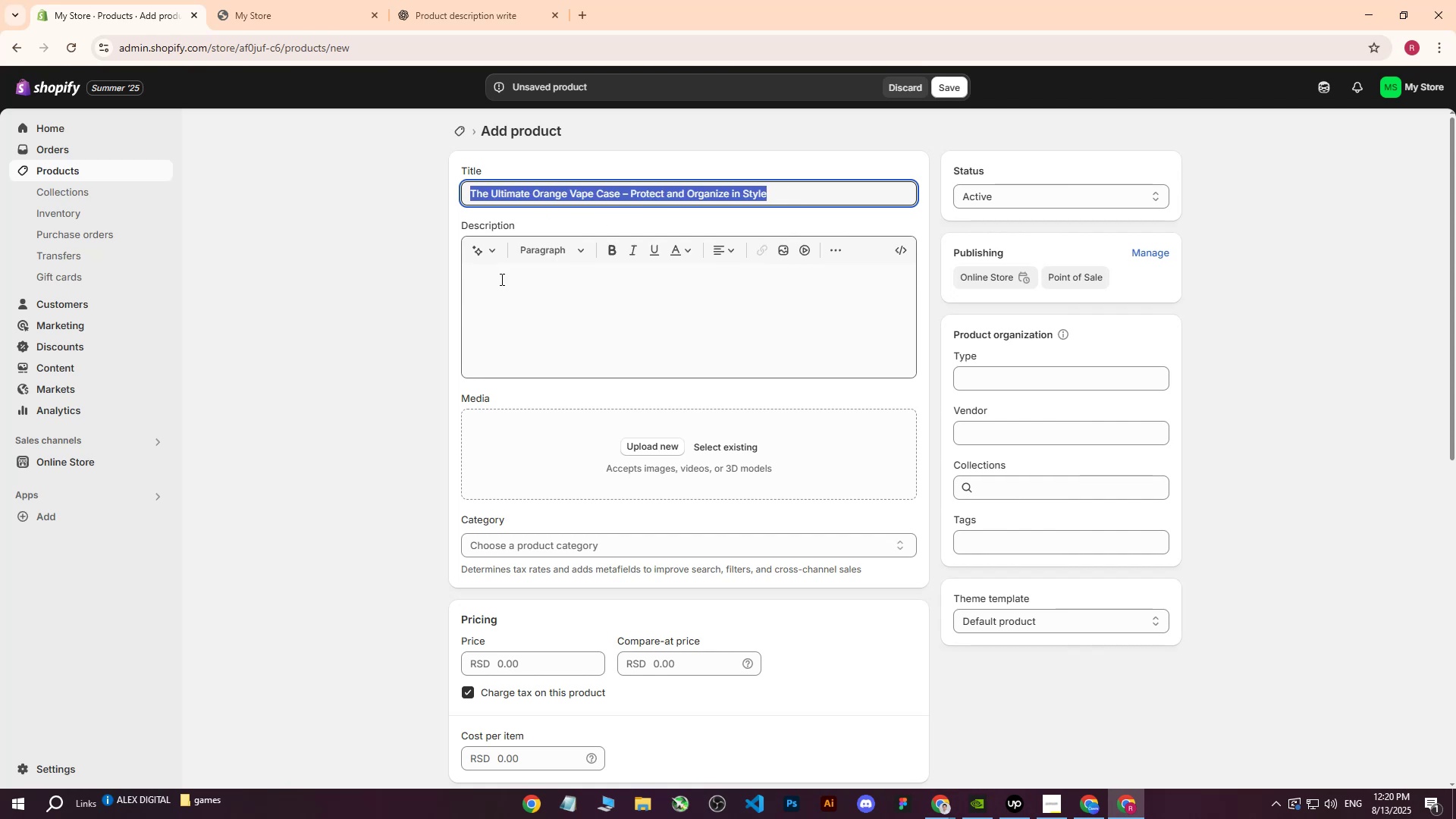 
key(Control+C)
 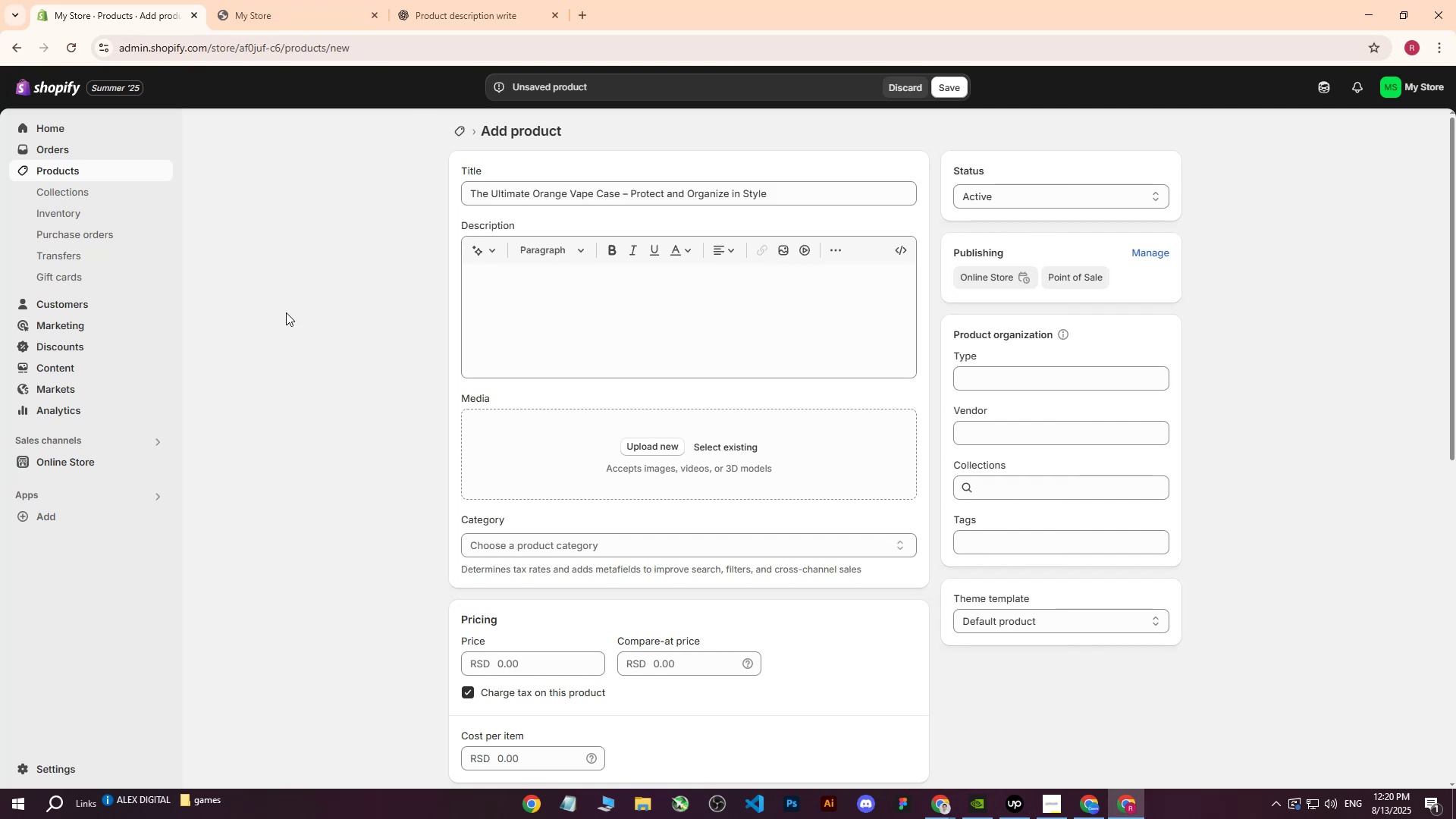 
double_click([406, 0])
 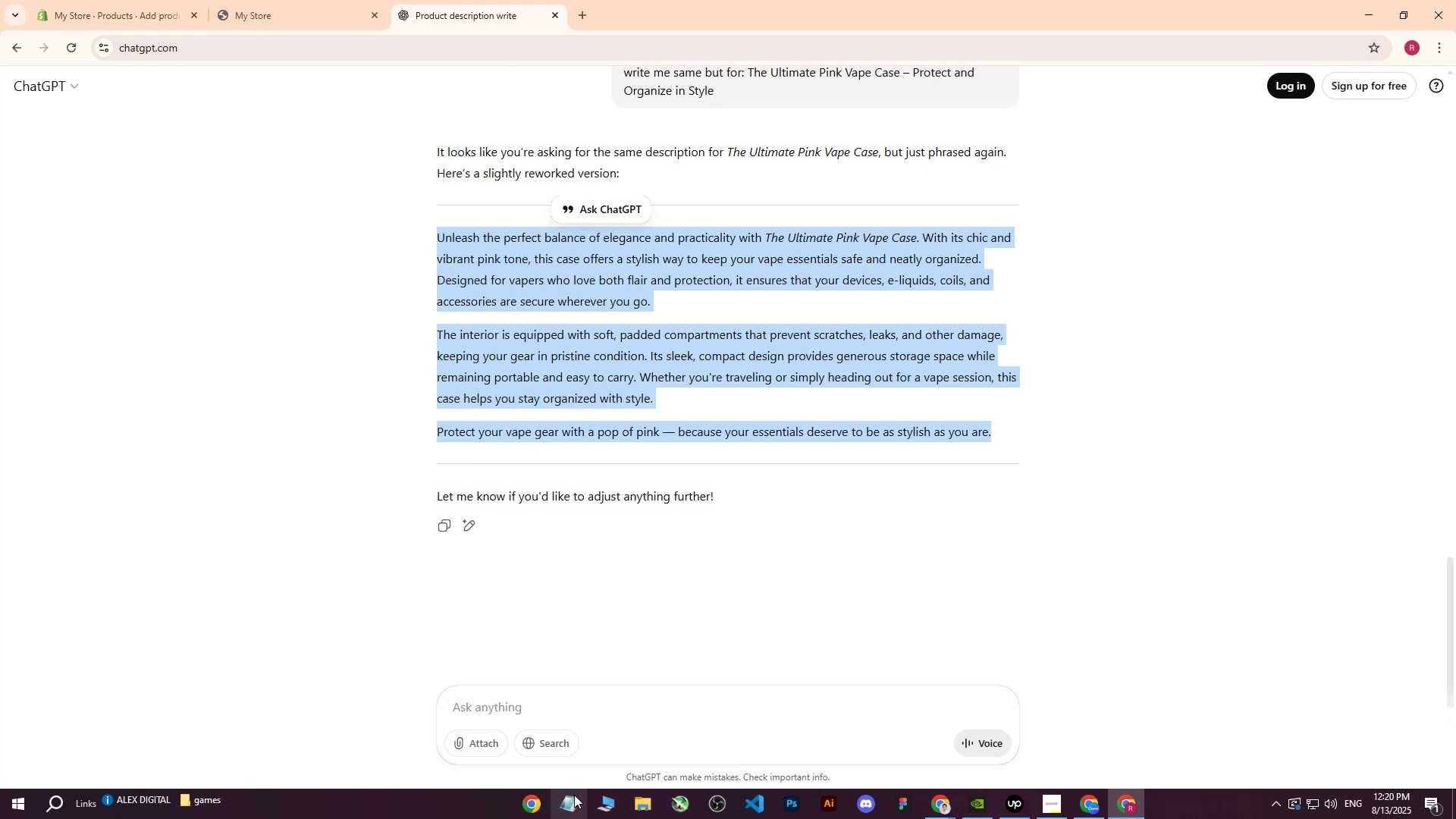 
left_click([548, 704])
 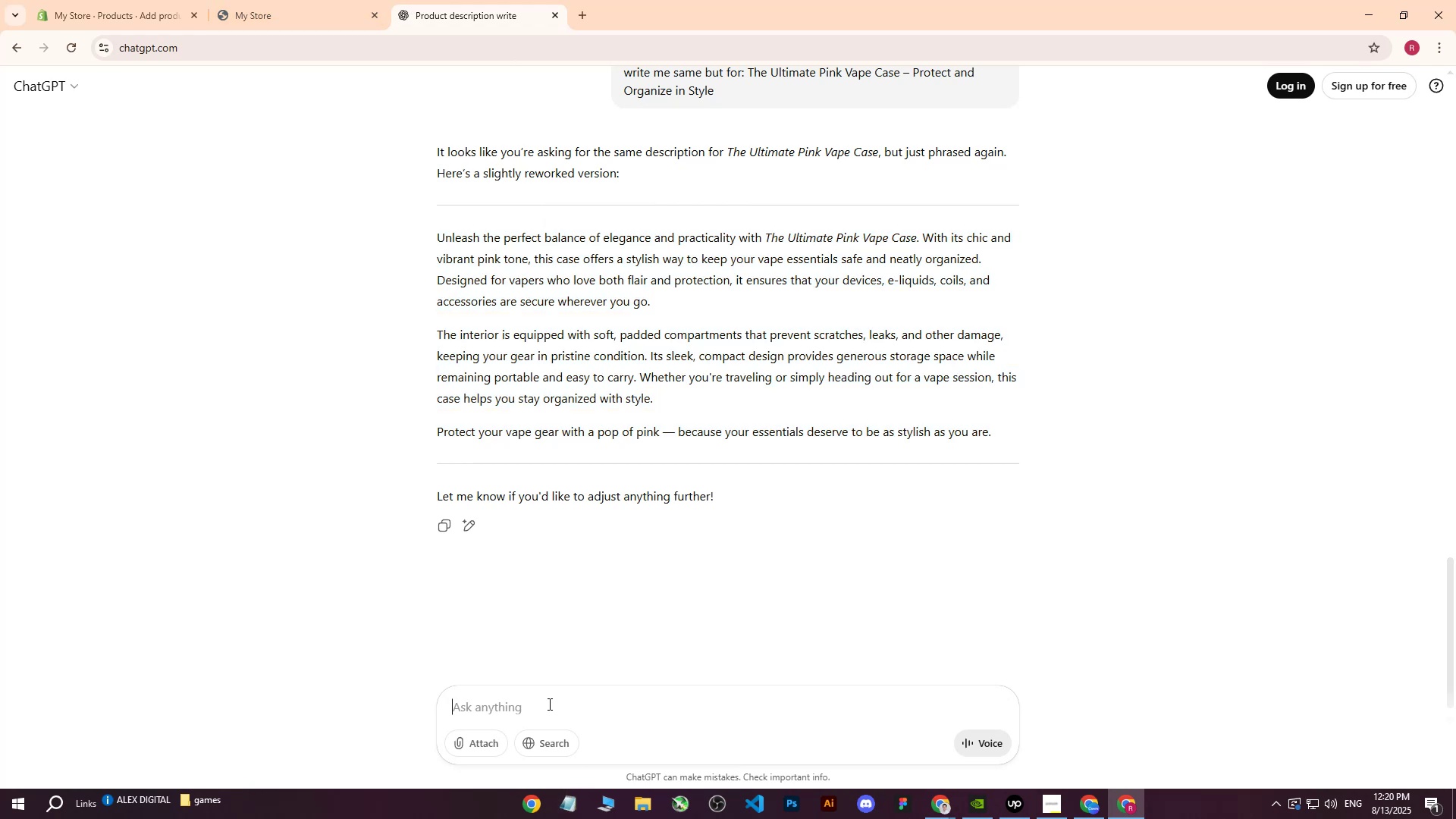 
type(wrime )
key(Backspace)
key(Backspace)
key(Backspace)
type(te me same for : )
 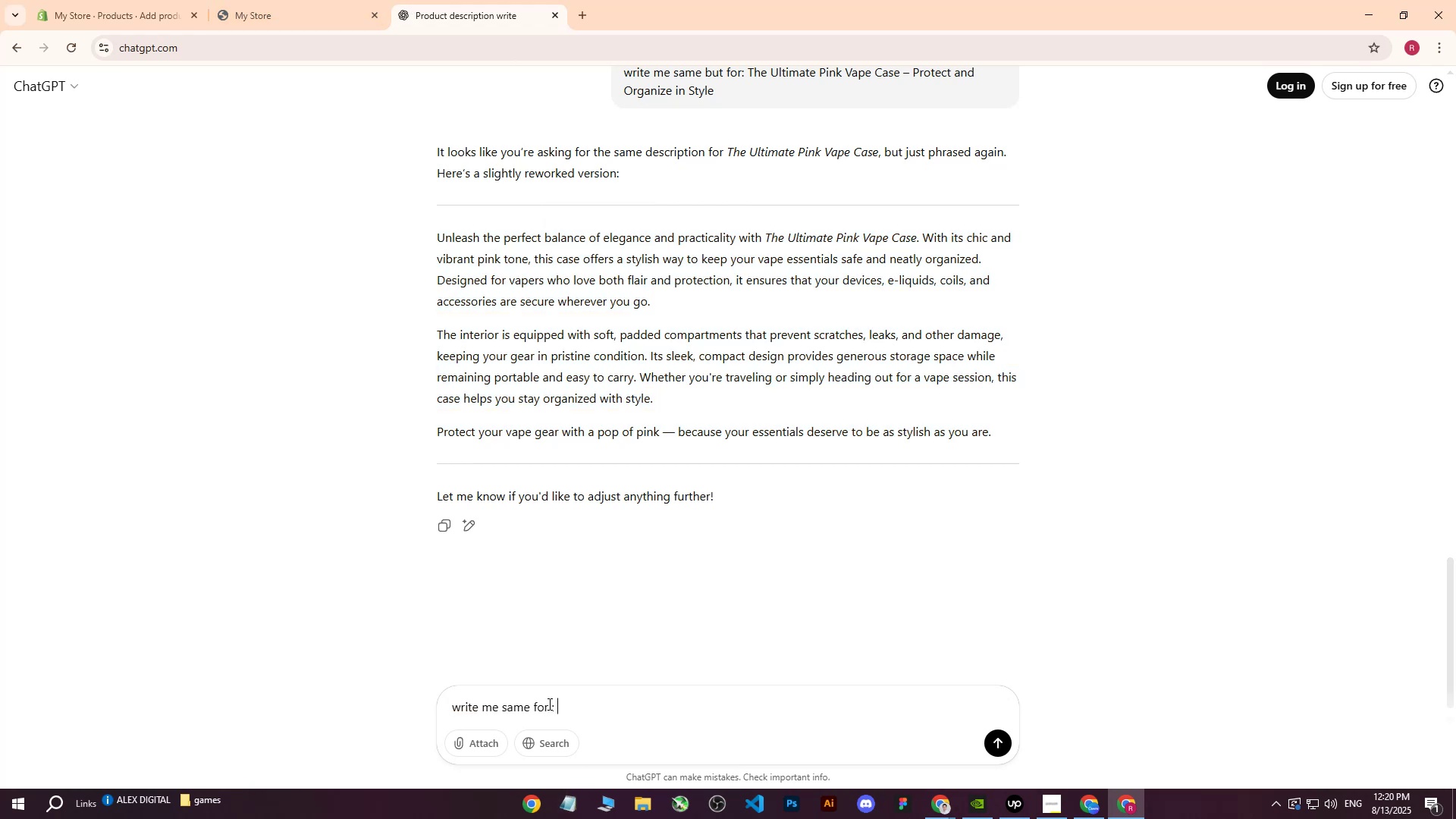 
key(Control+ControlLeft)
 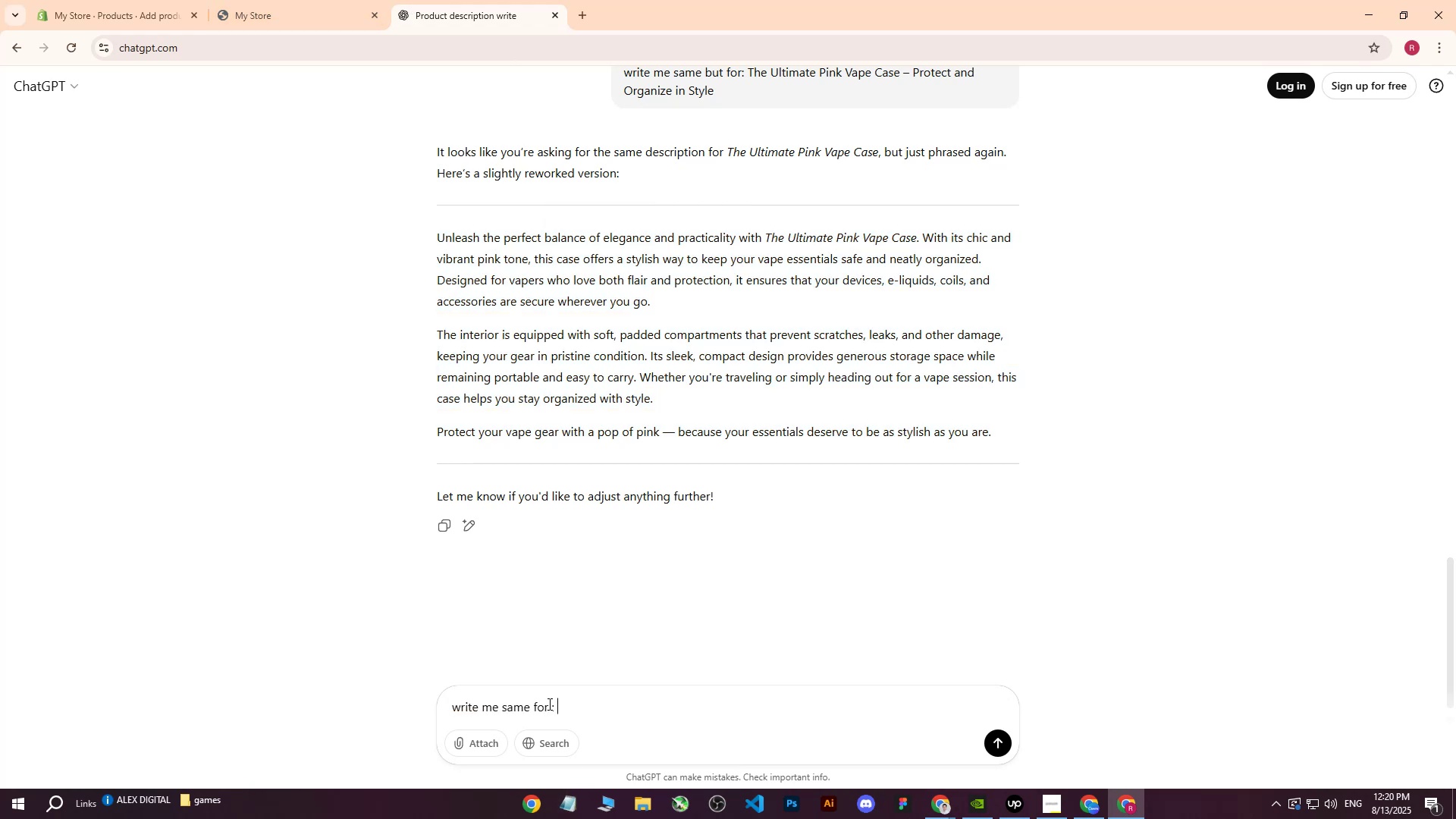 
key(Control+V)
 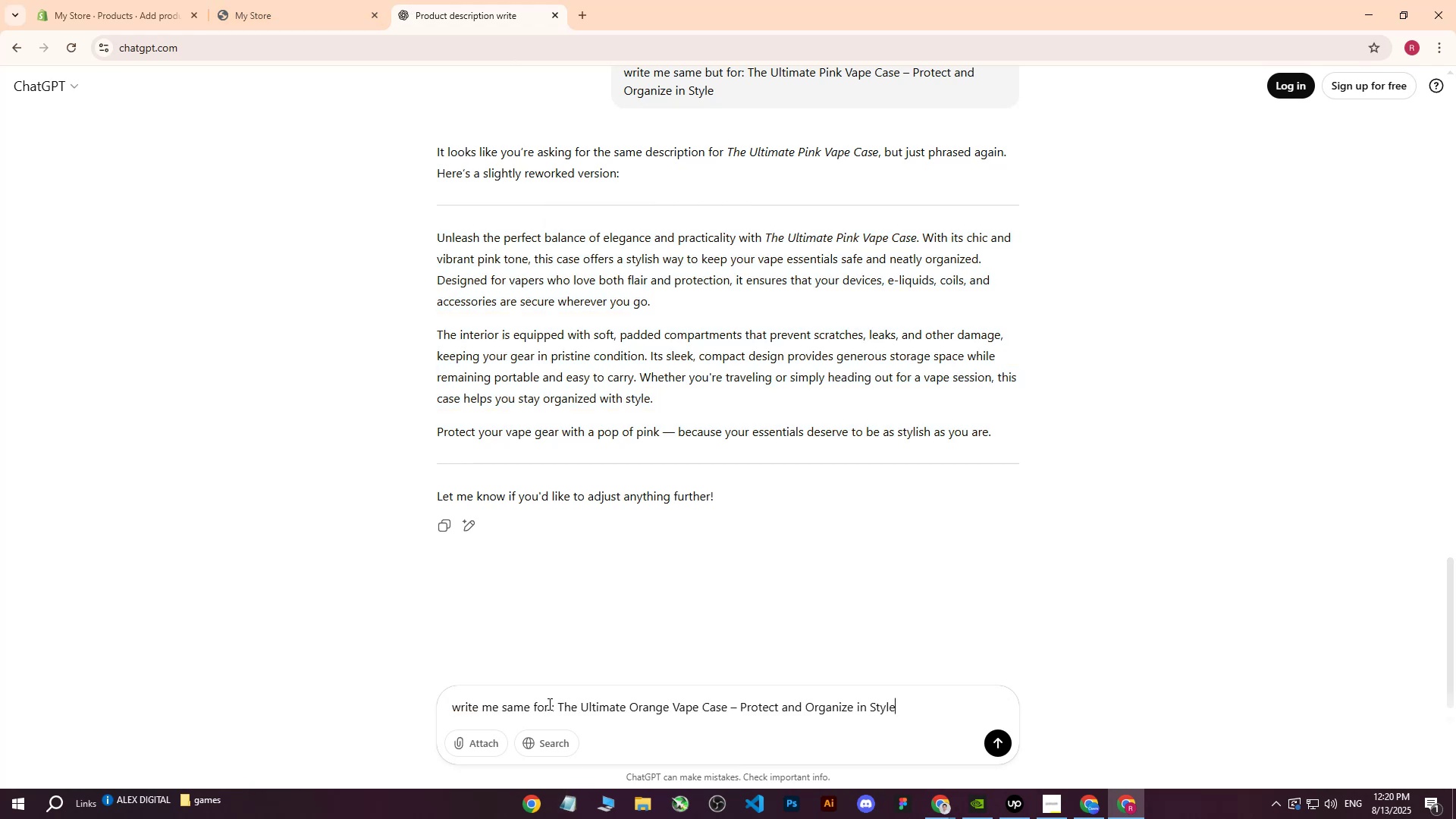 
key(Enter)
 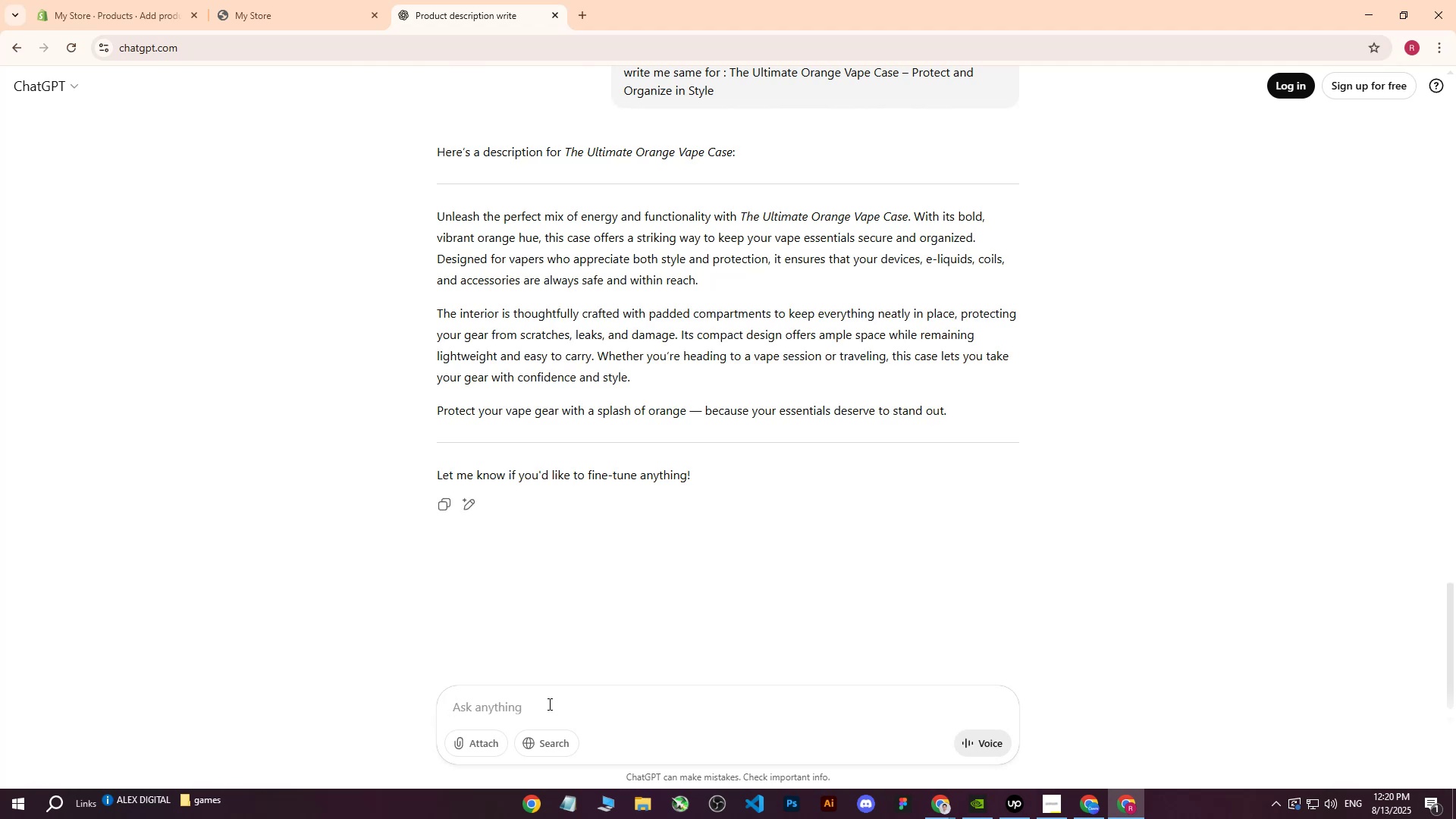 
wait(15.27)
 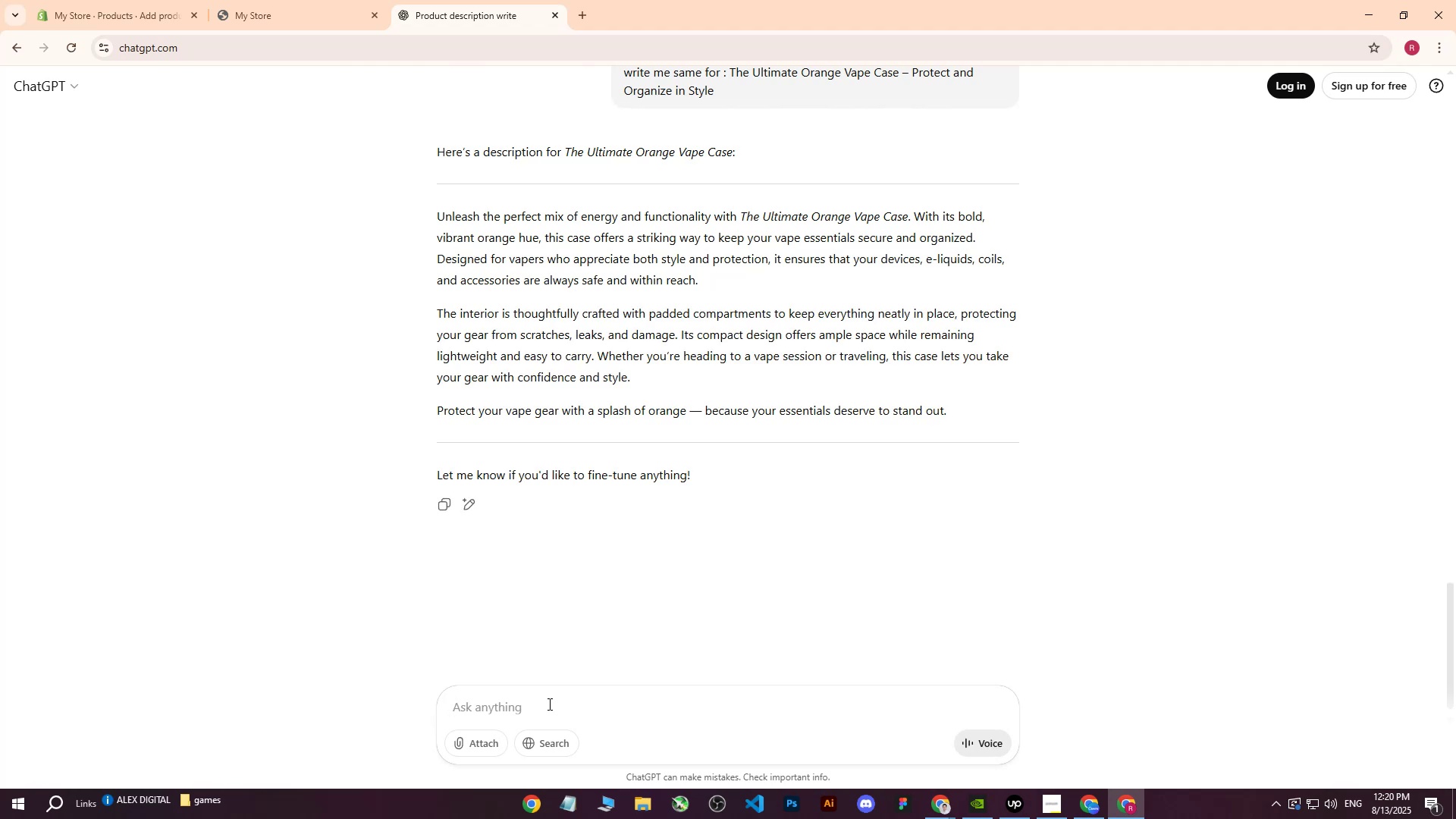 
left_click_drag(start_coordinate=[436, 212], to_coordinate=[996, 425])
 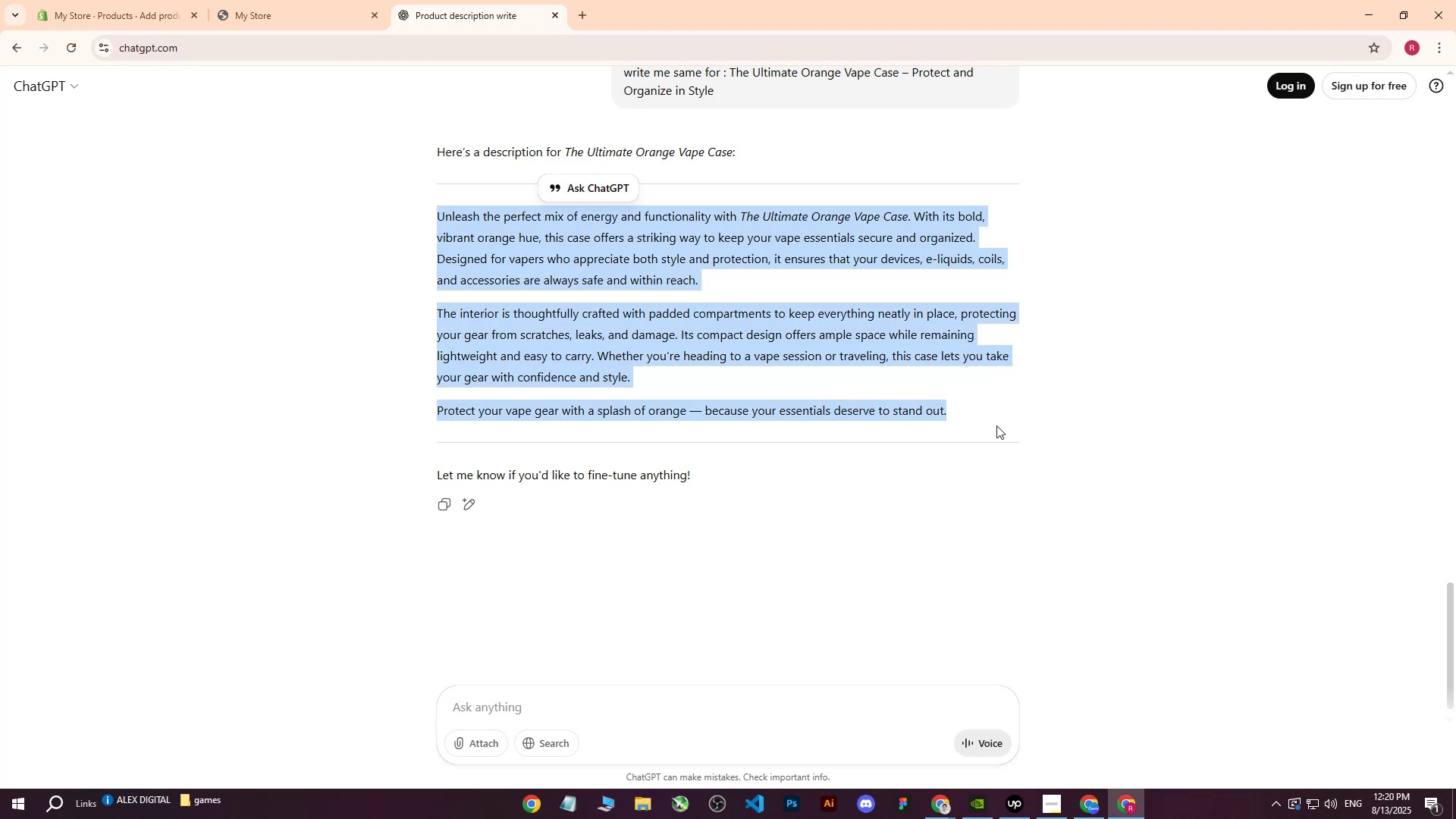 
key(Control+C)
 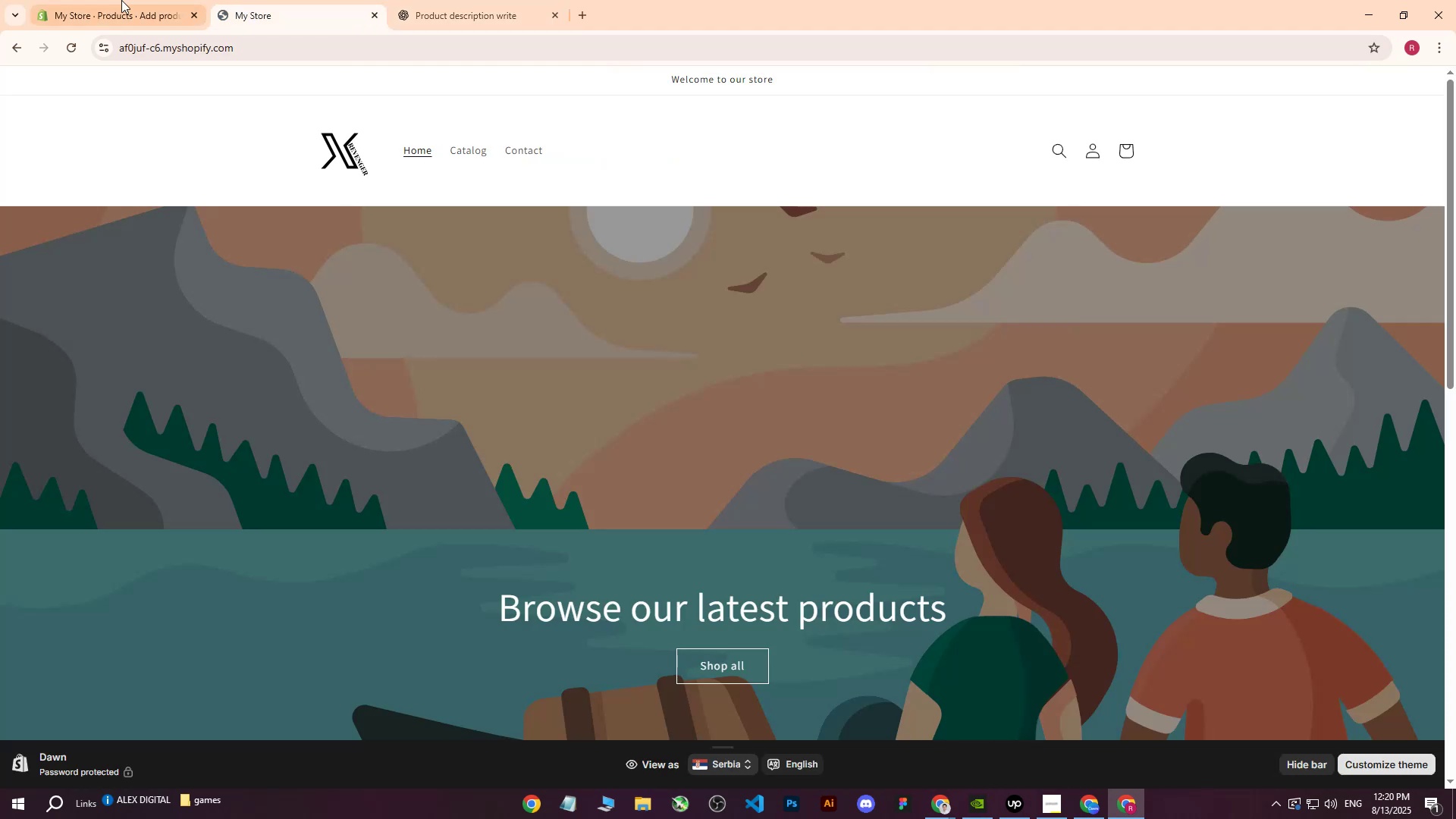 
double_click([114, 0])
 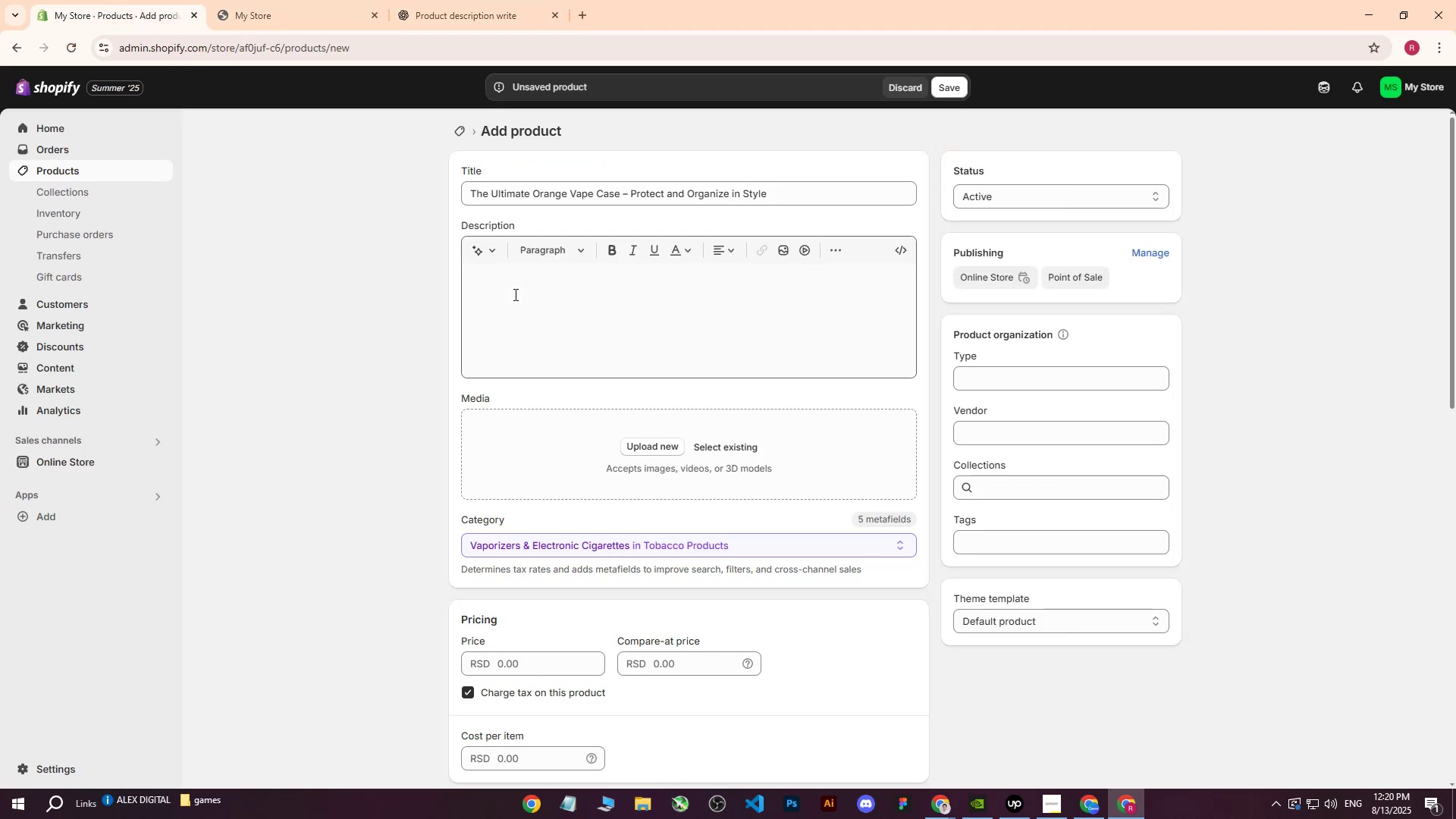 
left_click([514, 294])
 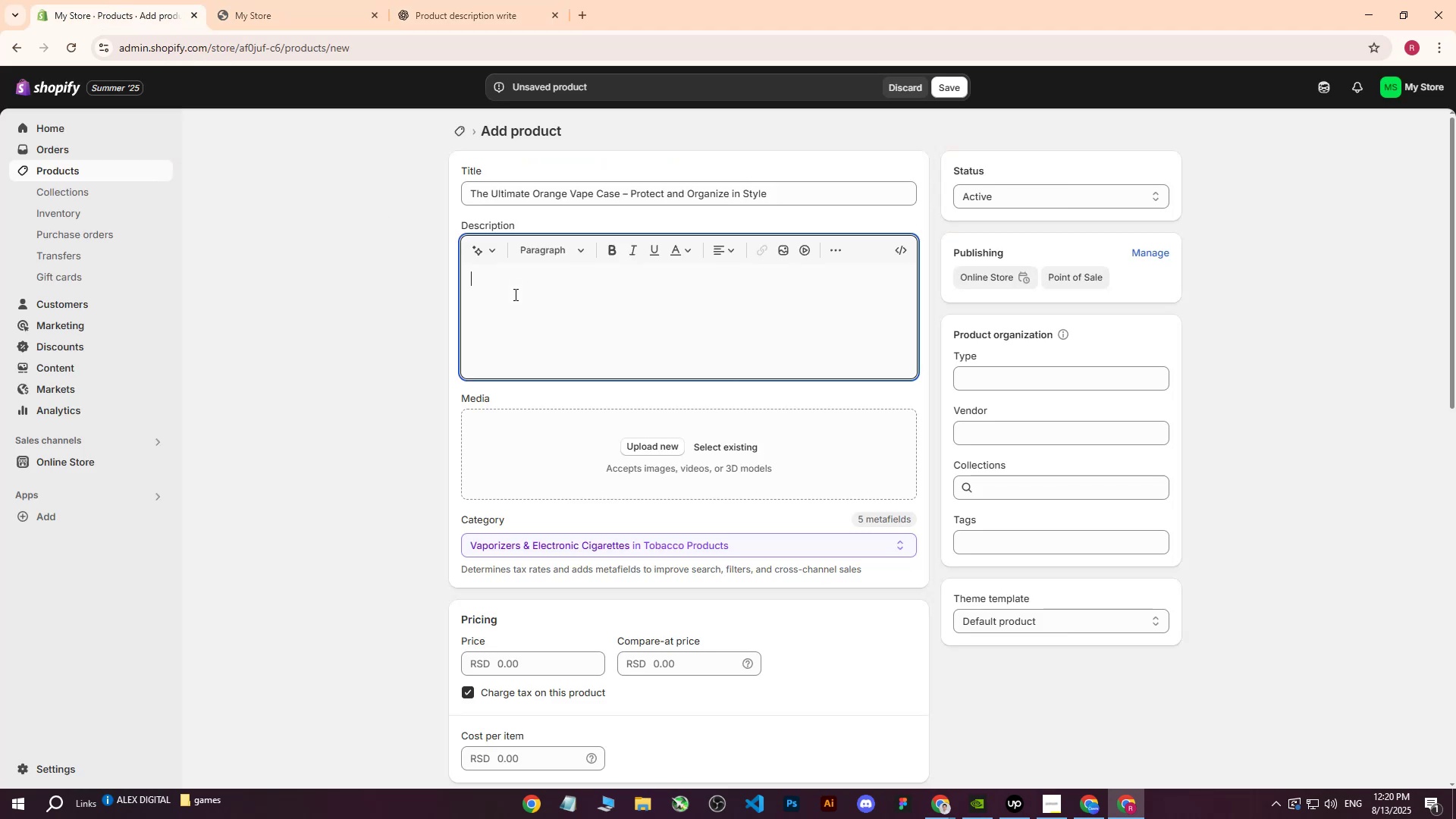 
key(Control+V)
 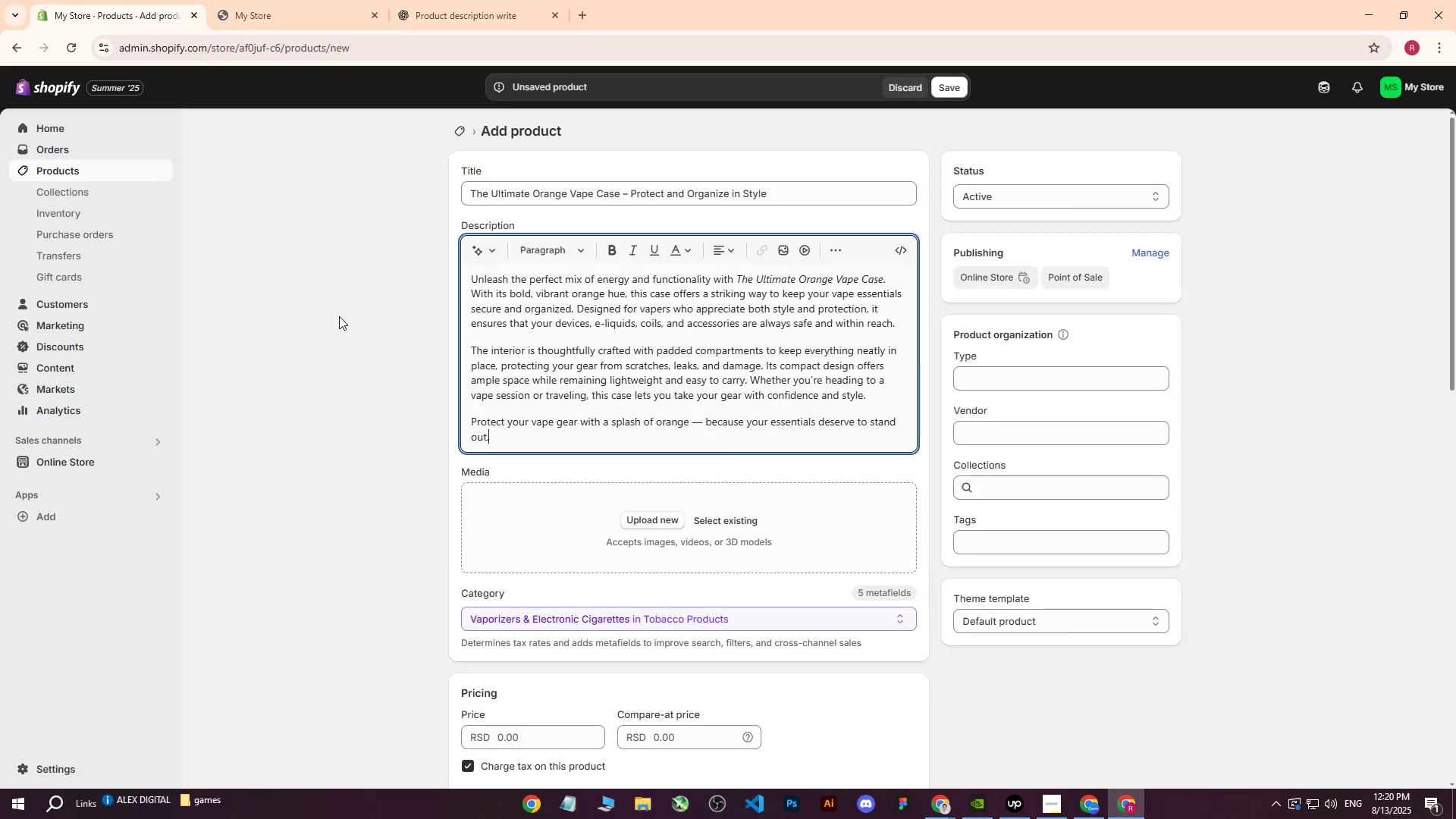 
left_click([339, 316])
 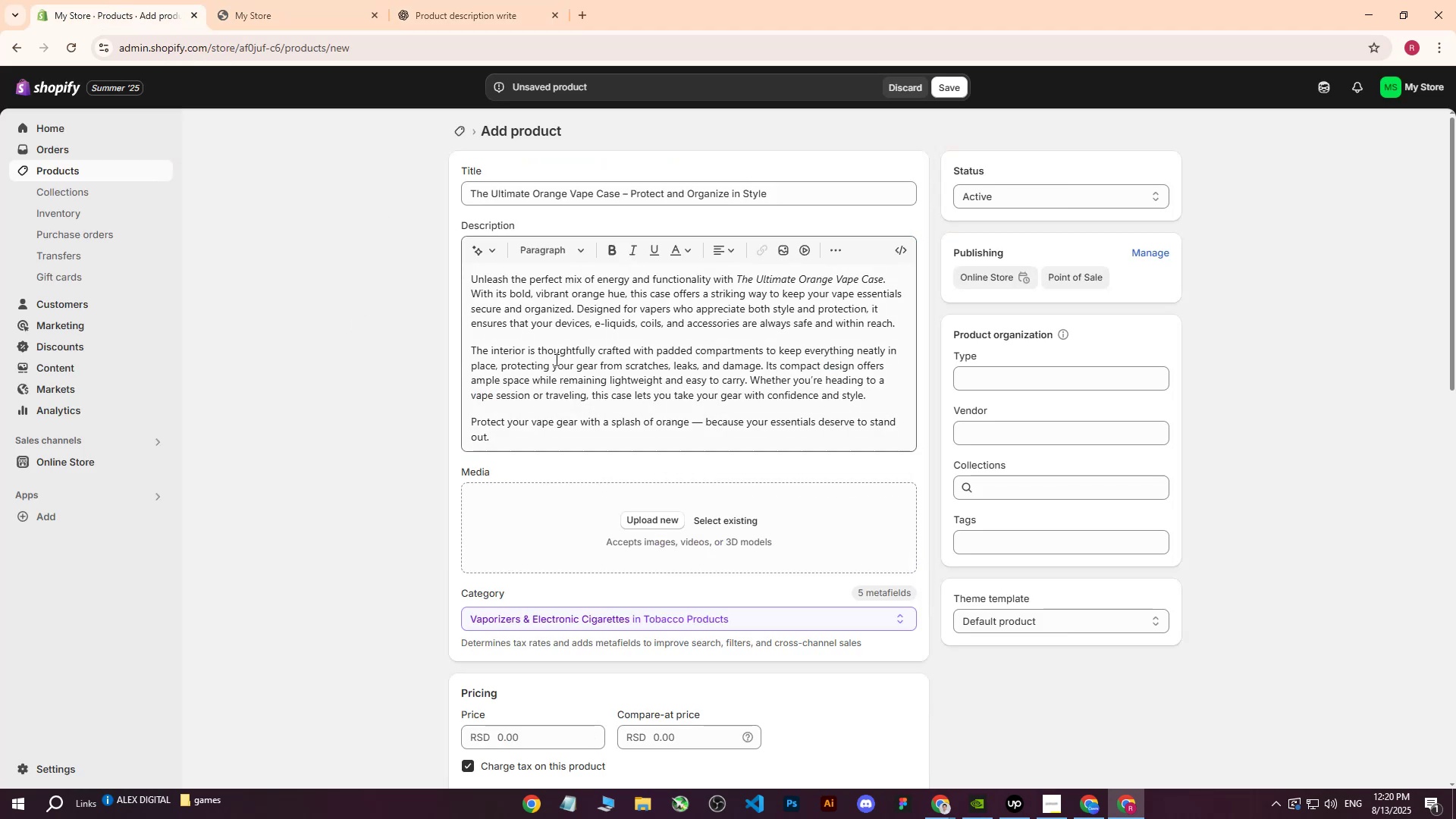 
scroll: coordinate [613, 374], scroll_direction: up, amount: 6.0
 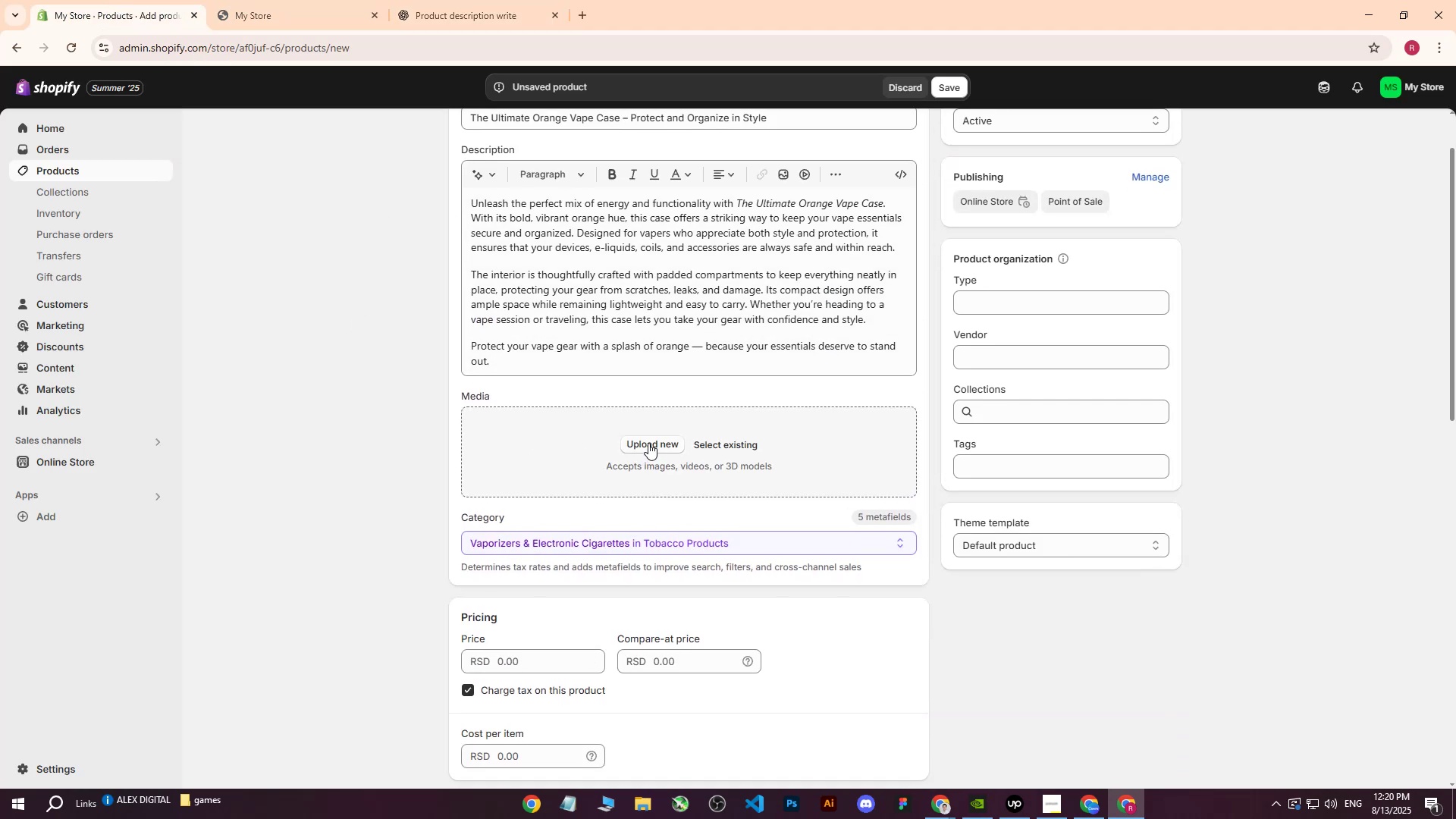 
left_click([648, 442])
 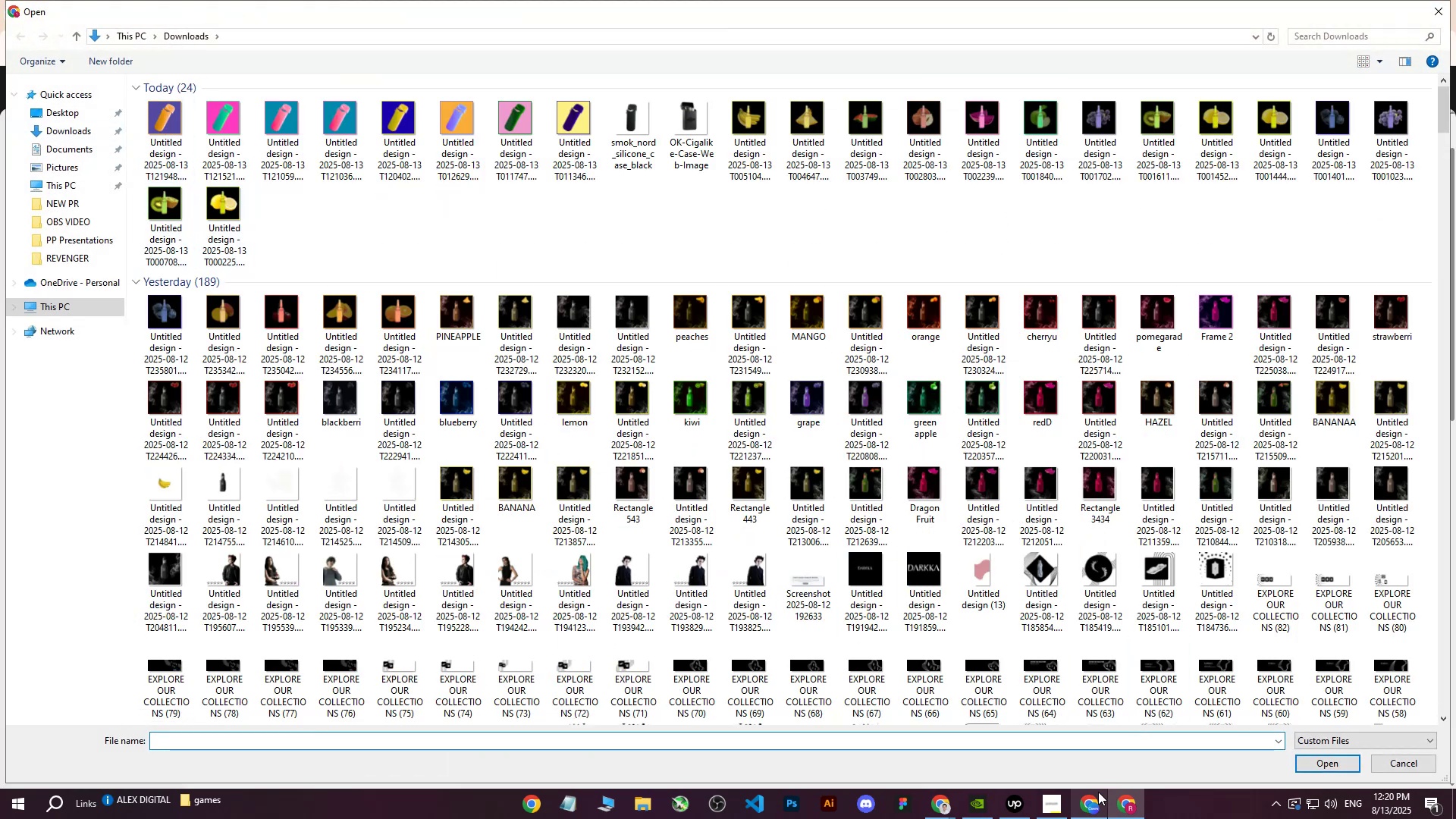 
left_click([158, 113])
 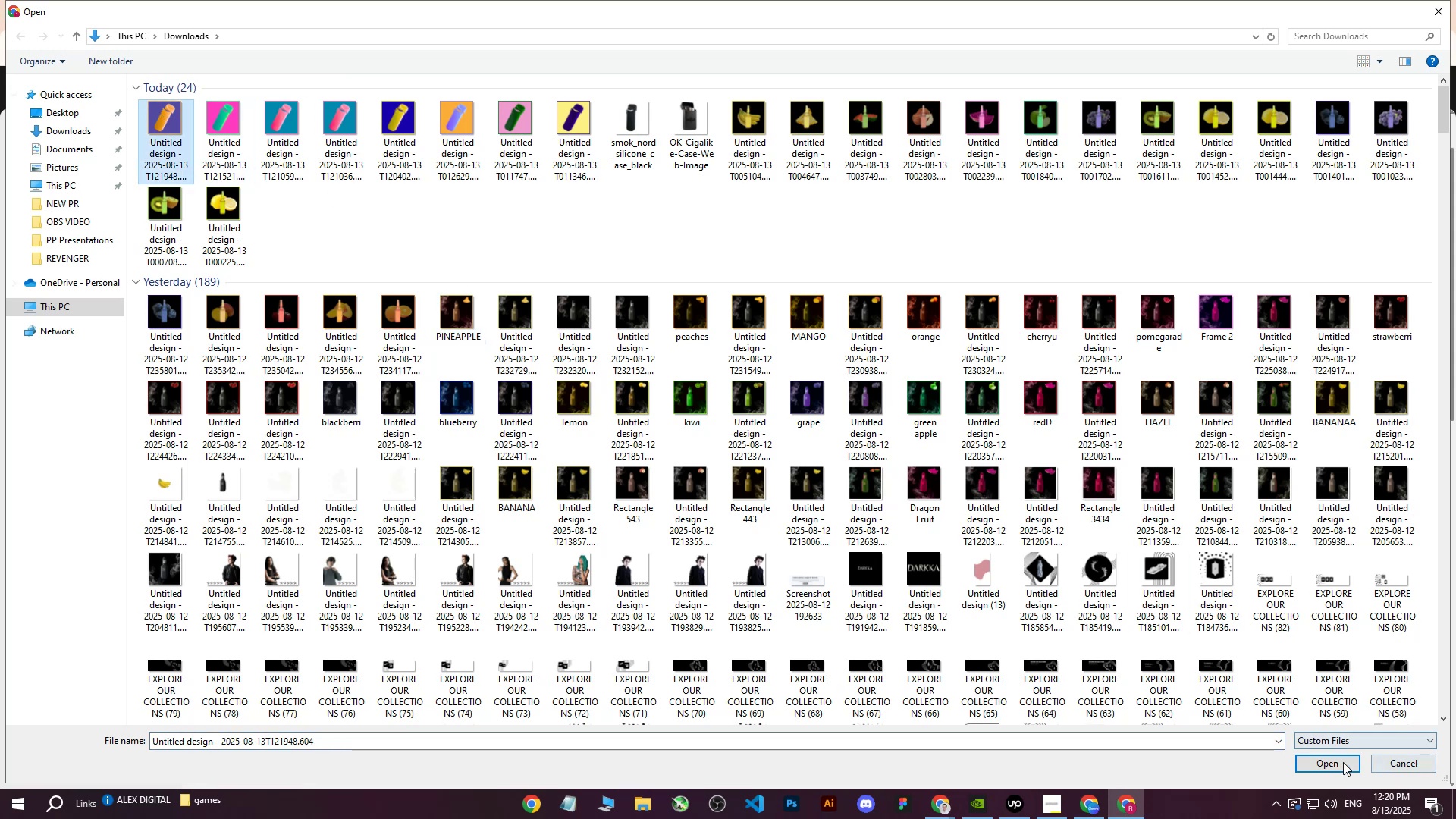 
left_click([1338, 764])
 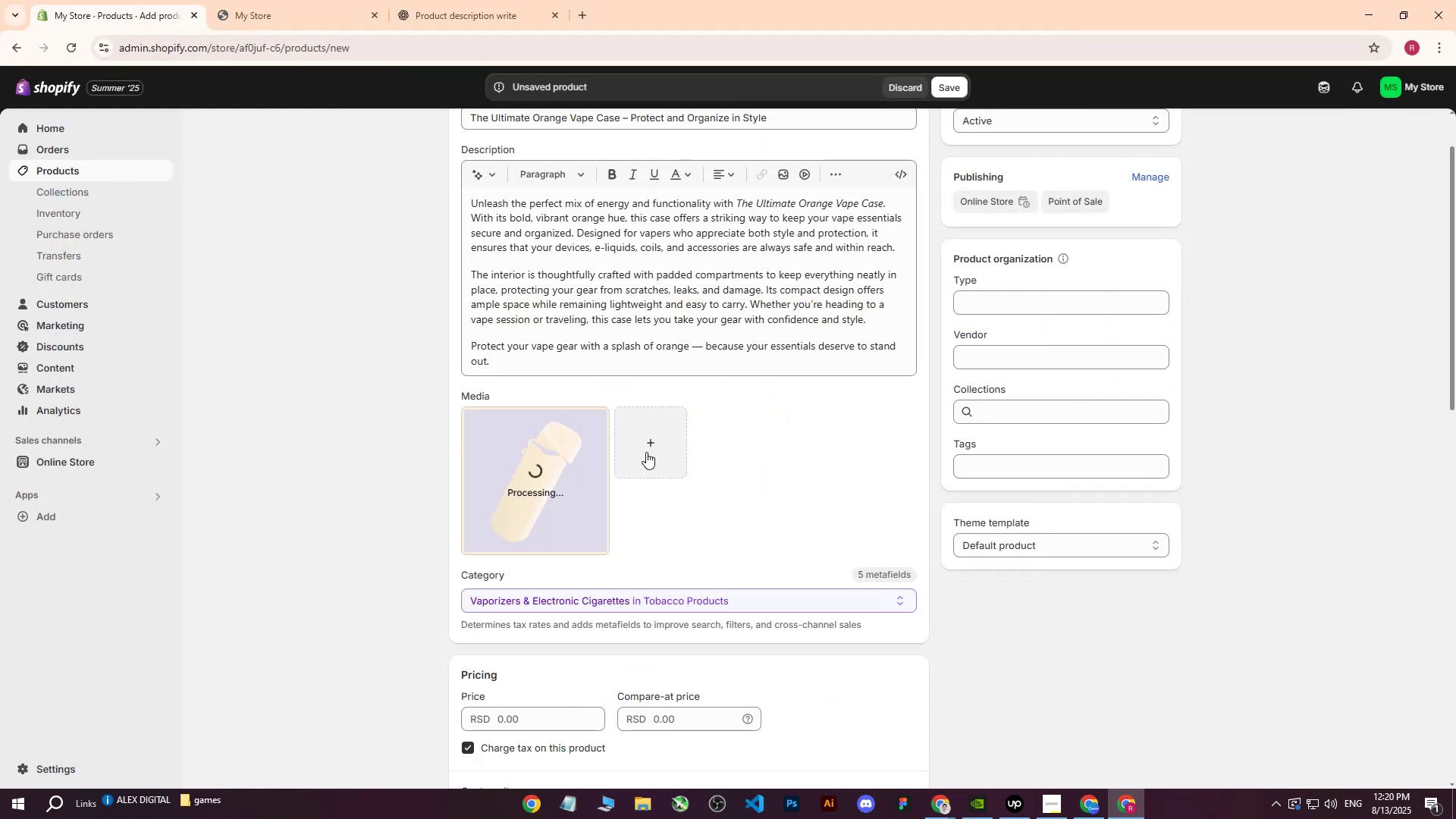 
wait(8.4)
 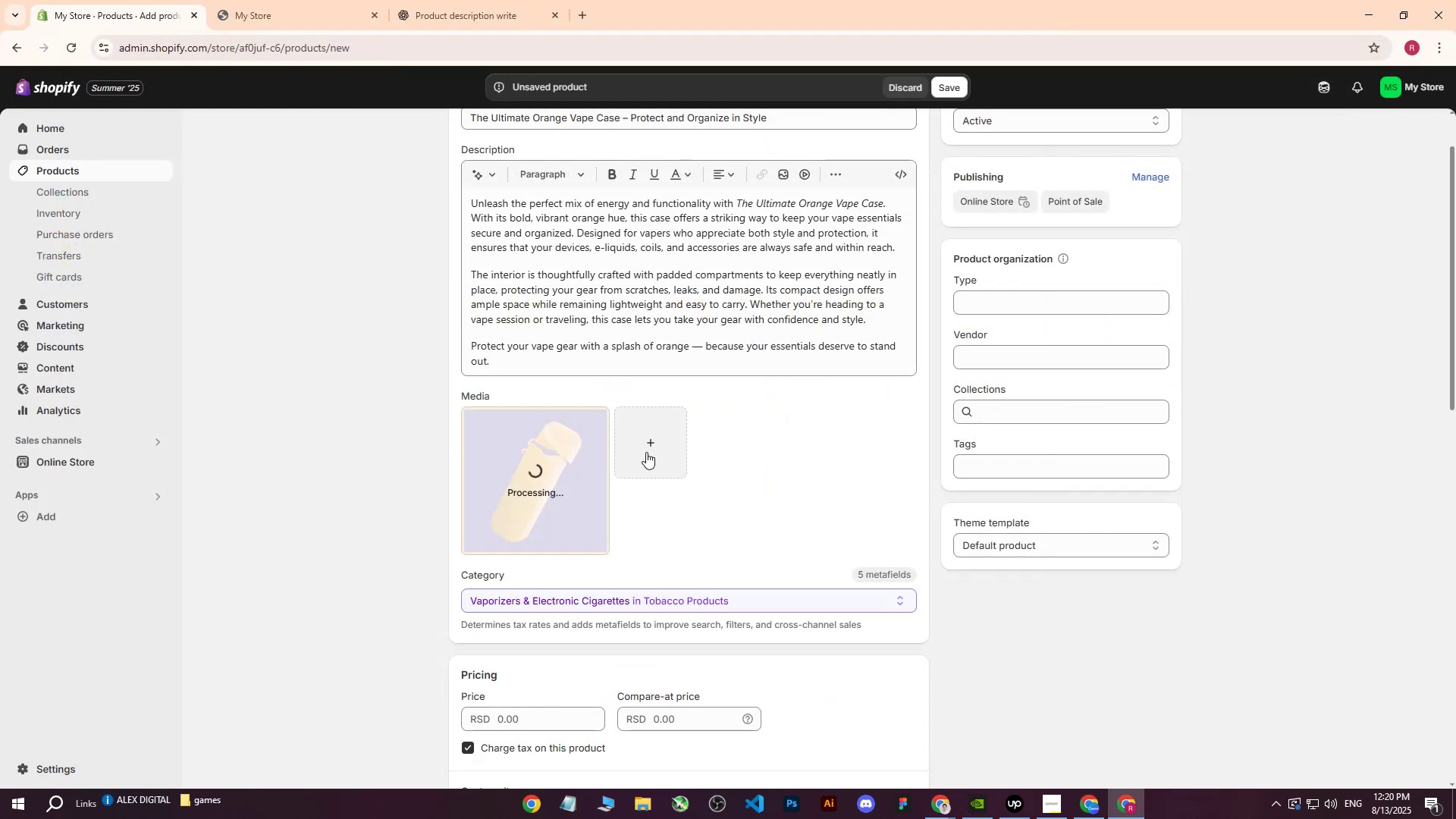 
scroll: coordinate [660, 469], scroll_direction: down, amount: 2.0
 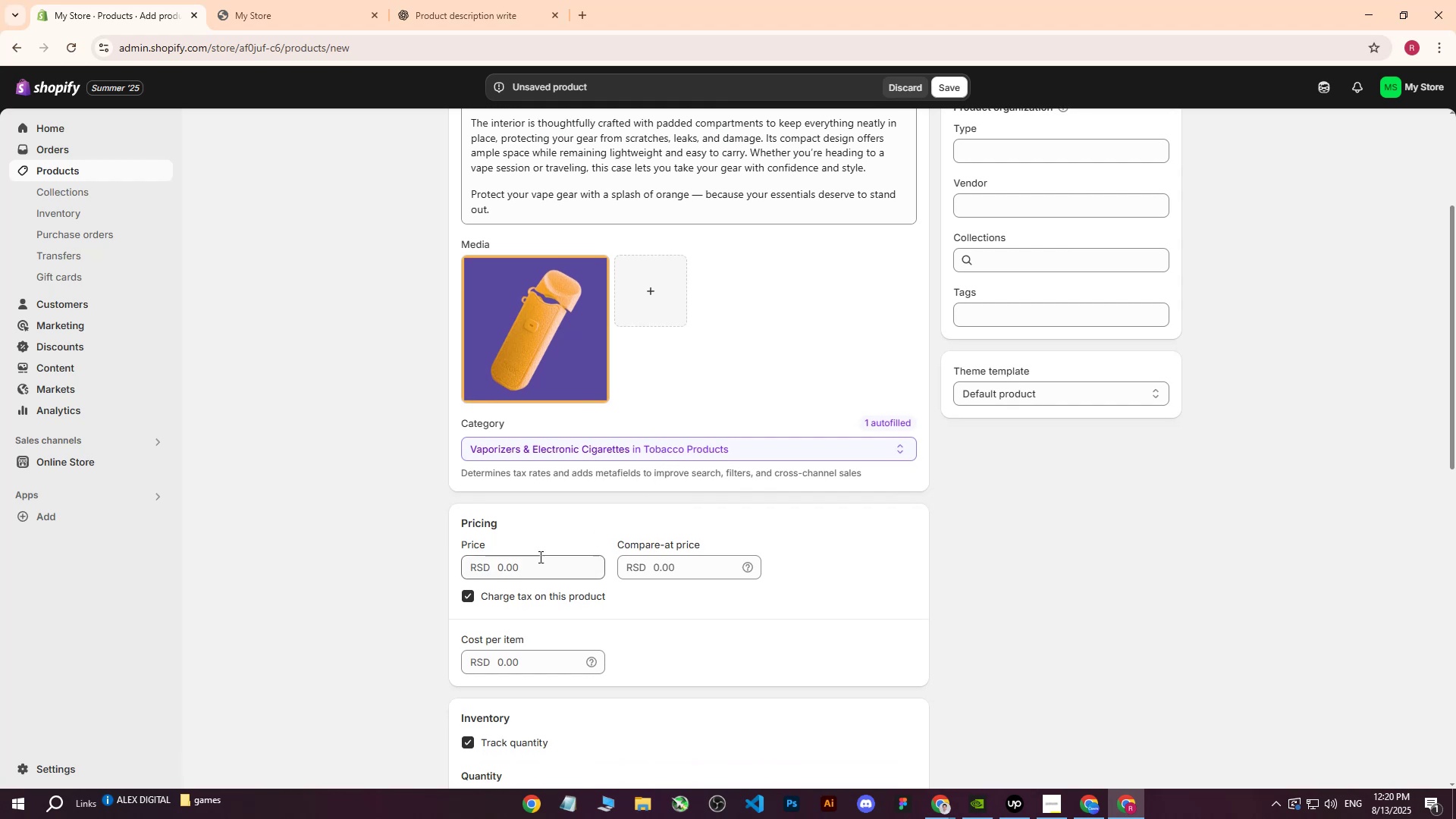 
left_click([538, 557])
 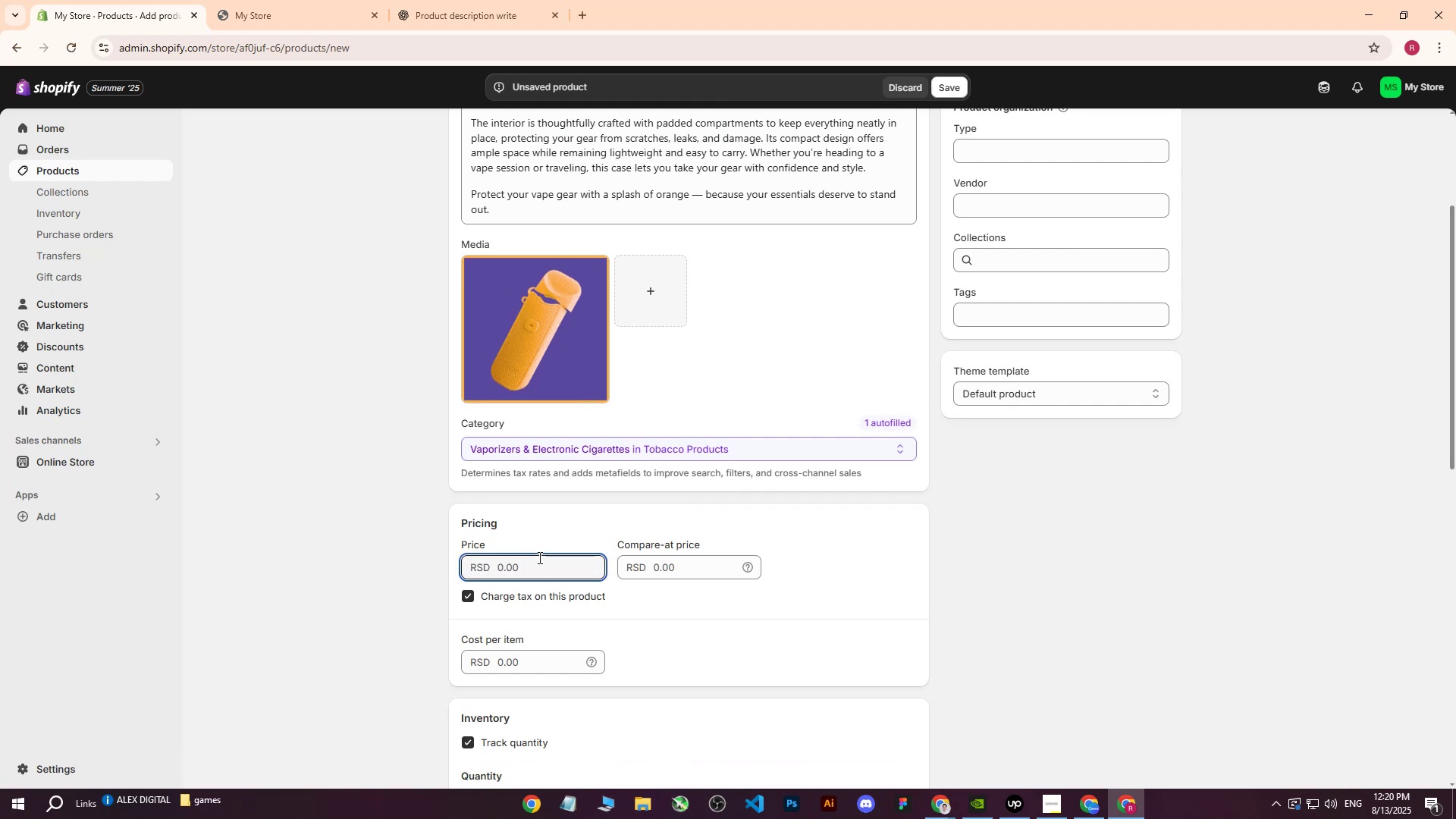 
type(2500)
key(Tab)
key(Tab)
key(Tab)
key(Tab)
type(1000)
 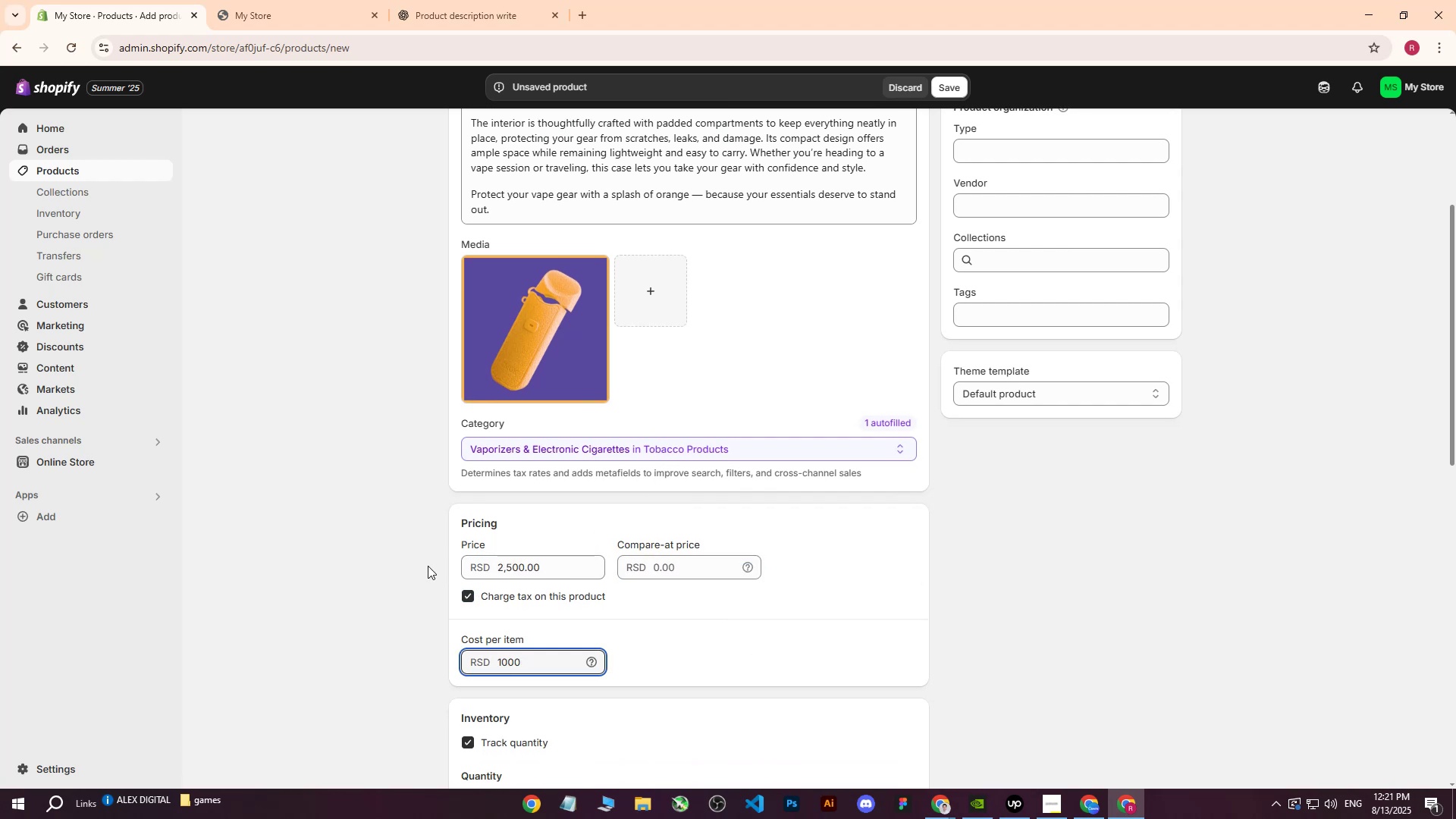 
scroll: coordinate [431, 566], scroll_direction: down, amount: 5.0
 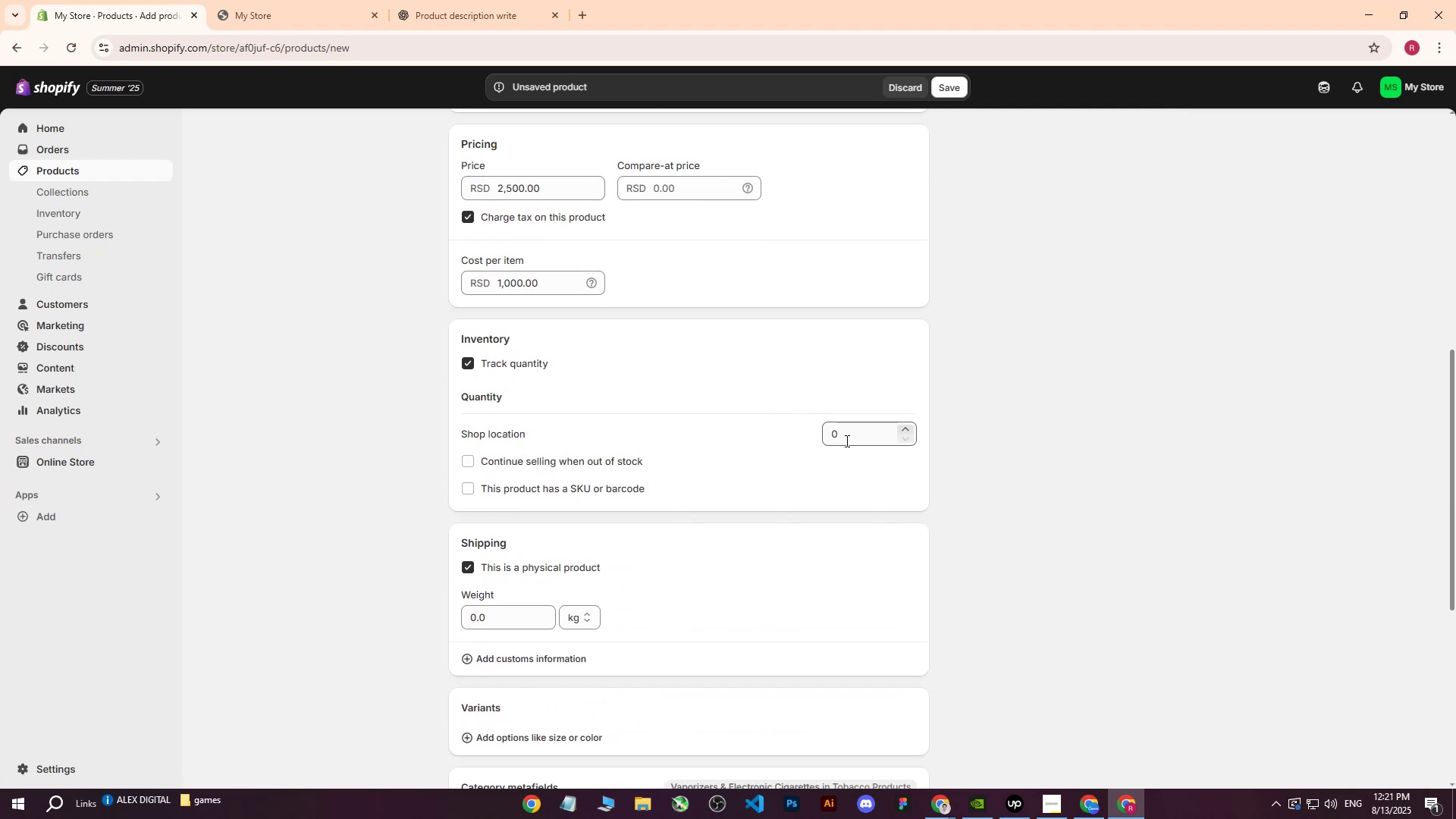 
left_click([846, 441])
 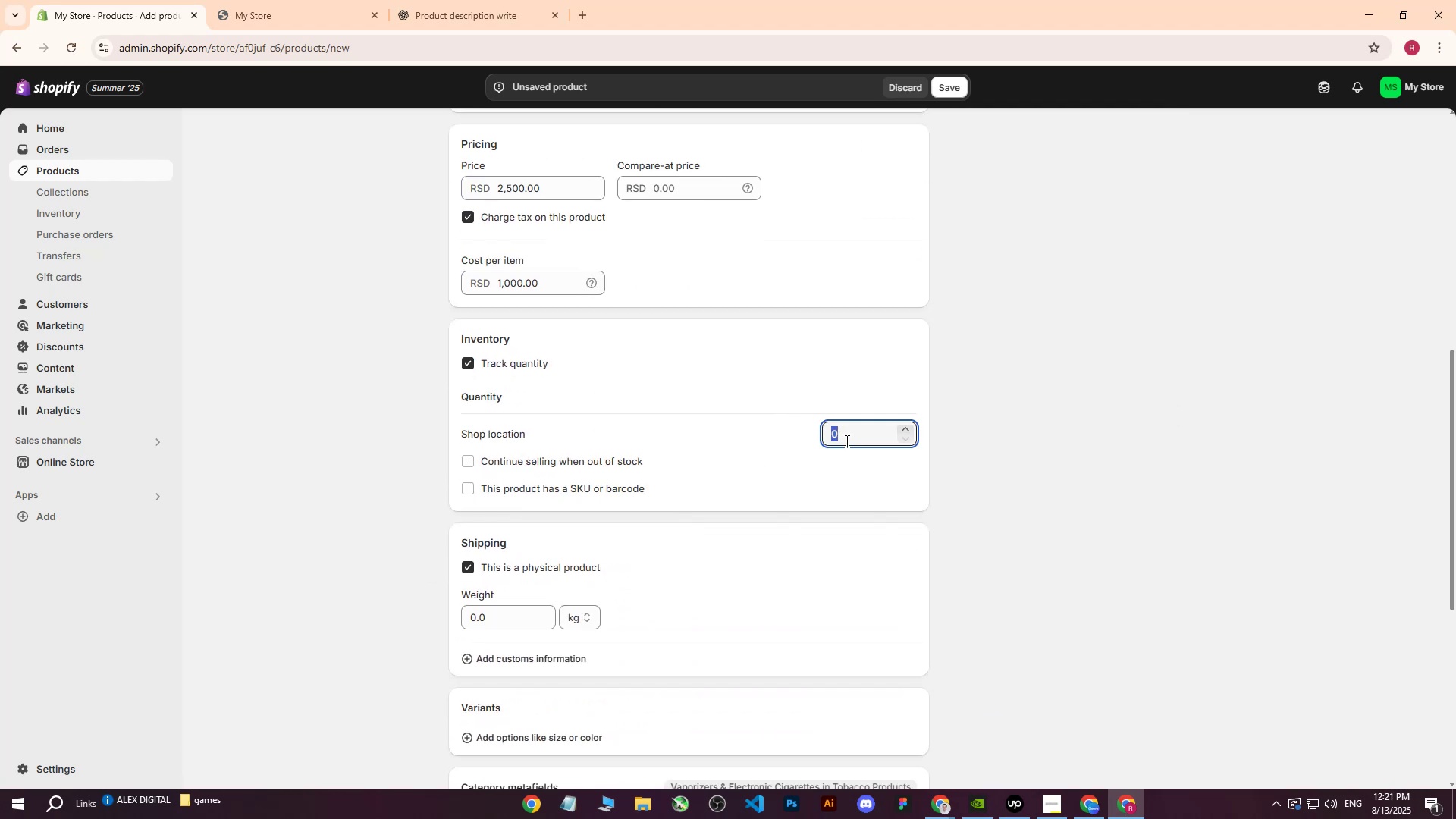 
type(400)
 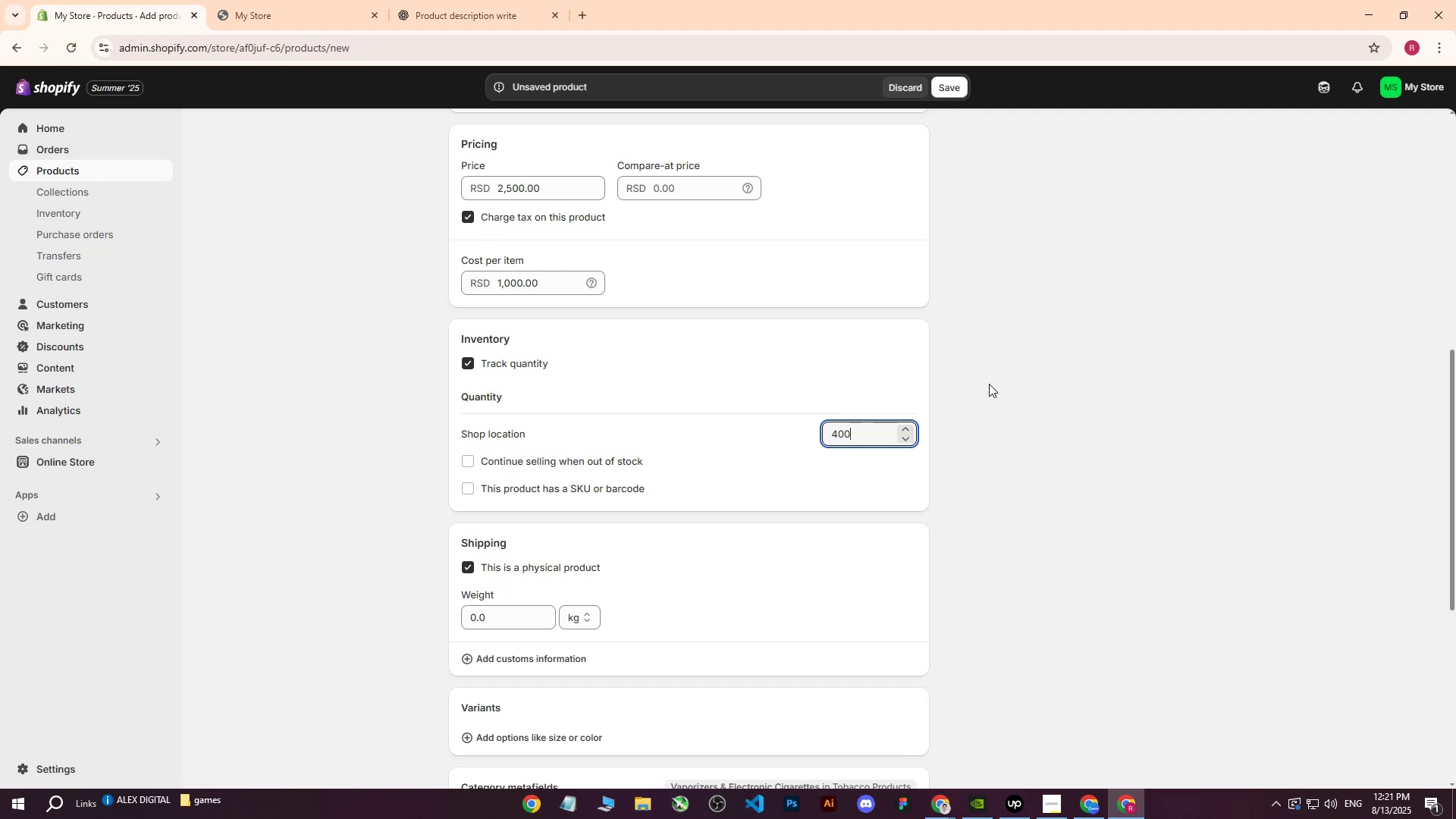 
left_click([989, 384])
 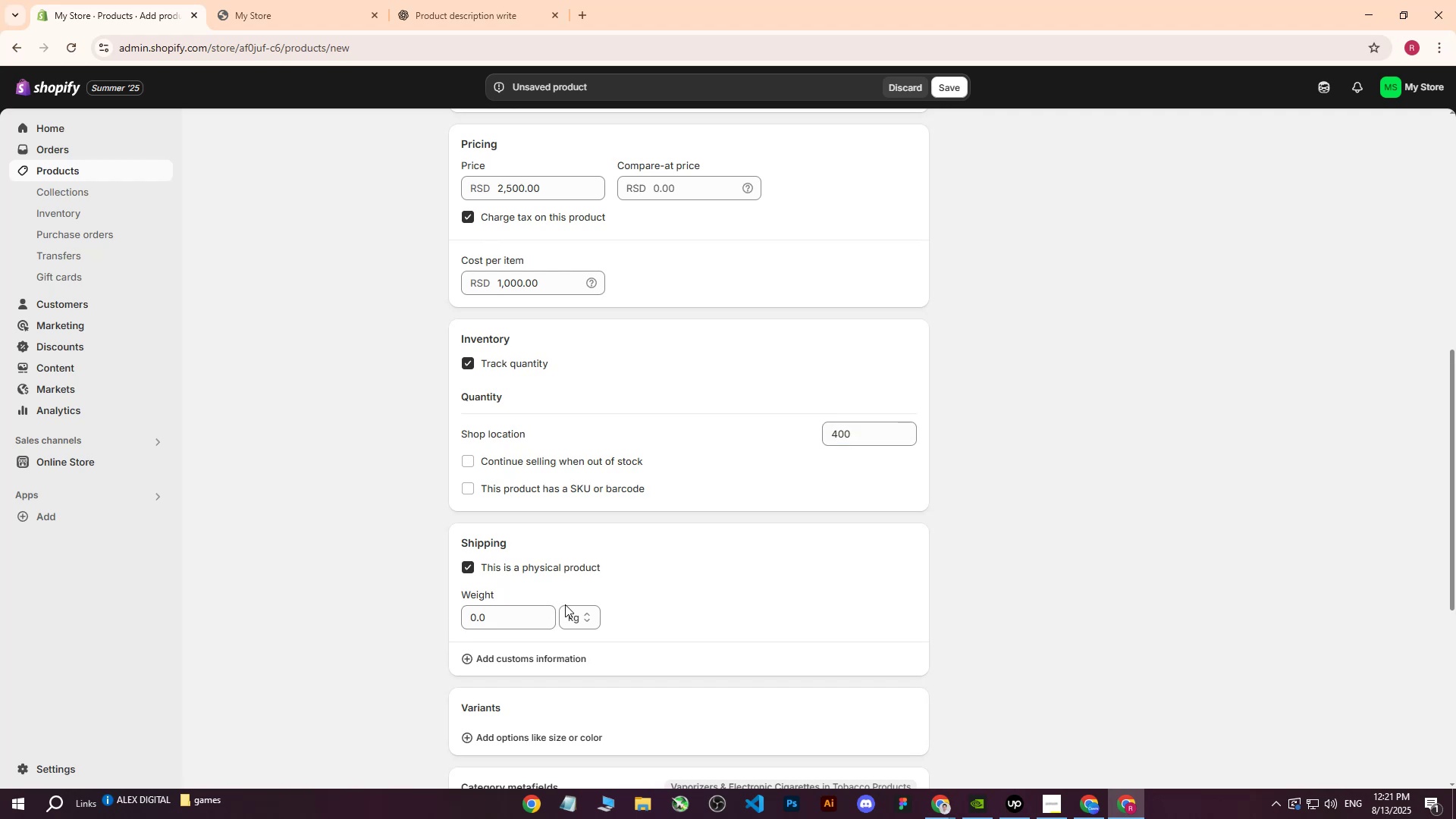 
left_click([581, 610])
 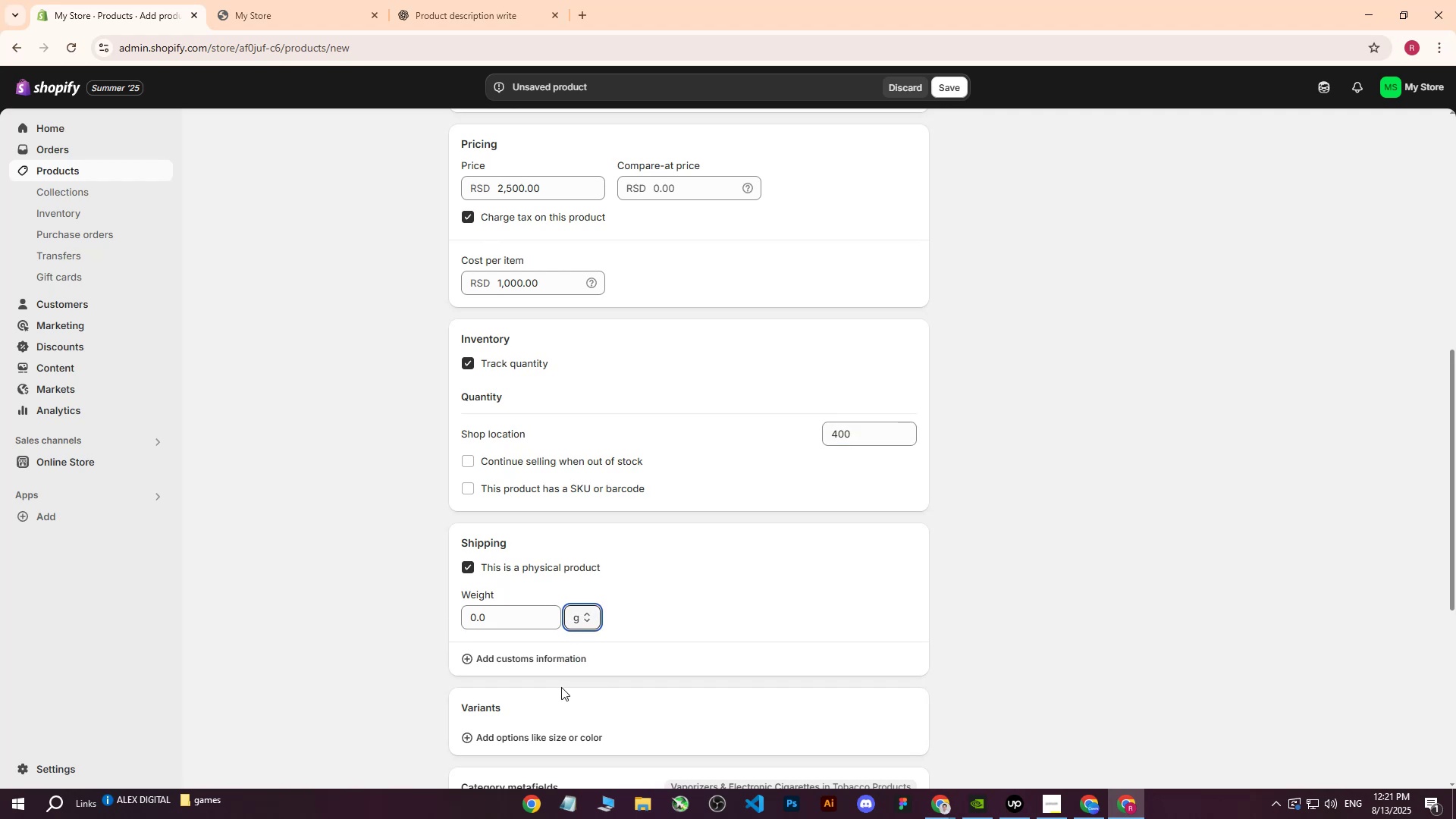 
double_click([470, 610])
 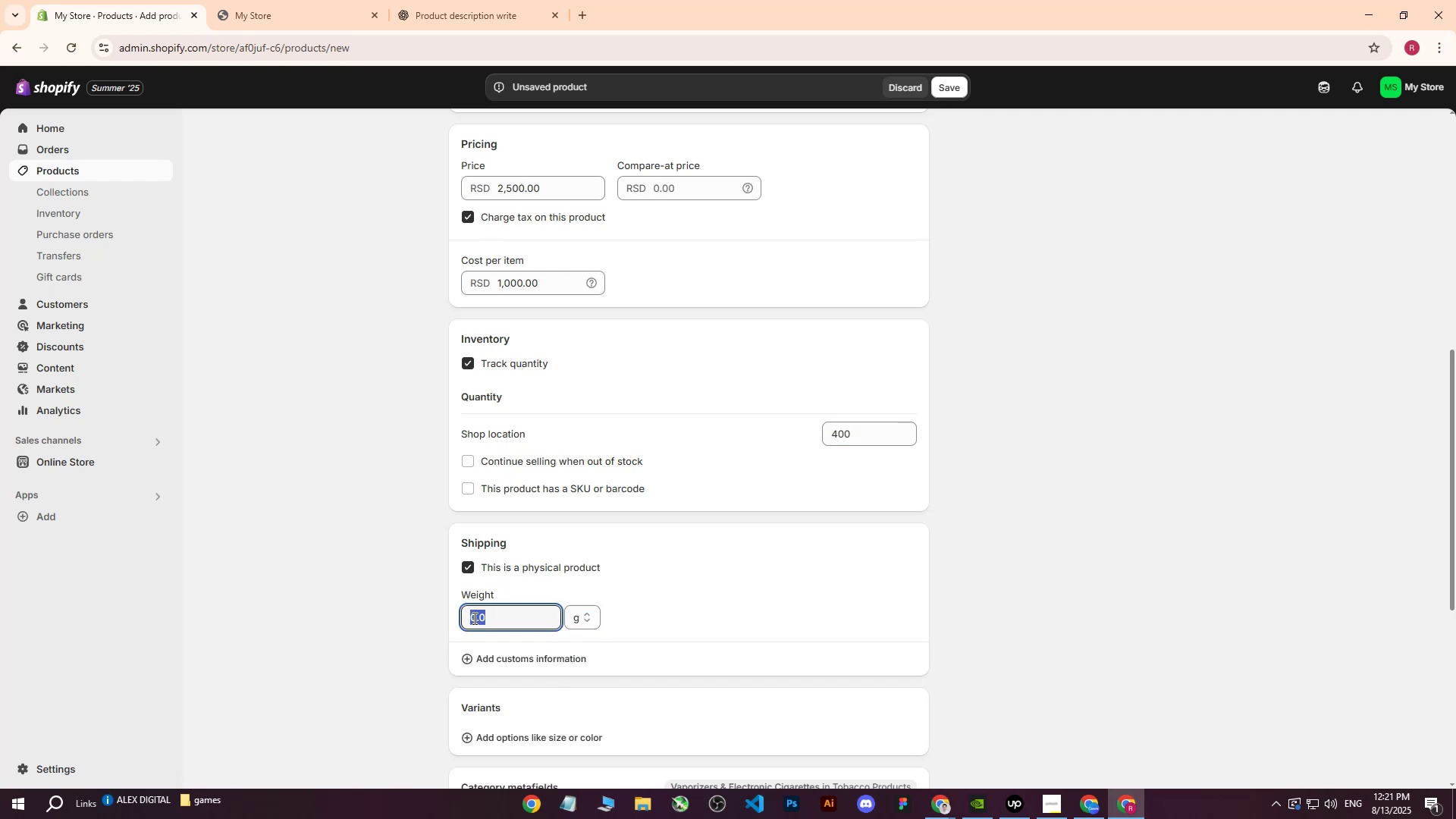 
type(200)
 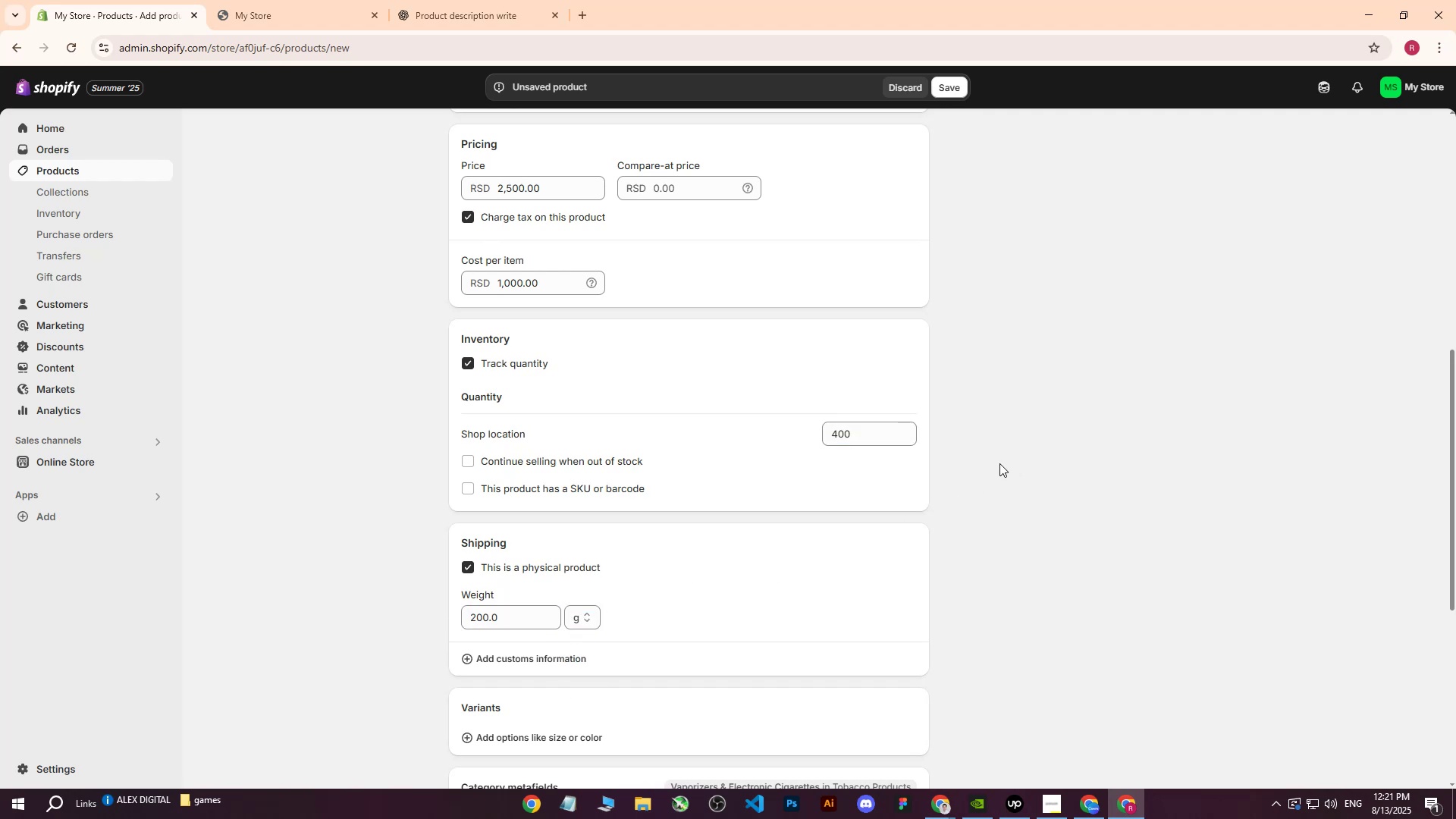 
scroll: coordinate [675, 512], scroll_direction: down, amount: 6.0
 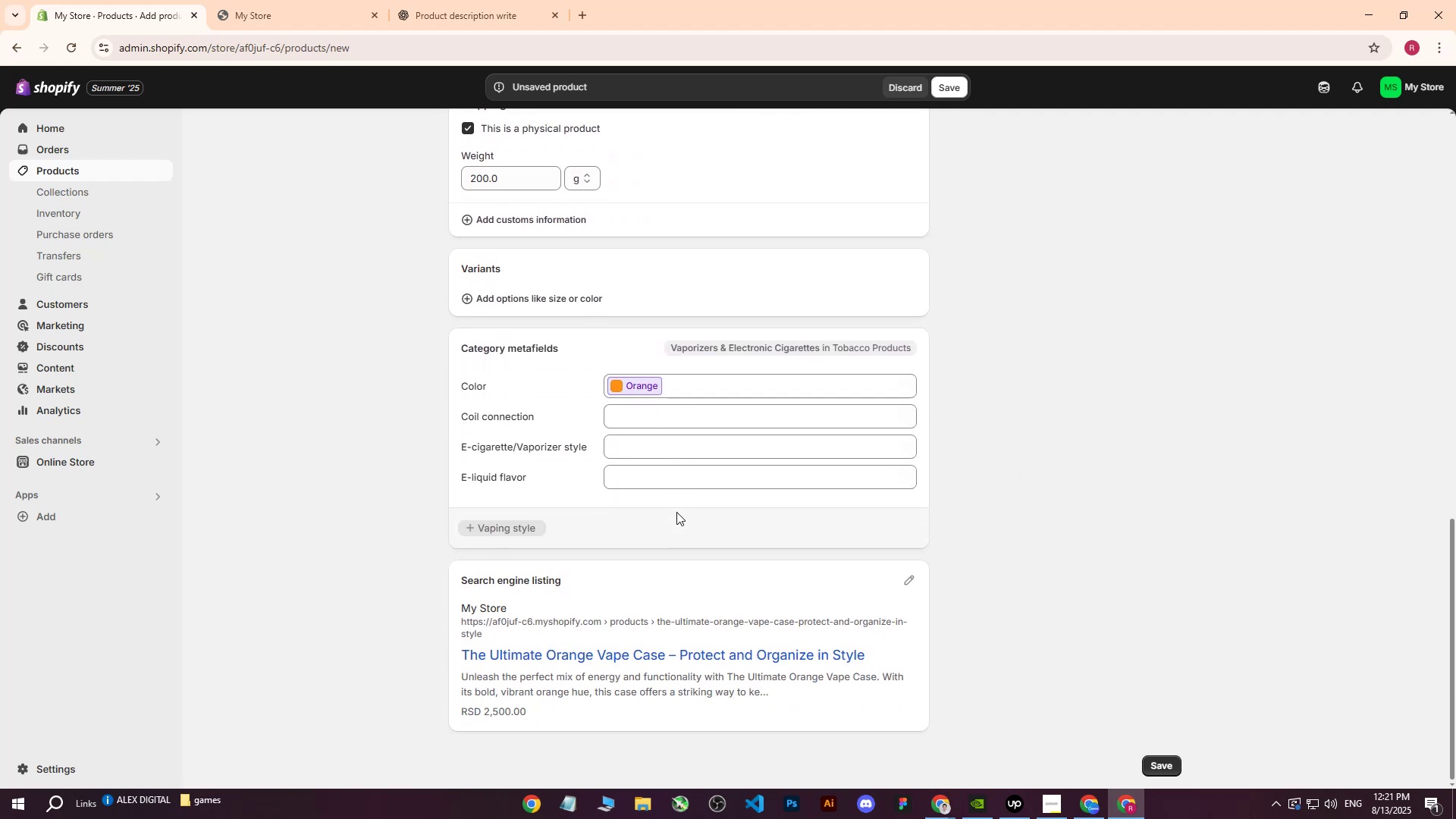 
scroll: coordinate [738, 510], scroll_direction: up, amount: 13.0
 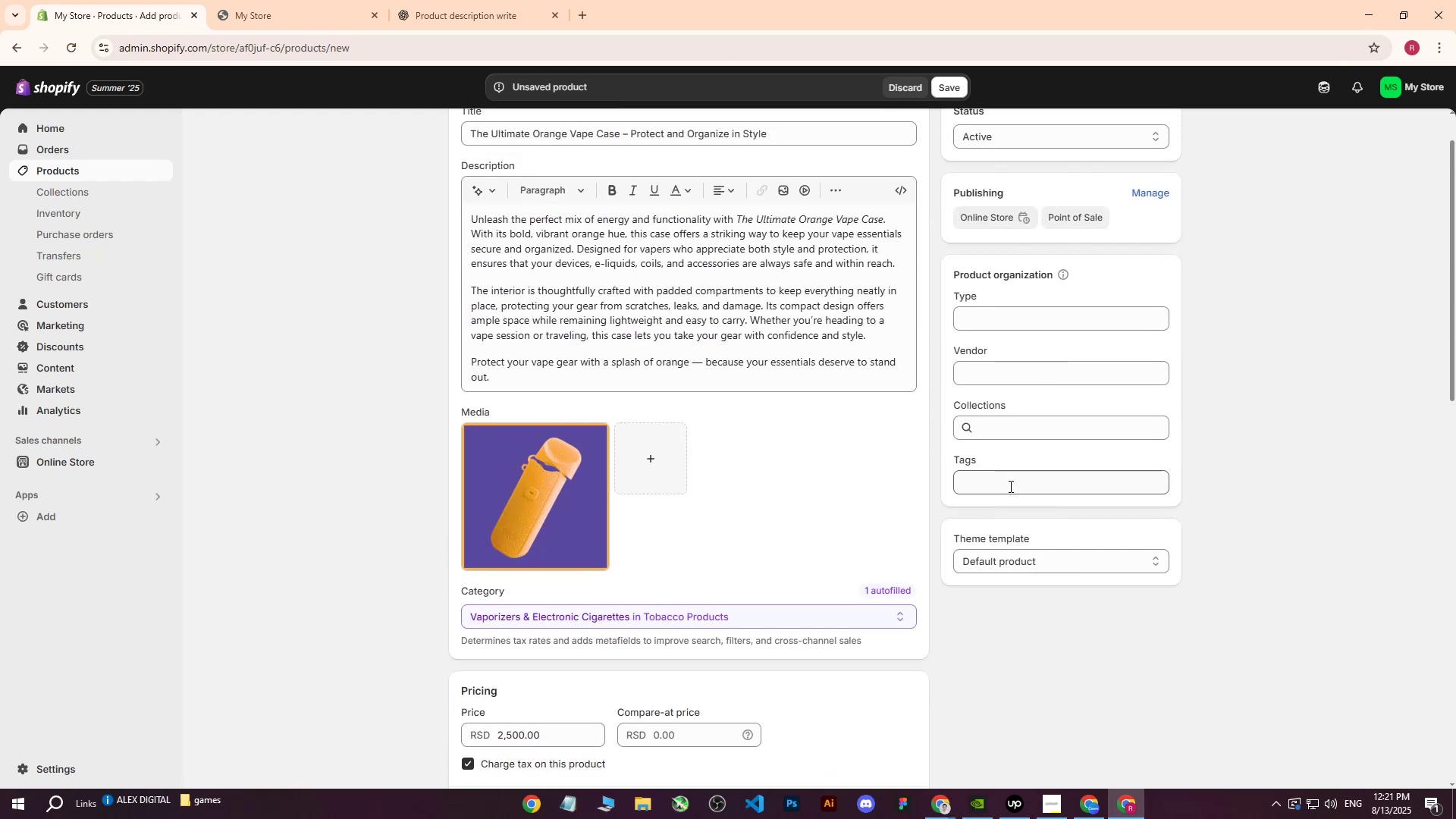 
left_click([1003, 486])
 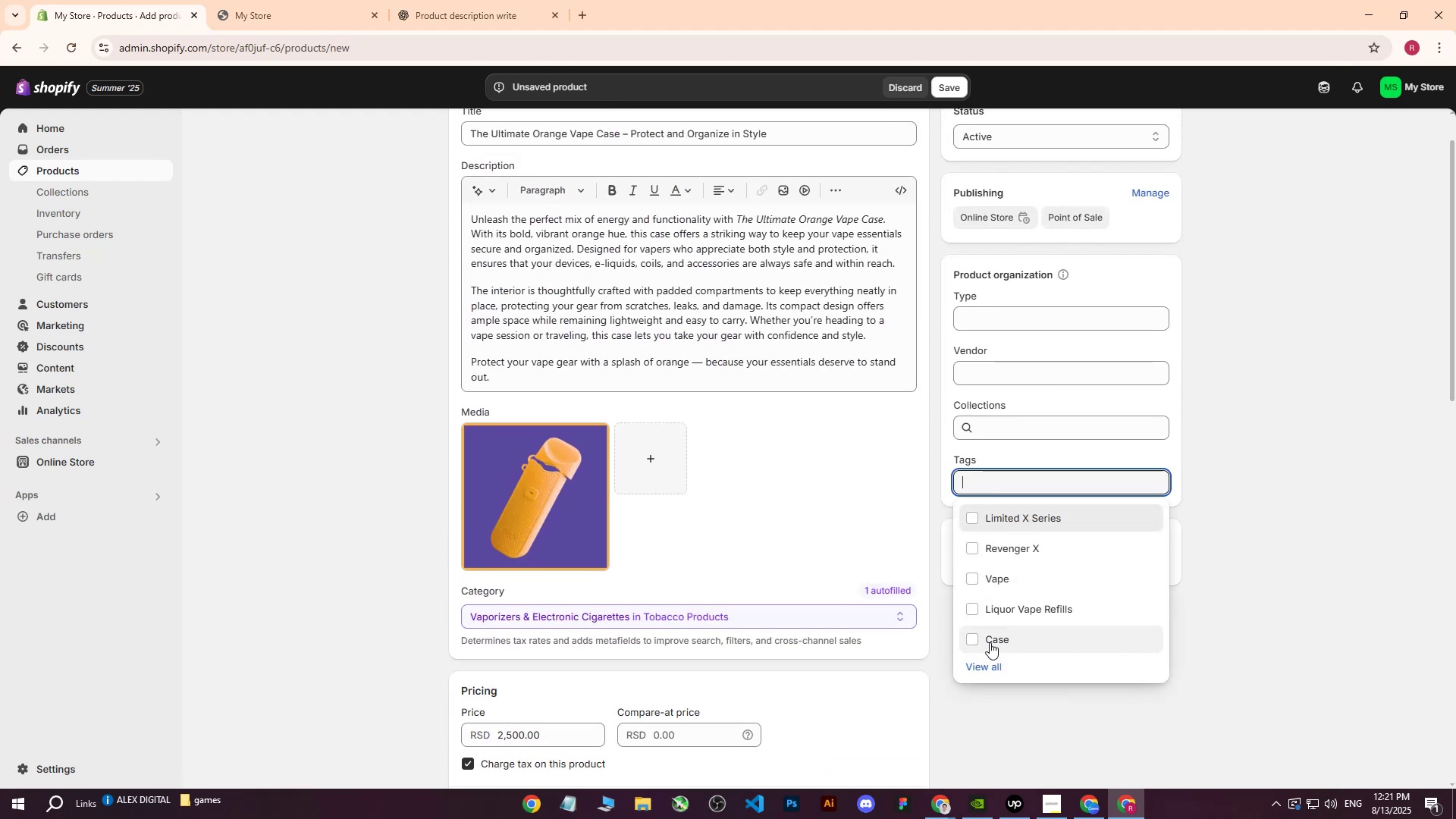 
left_click([978, 642])
 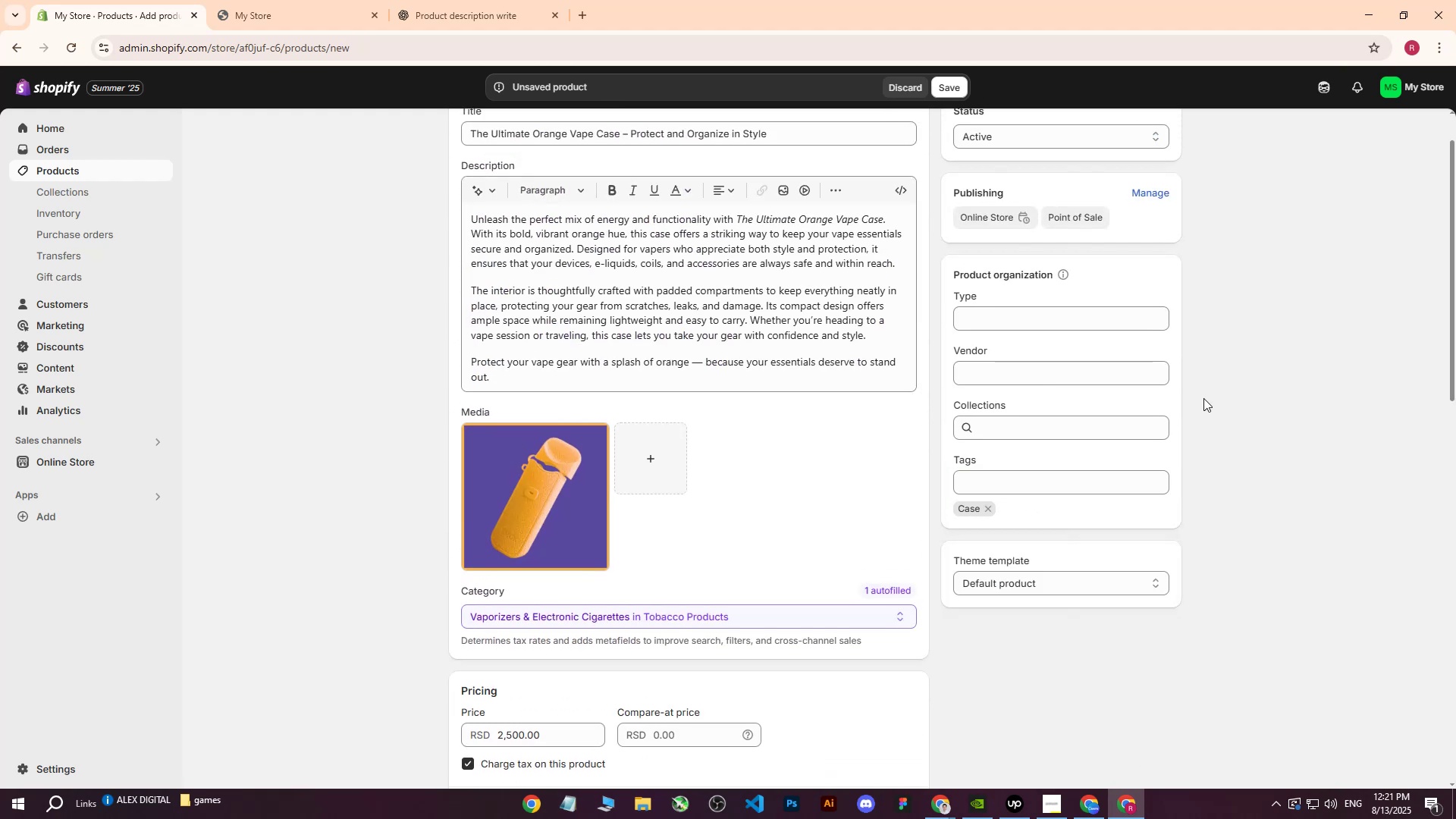 
double_click([1026, 464])
 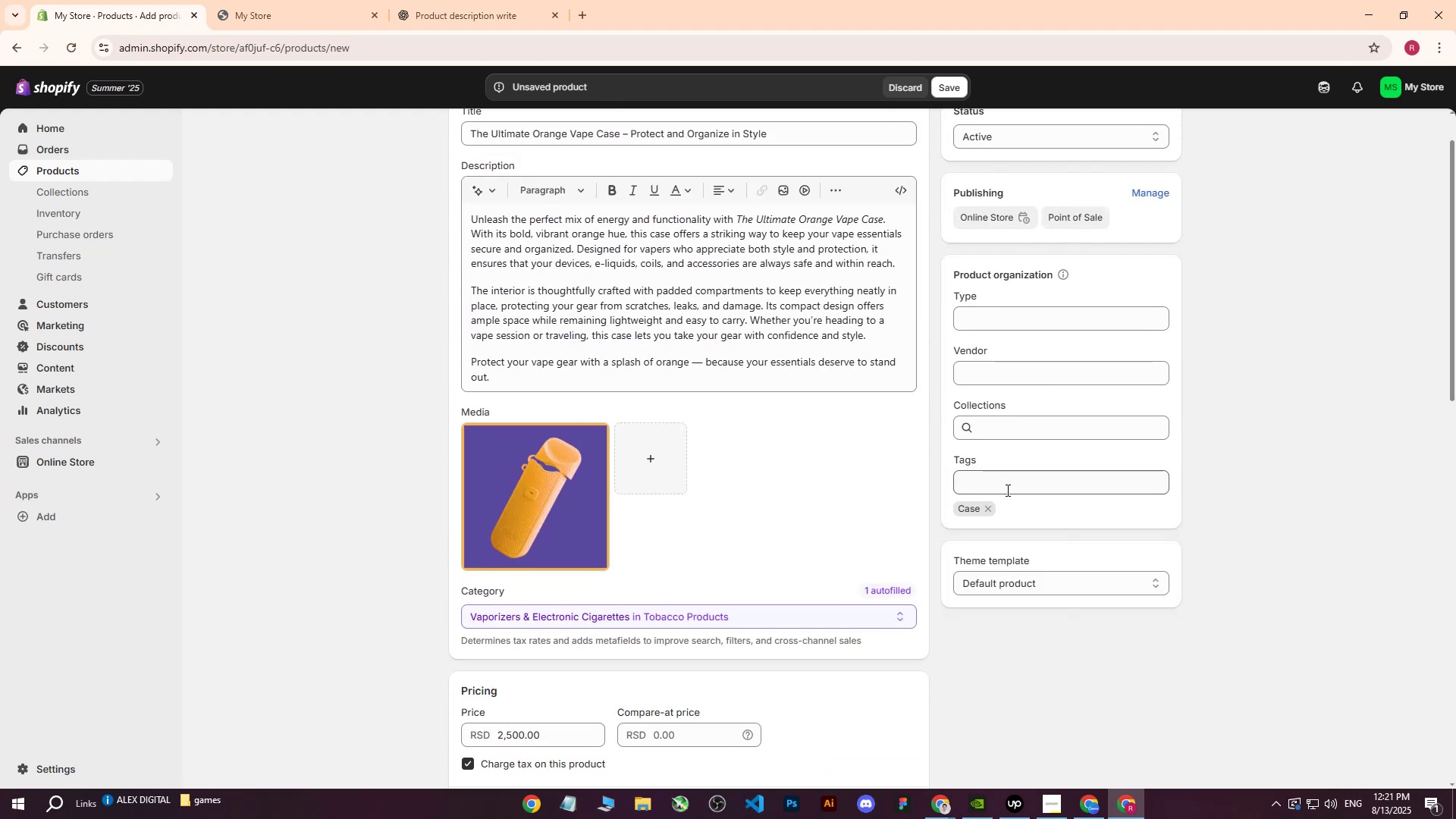 
triple_click([1006, 490])
 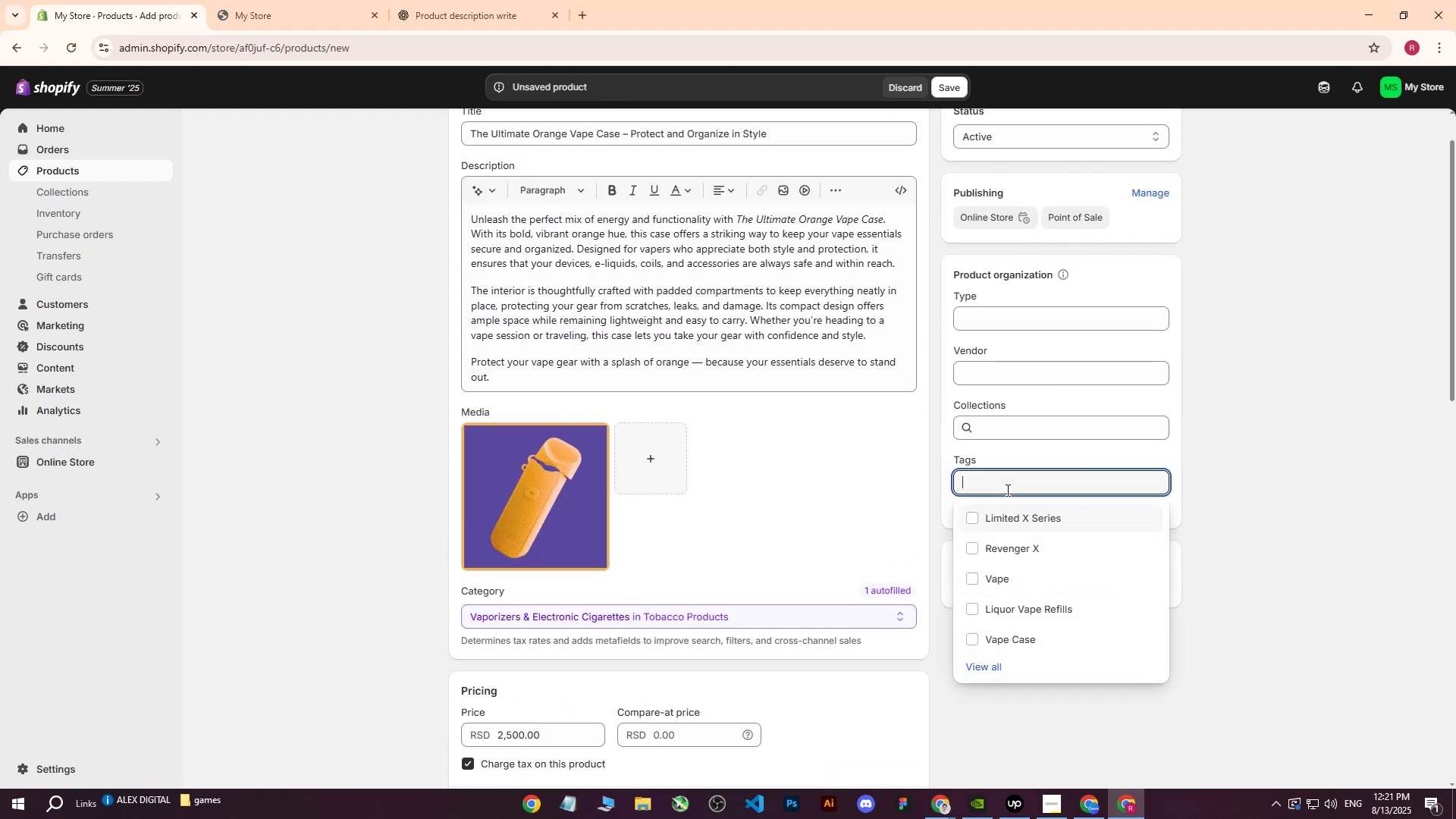 
key(CapsLock)
 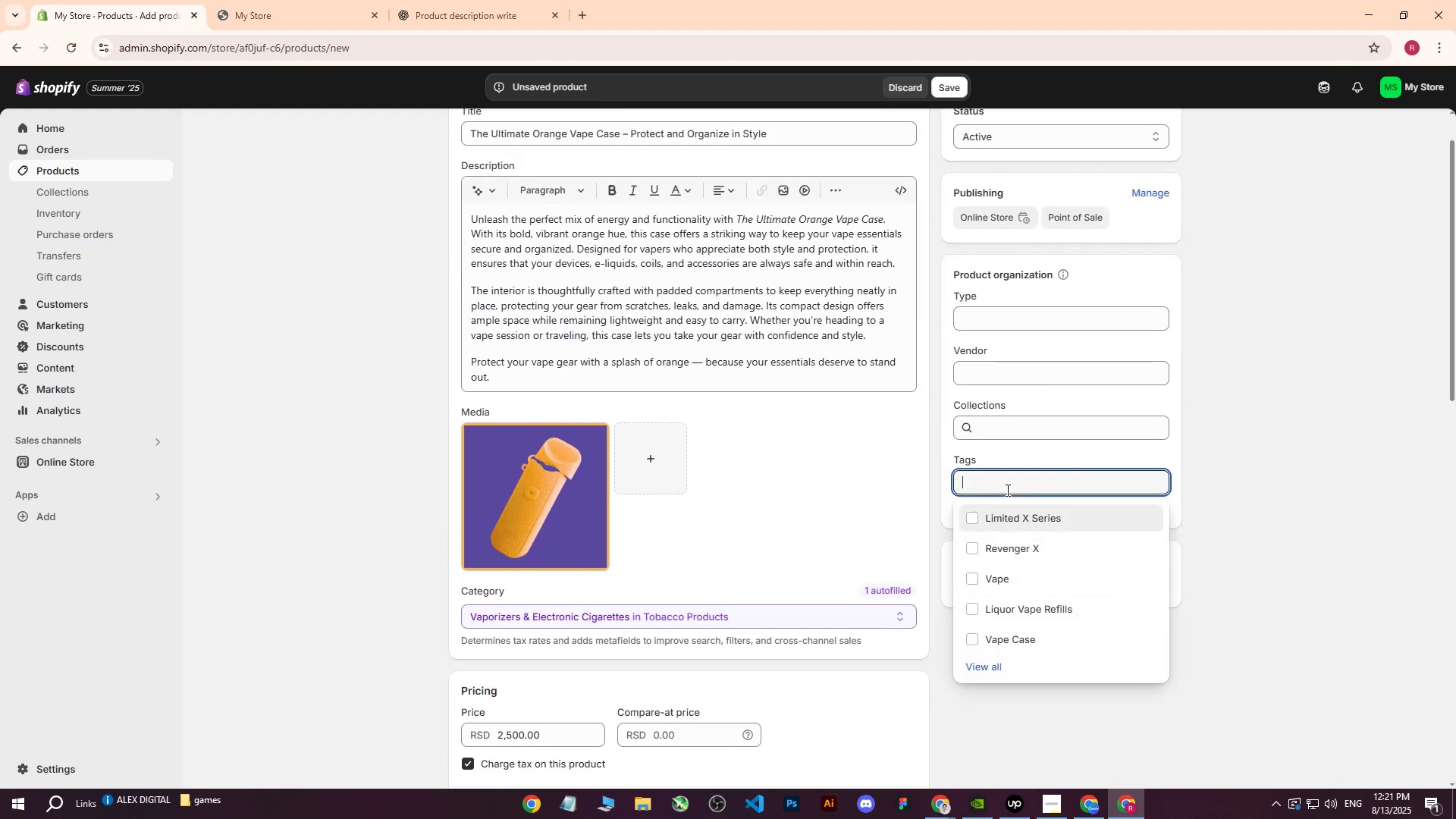 
key(V)
 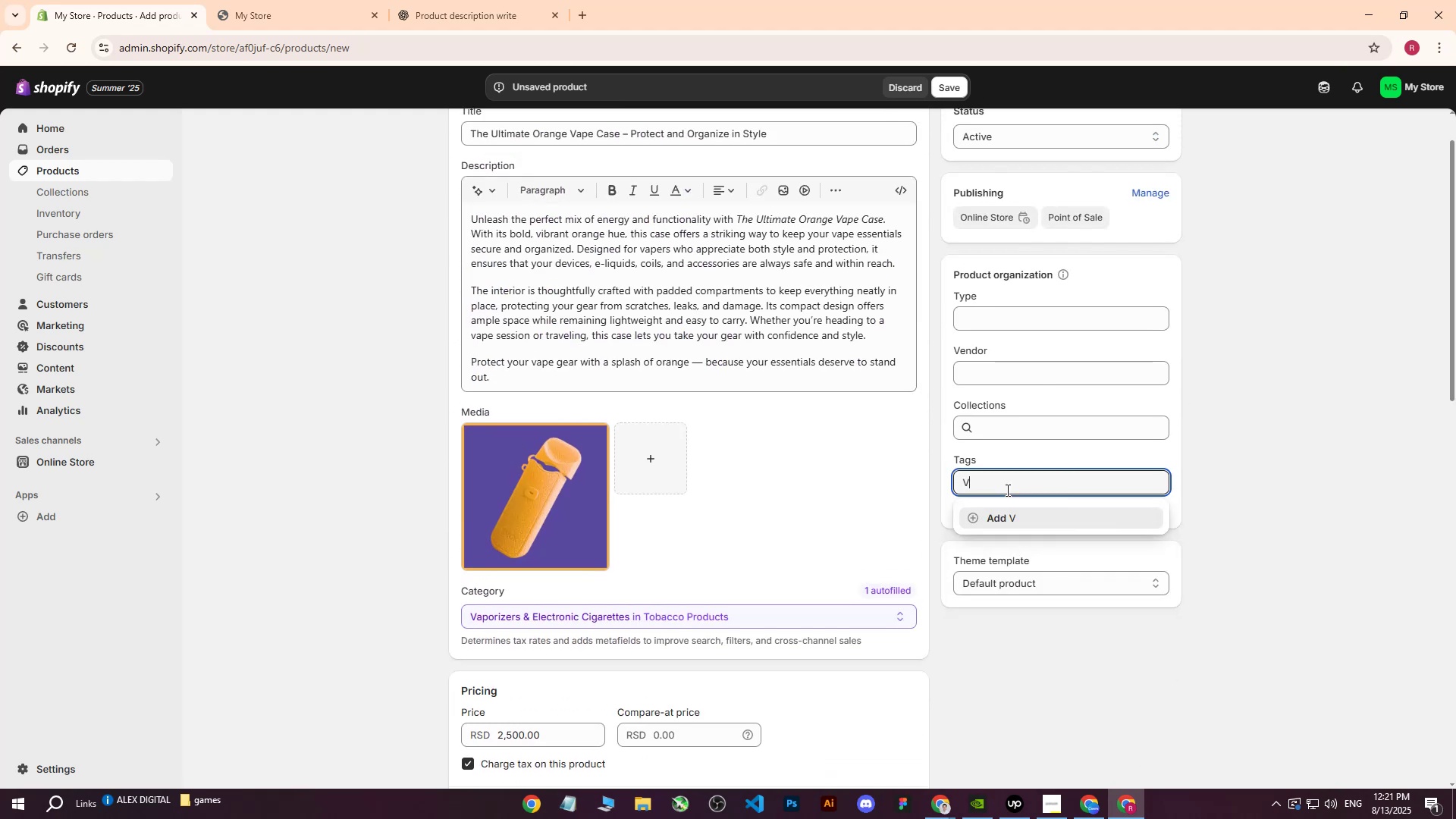 
key(CapsLock)
 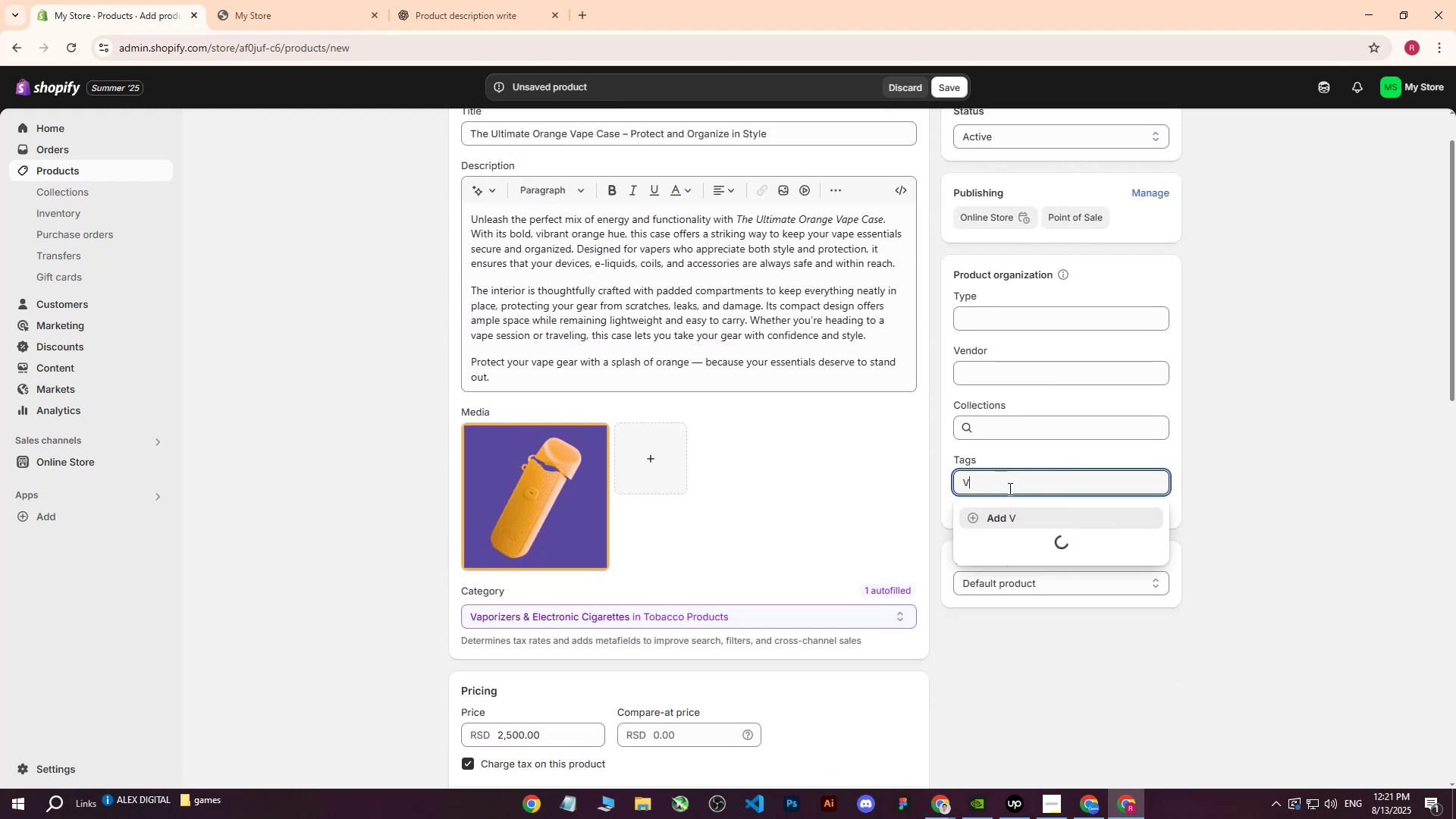 
key(A)
 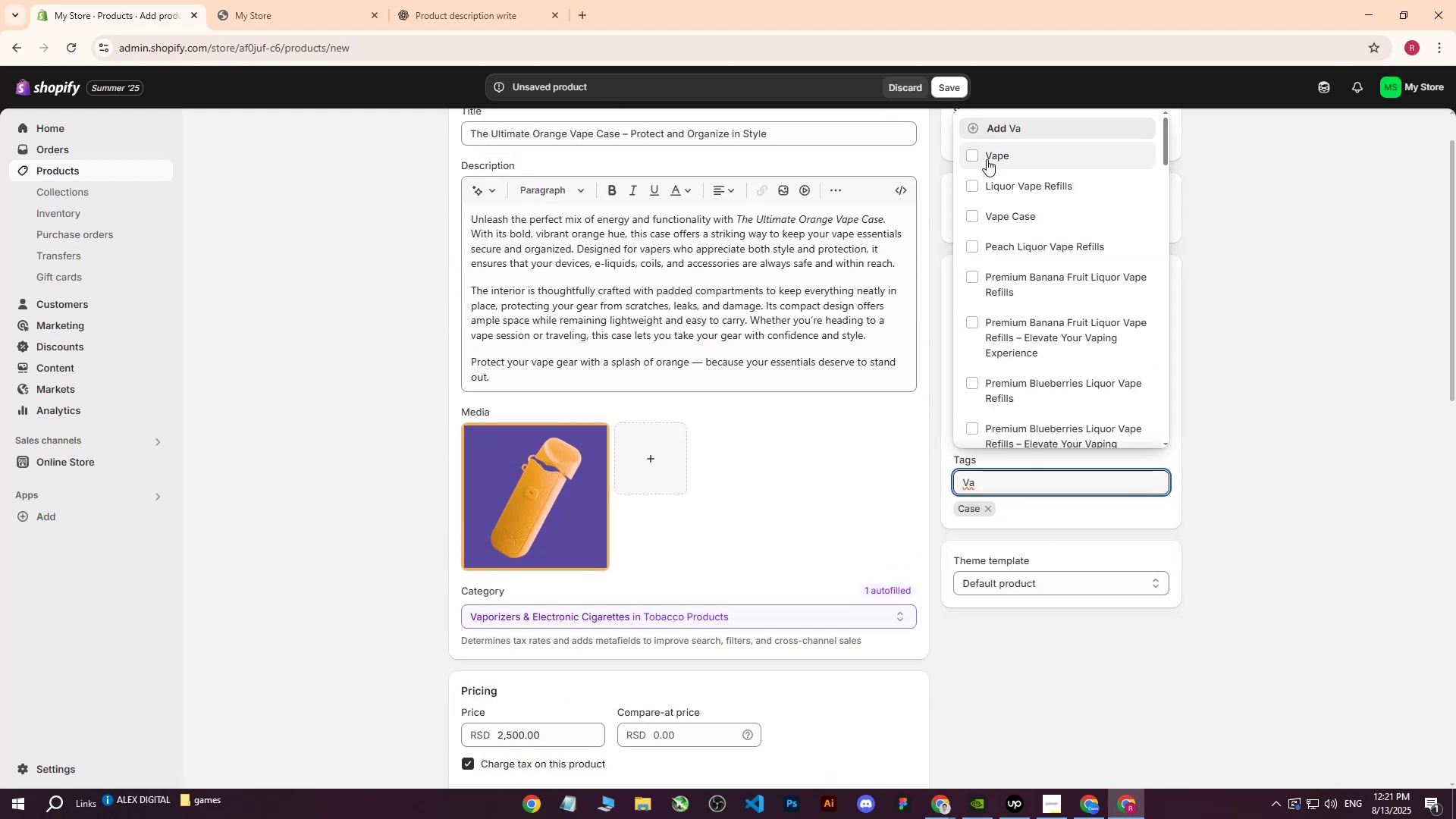 
left_click([977, 210])
 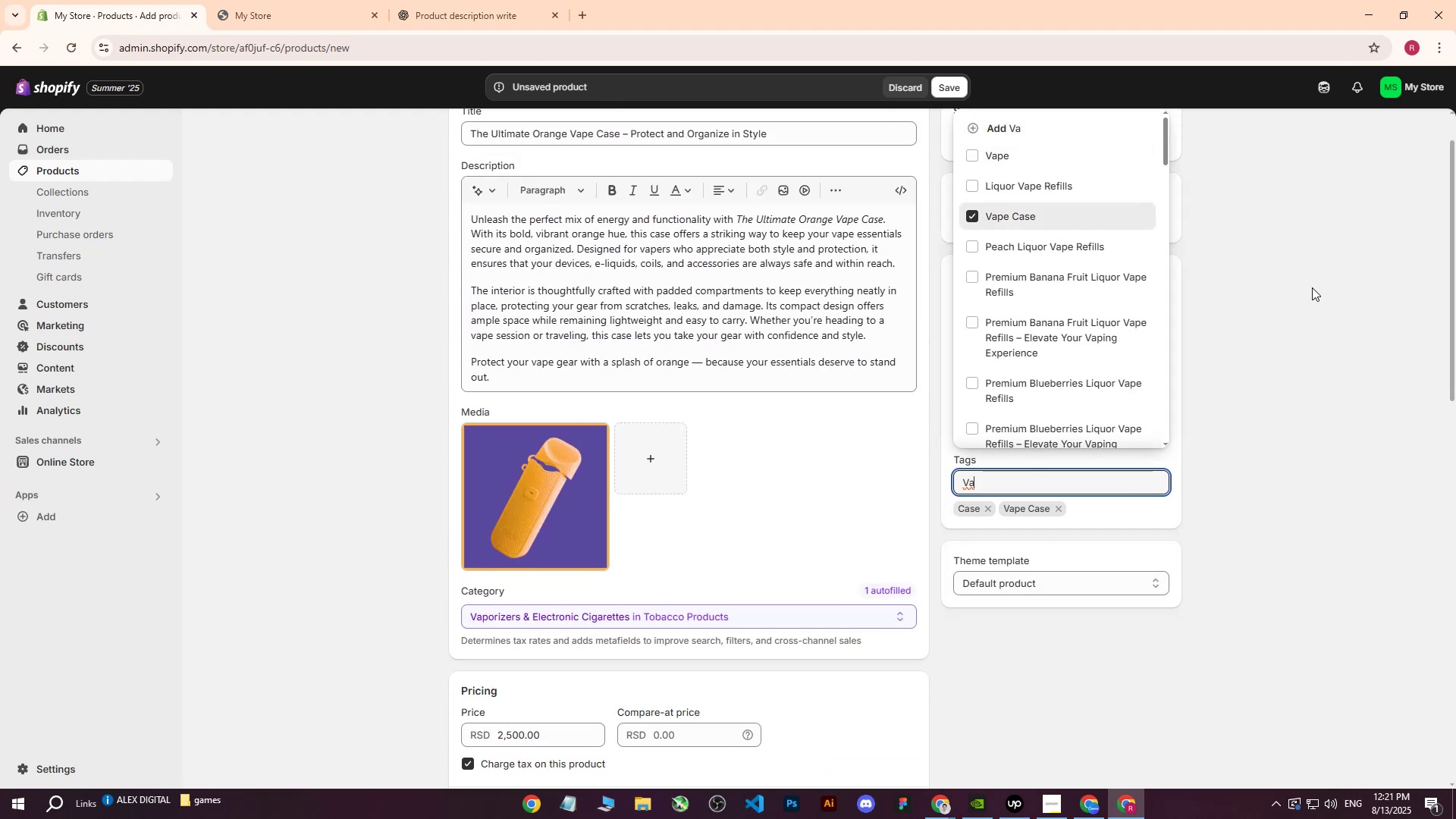 
left_click([1312, 287])
 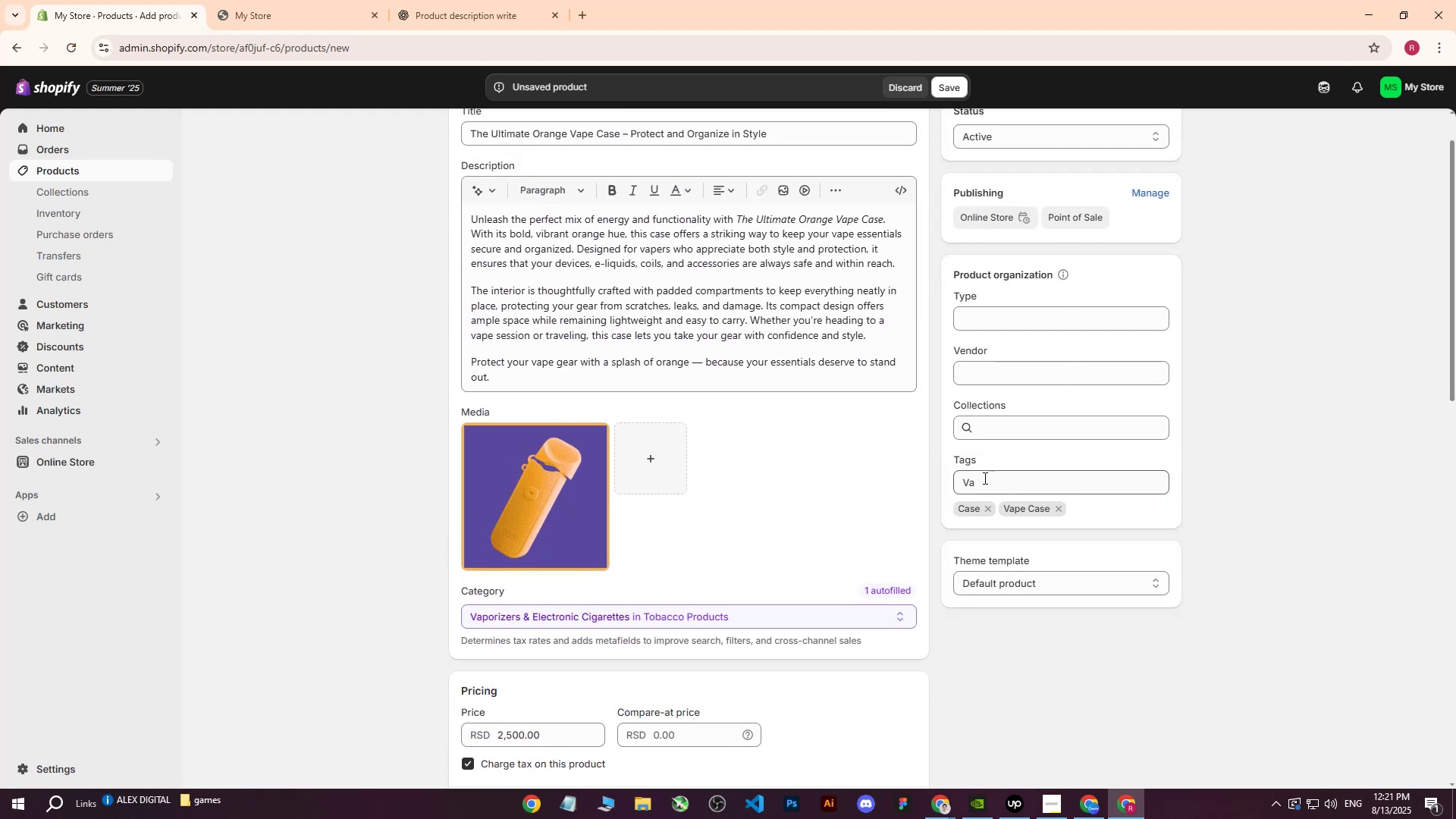 
left_click_drag(start_coordinate=[1001, 478], to_coordinate=[890, 482])
 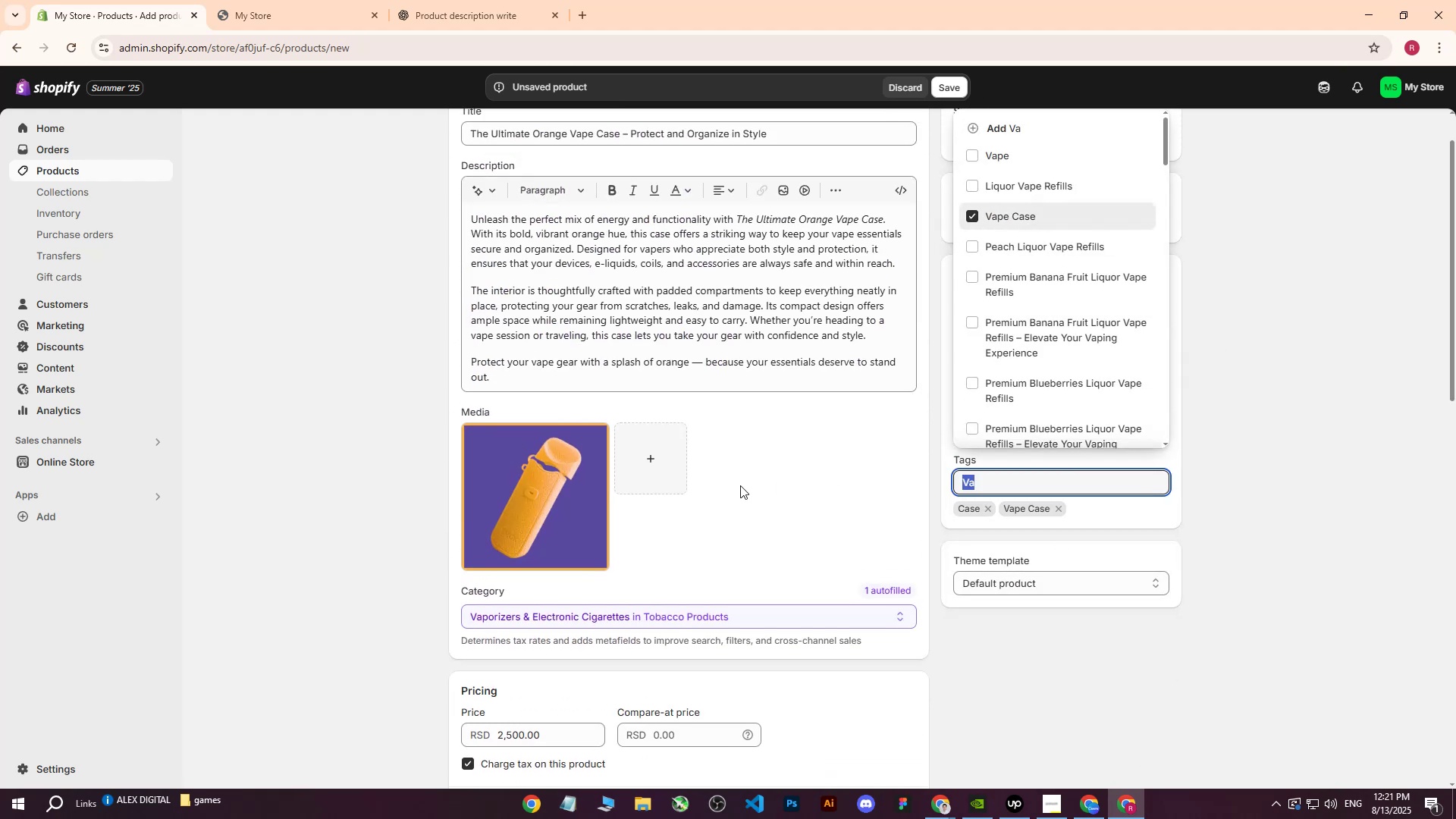 
key(Backspace)
 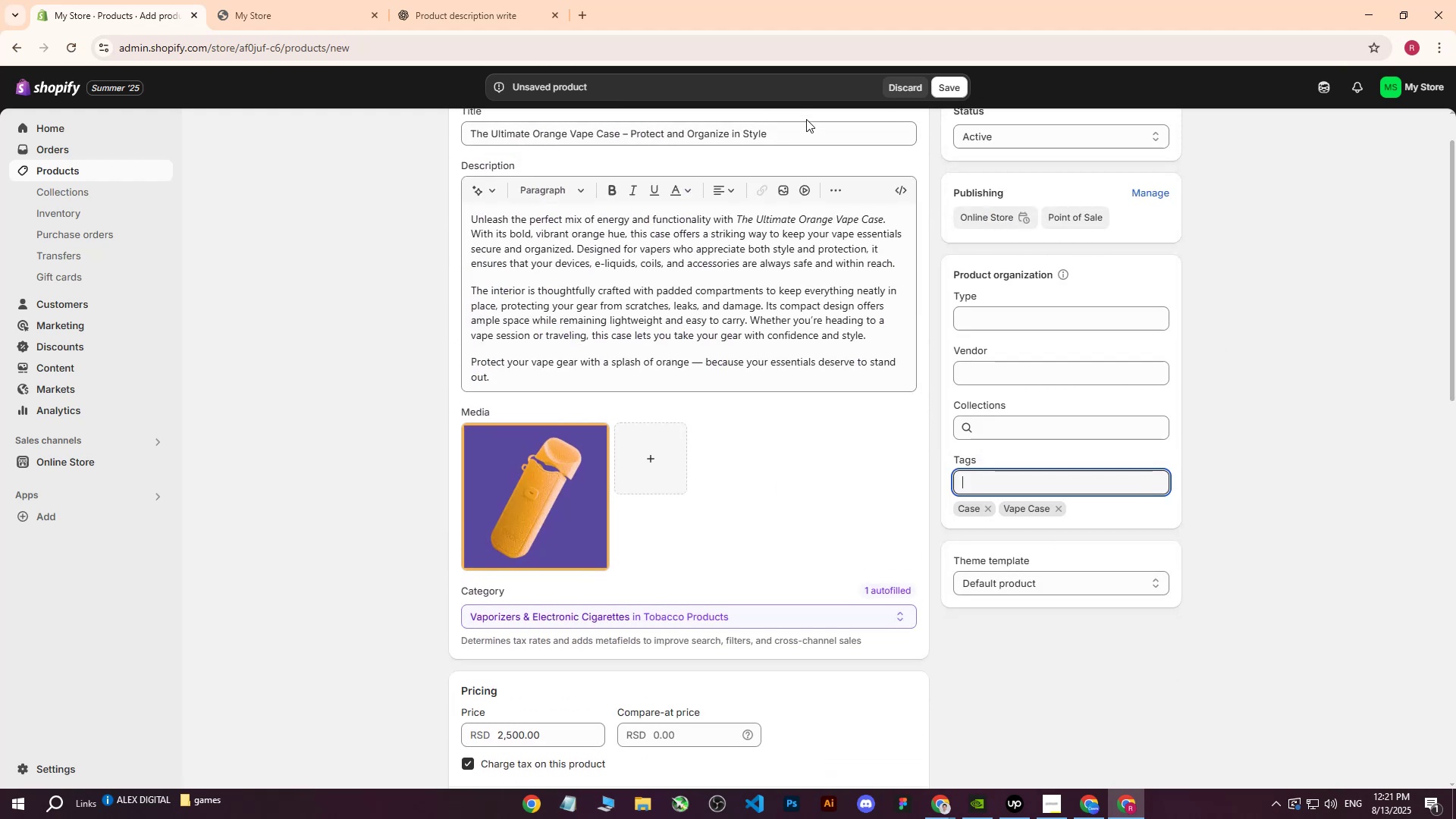 
left_click_drag(start_coordinate=[797, 134], to_coordinate=[216, 140])
 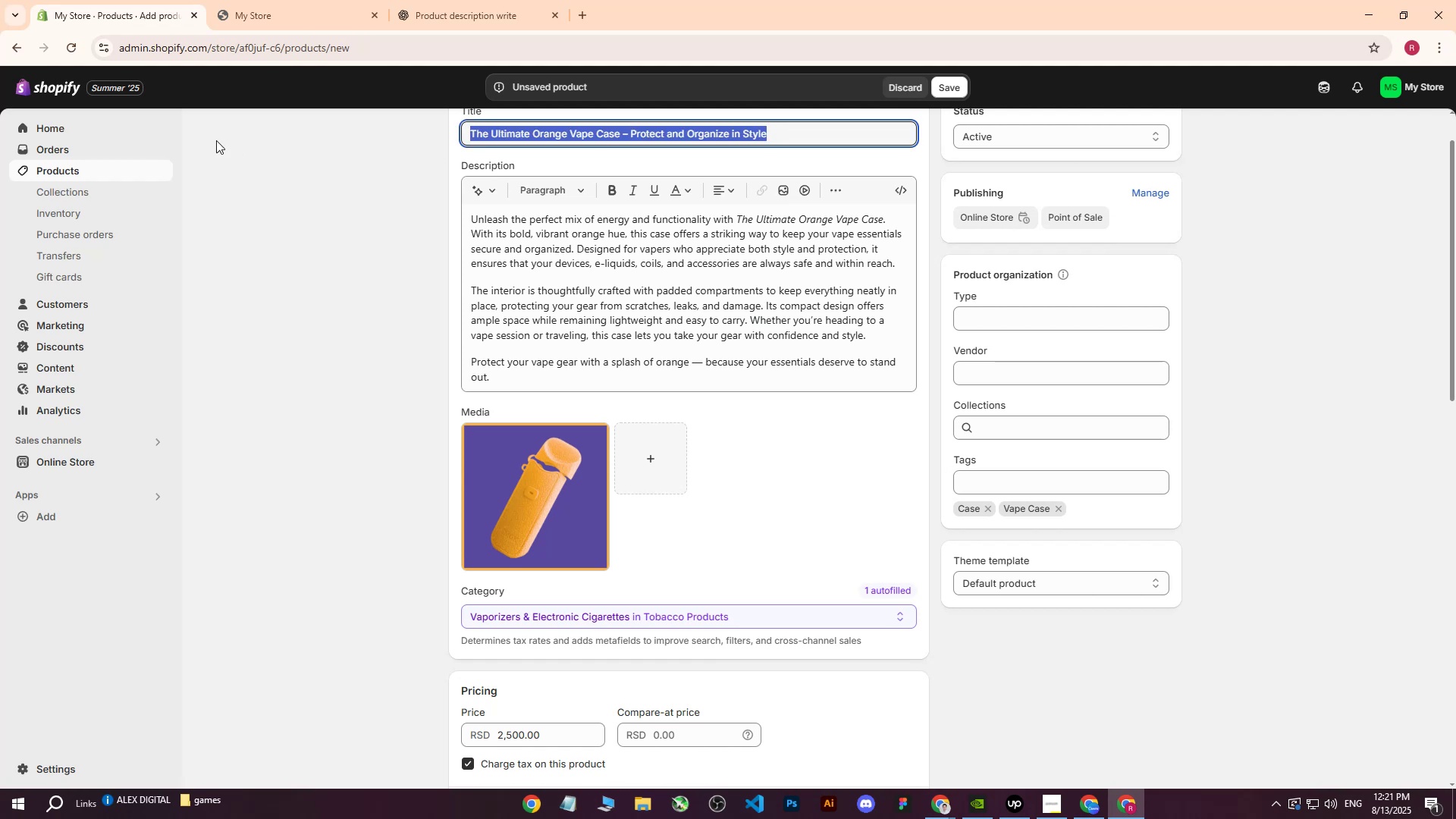 
key(Control+C)
 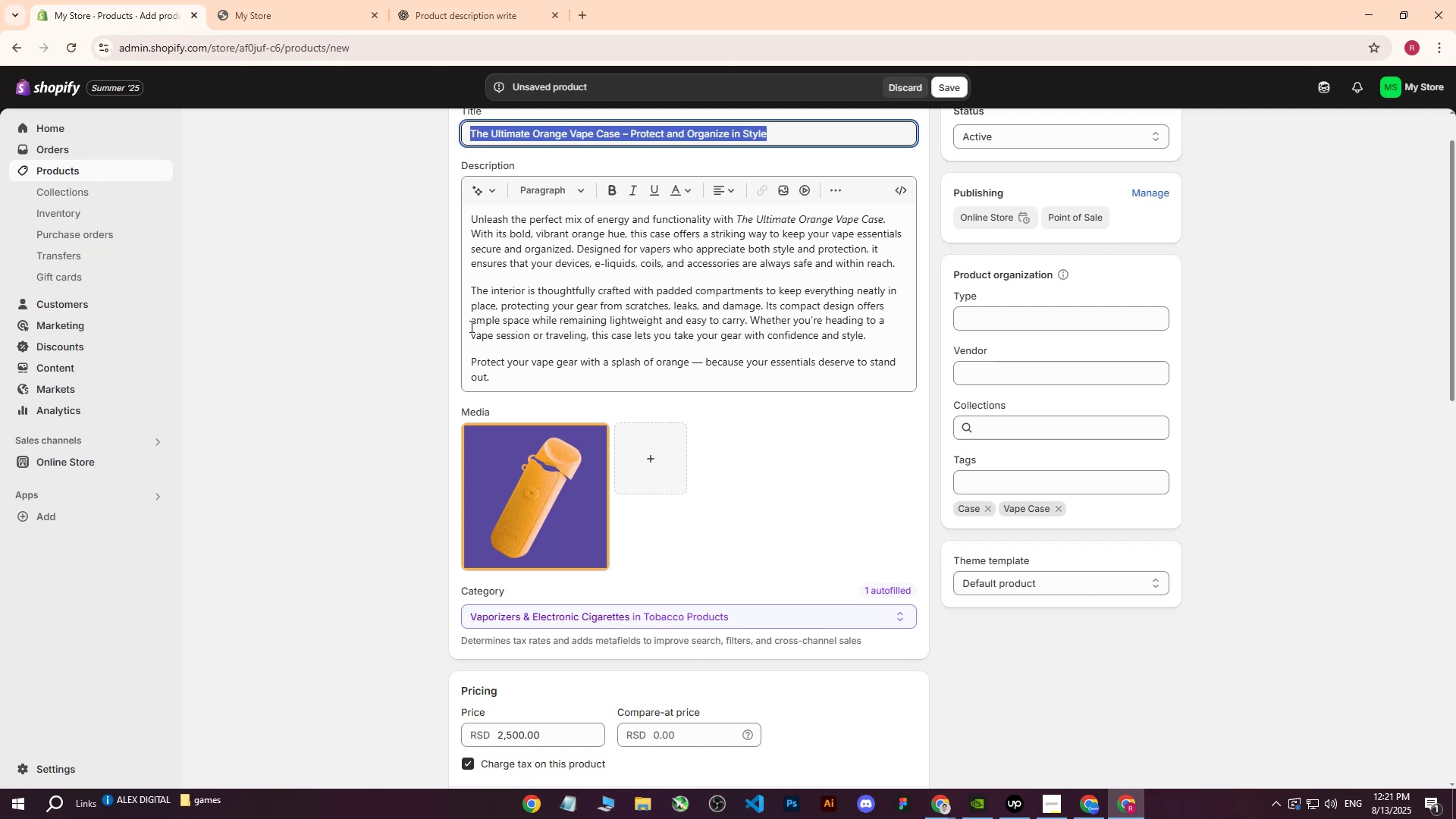 
left_click([985, 486])
 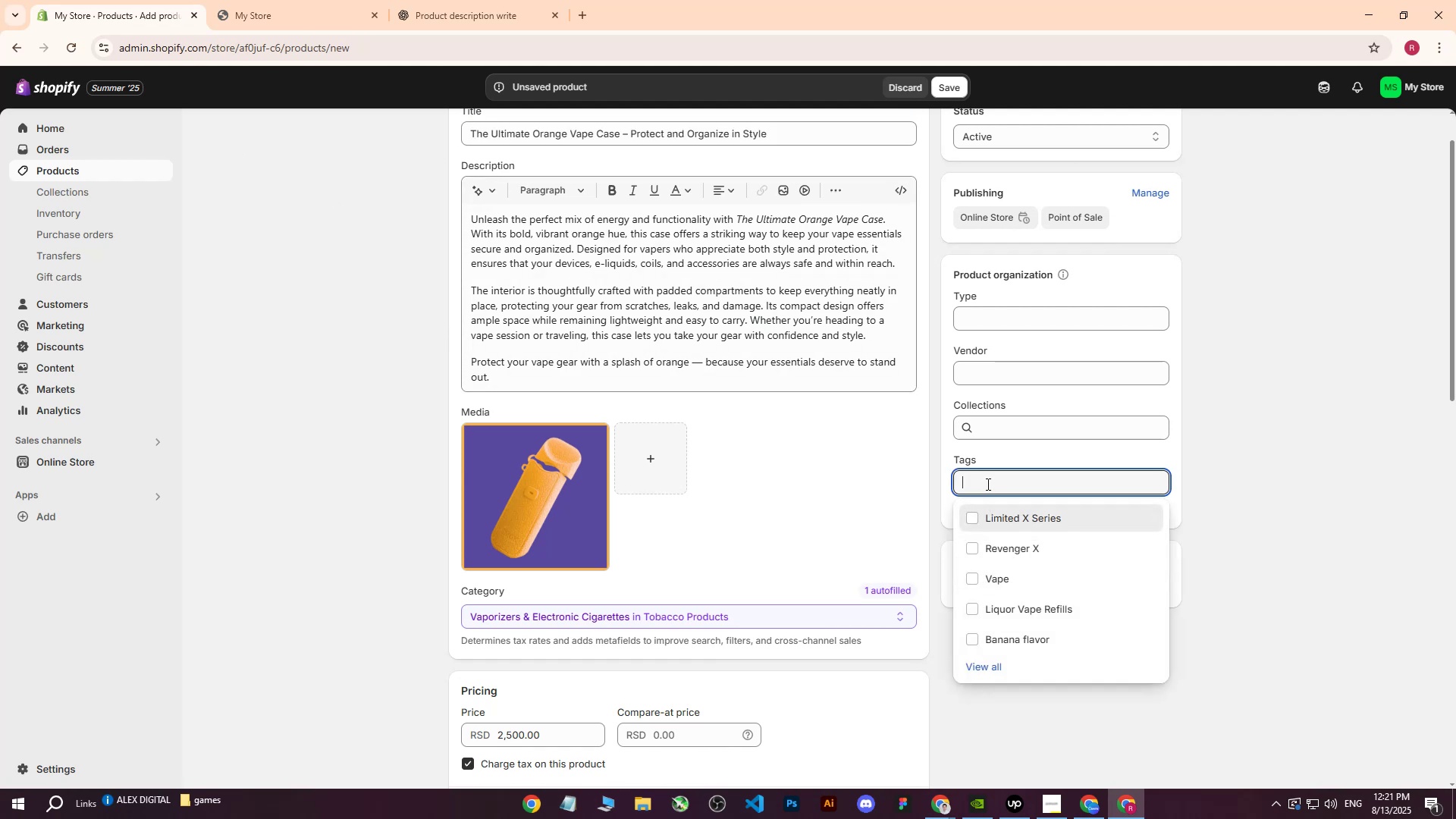 
key(Control+ControlLeft)
 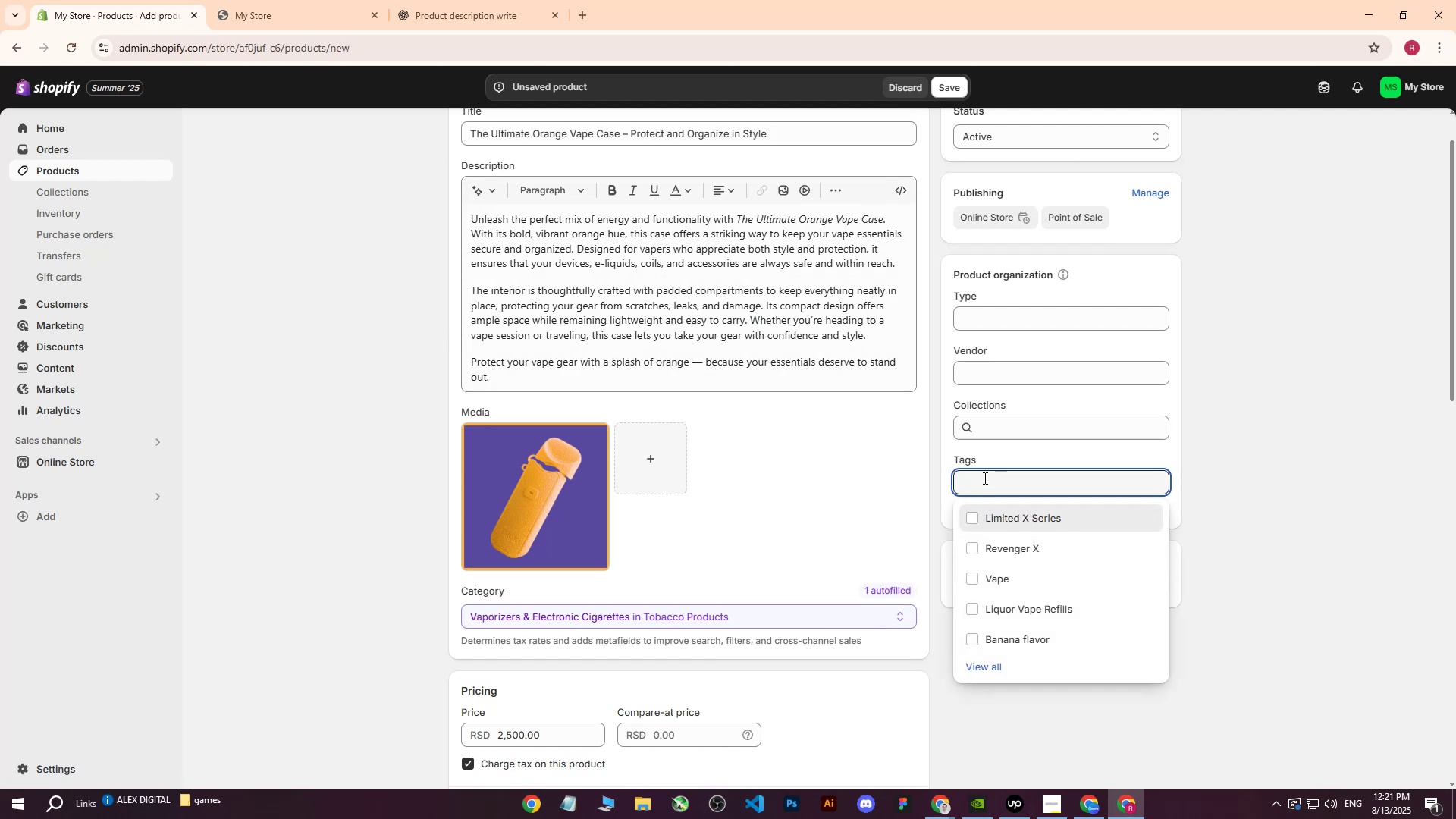 
key(Control+V)
 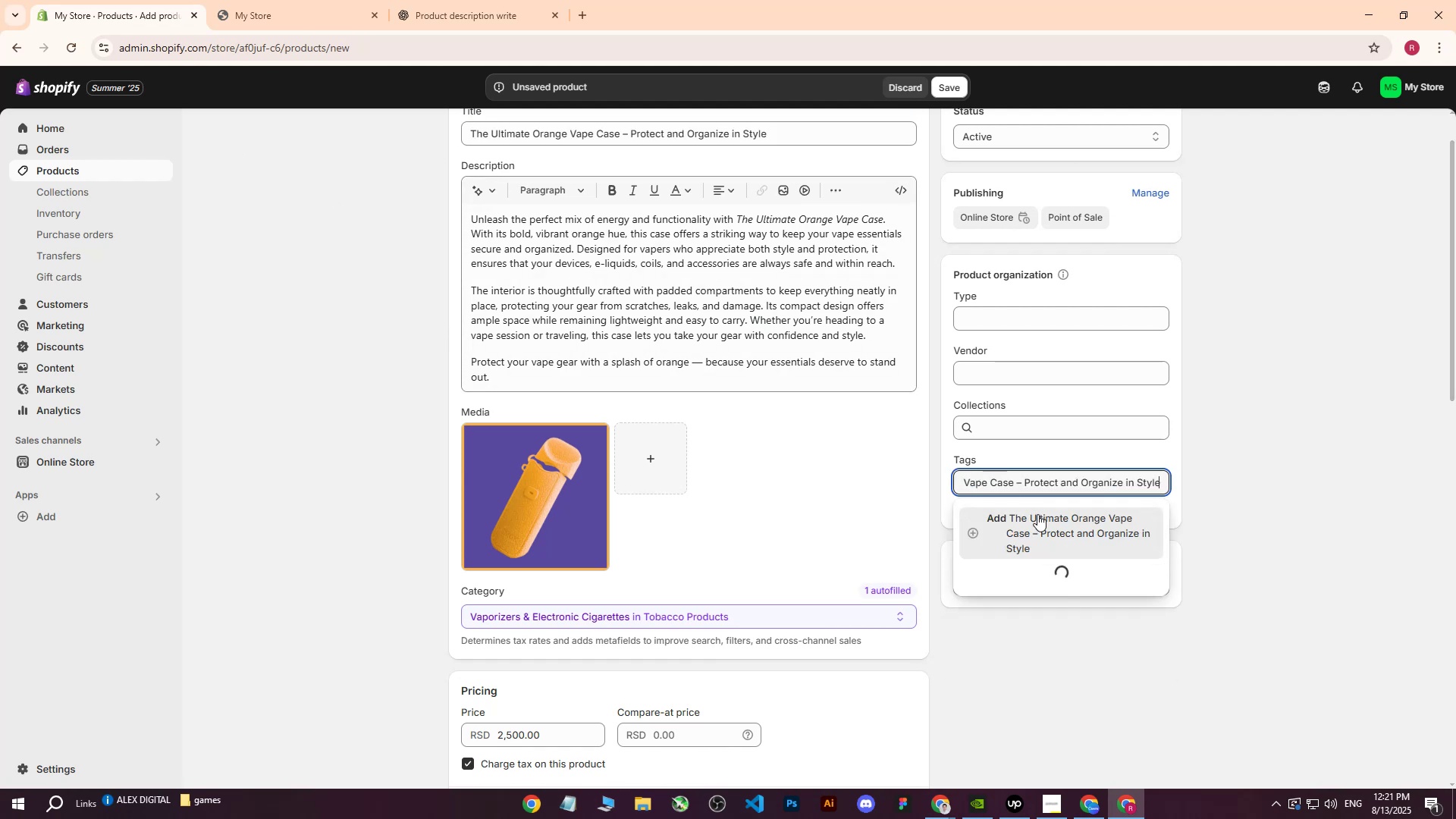 
left_click([1039, 518])
 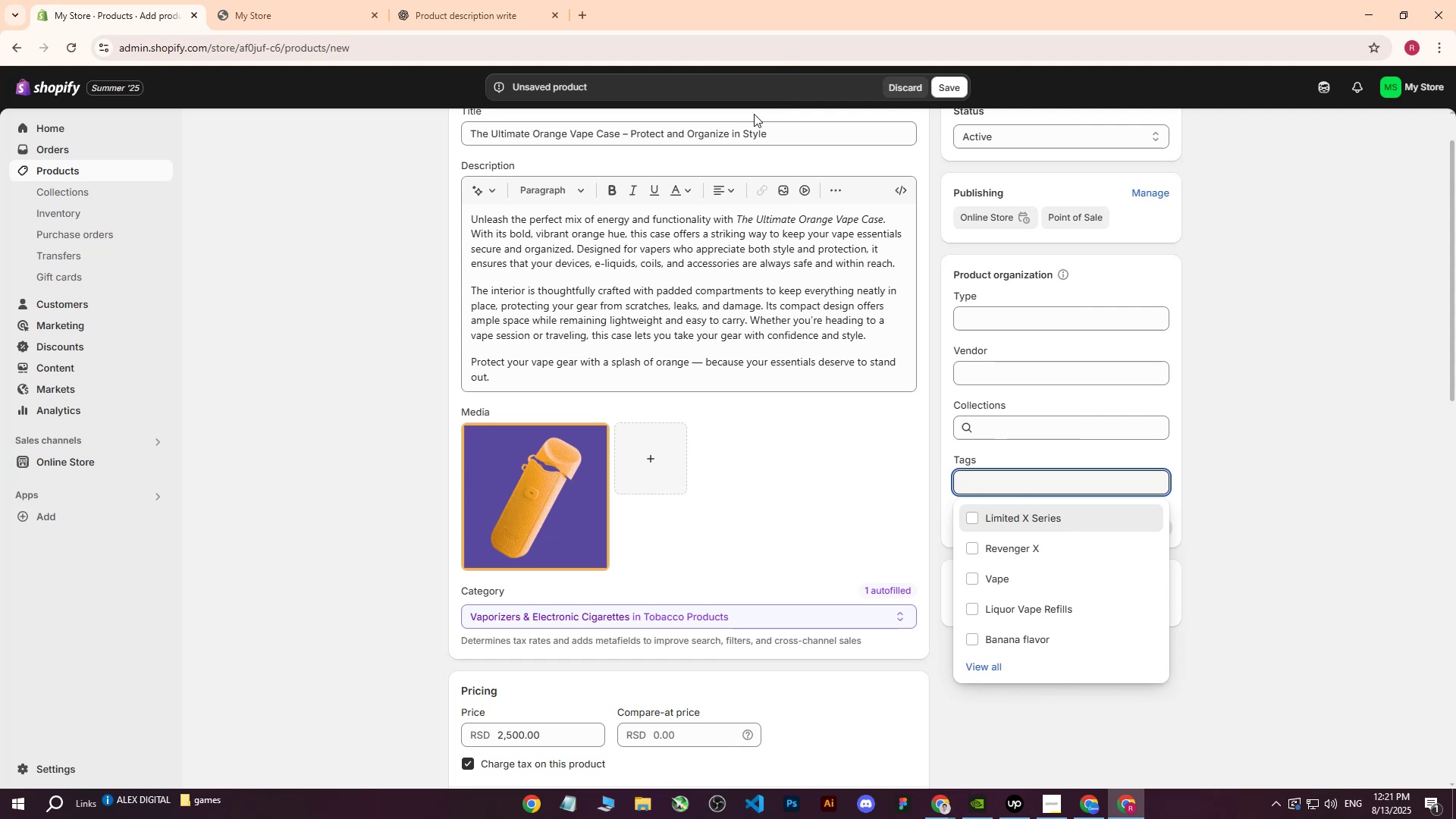 
wait(5.61)
 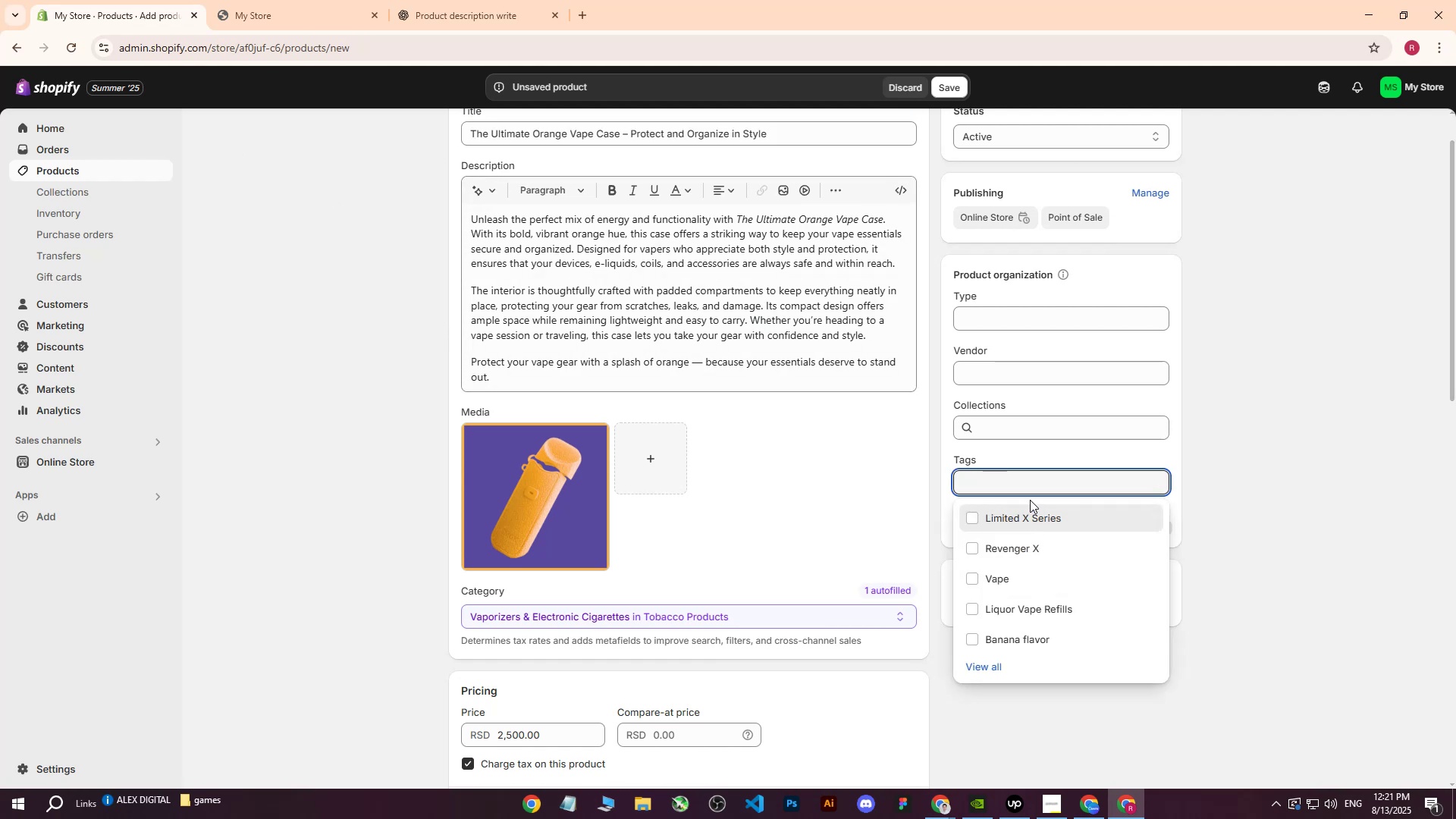 
left_click([1328, 435])
 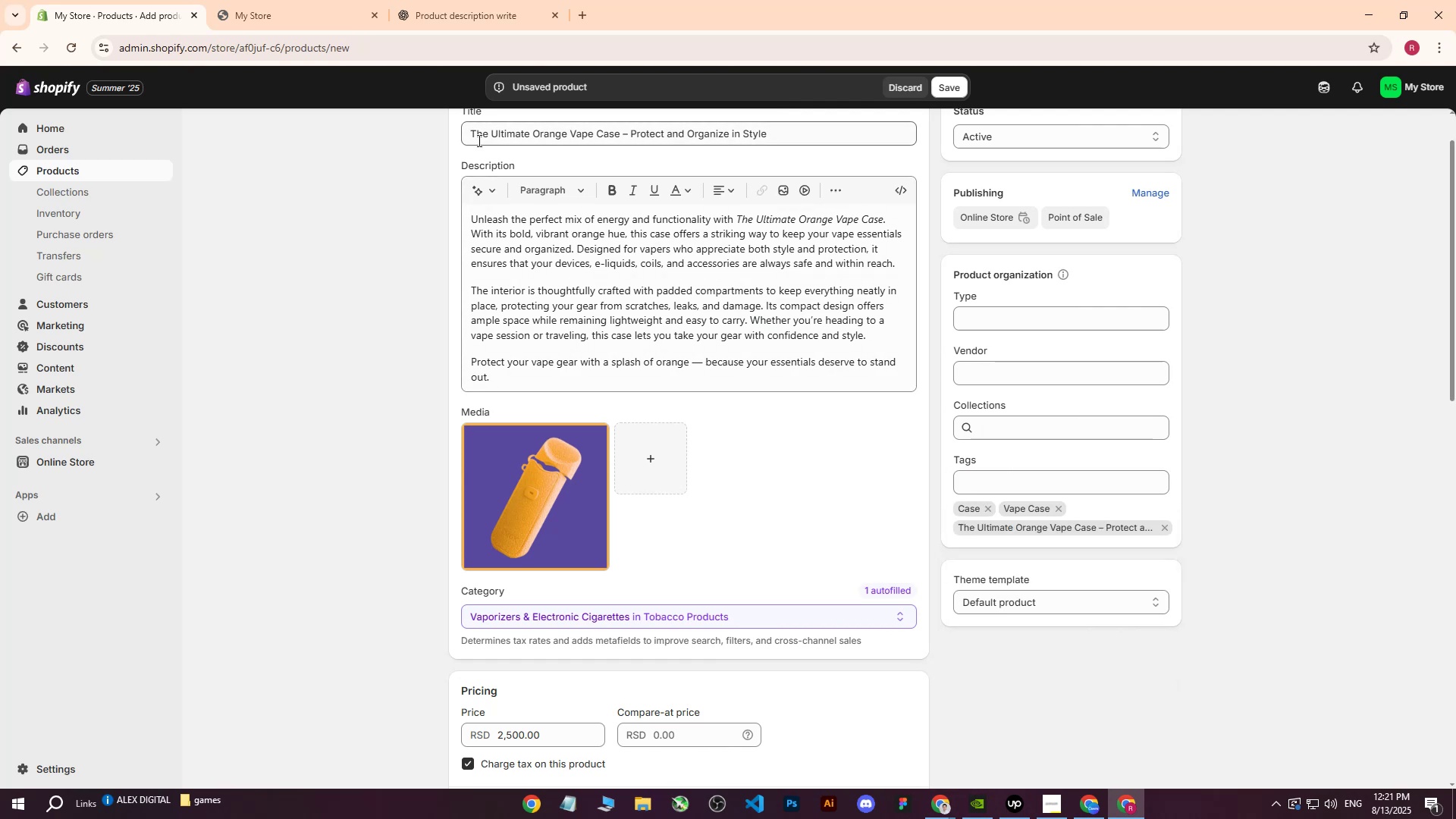 
left_click_drag(start_coordinate=[462, 138], to_coordinate=[618, 146])
 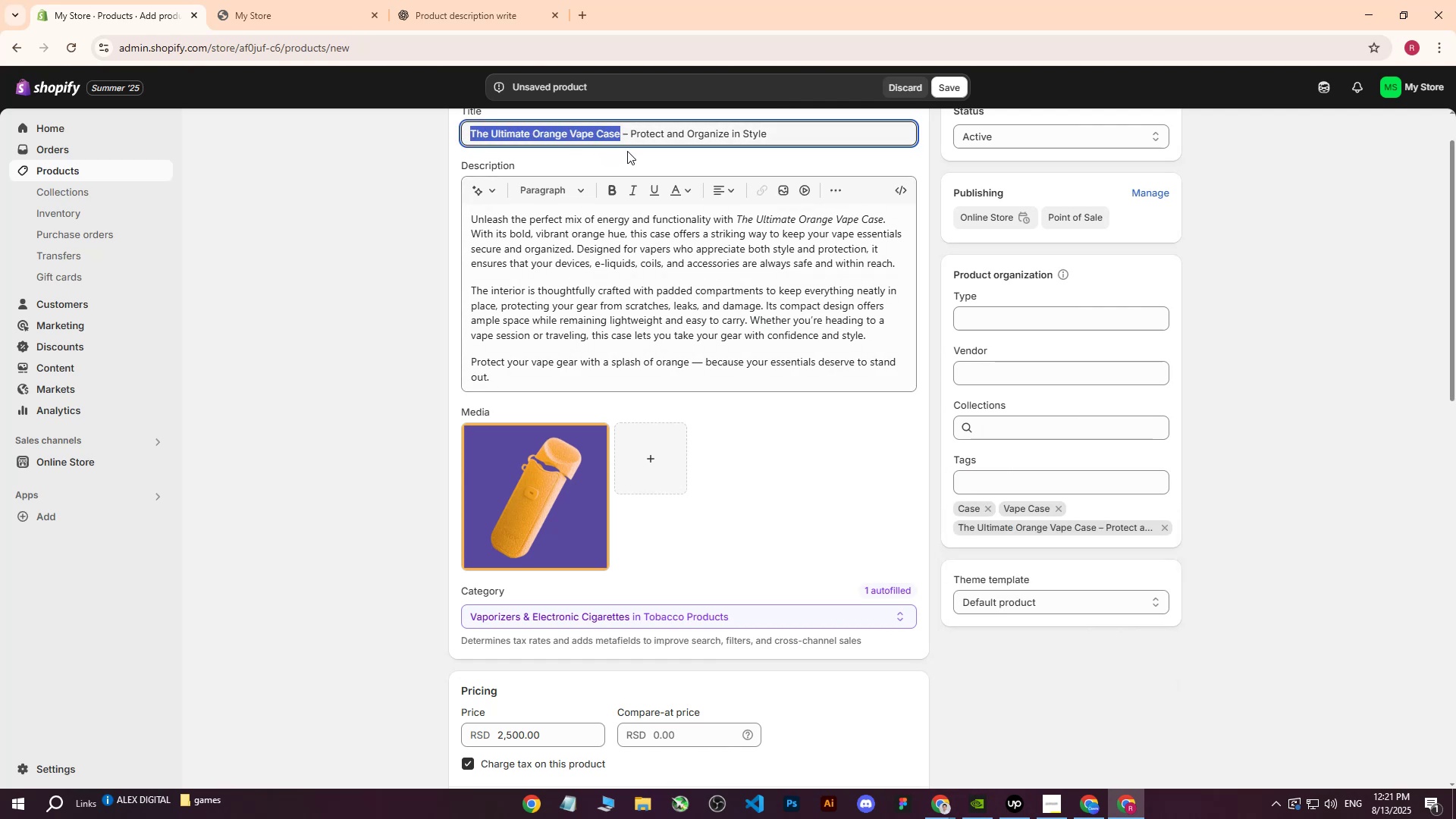 
key(Control+ControlLeft)
 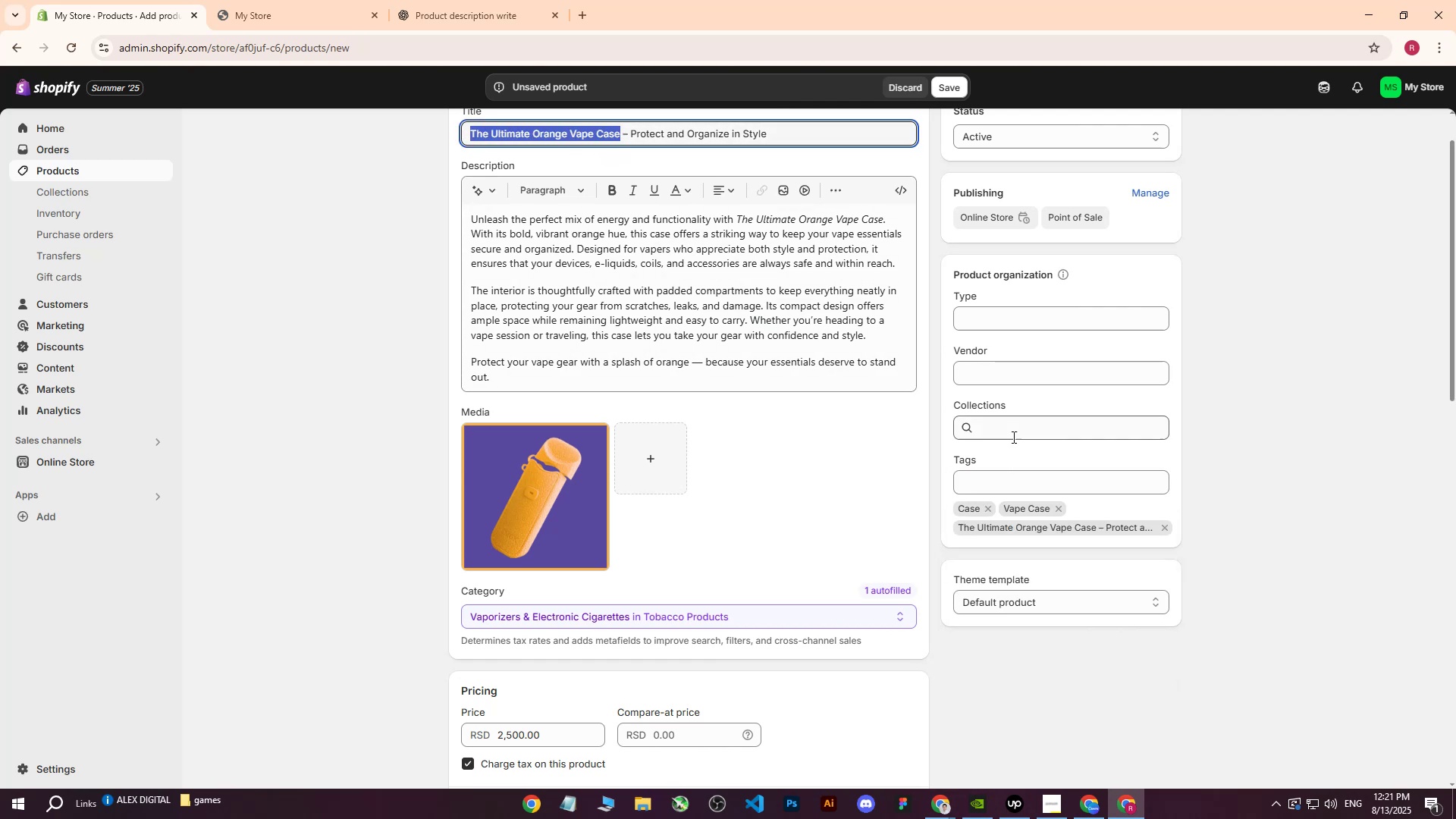 
key(Control+C)
 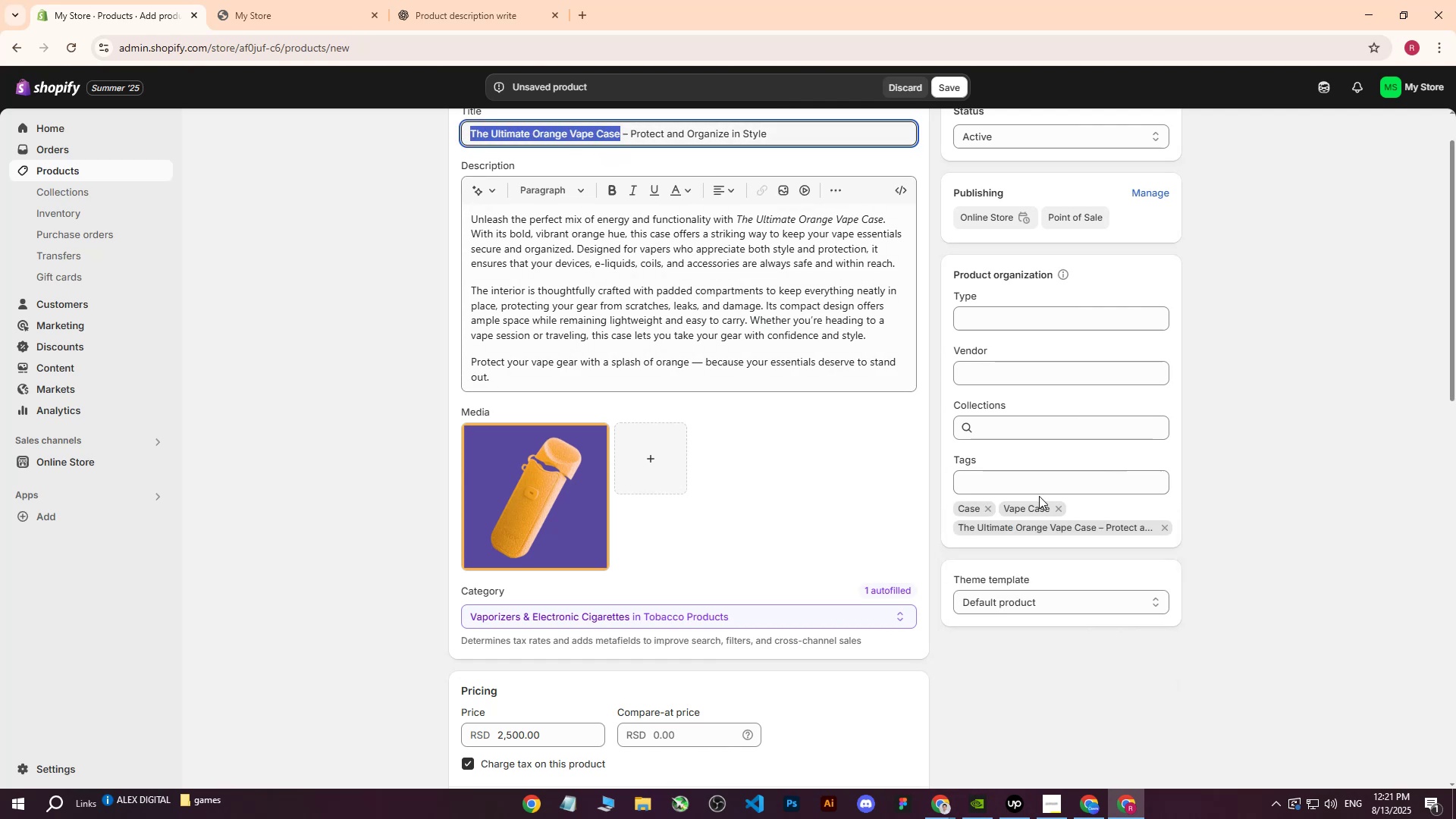 
left_click([1039, 496])
 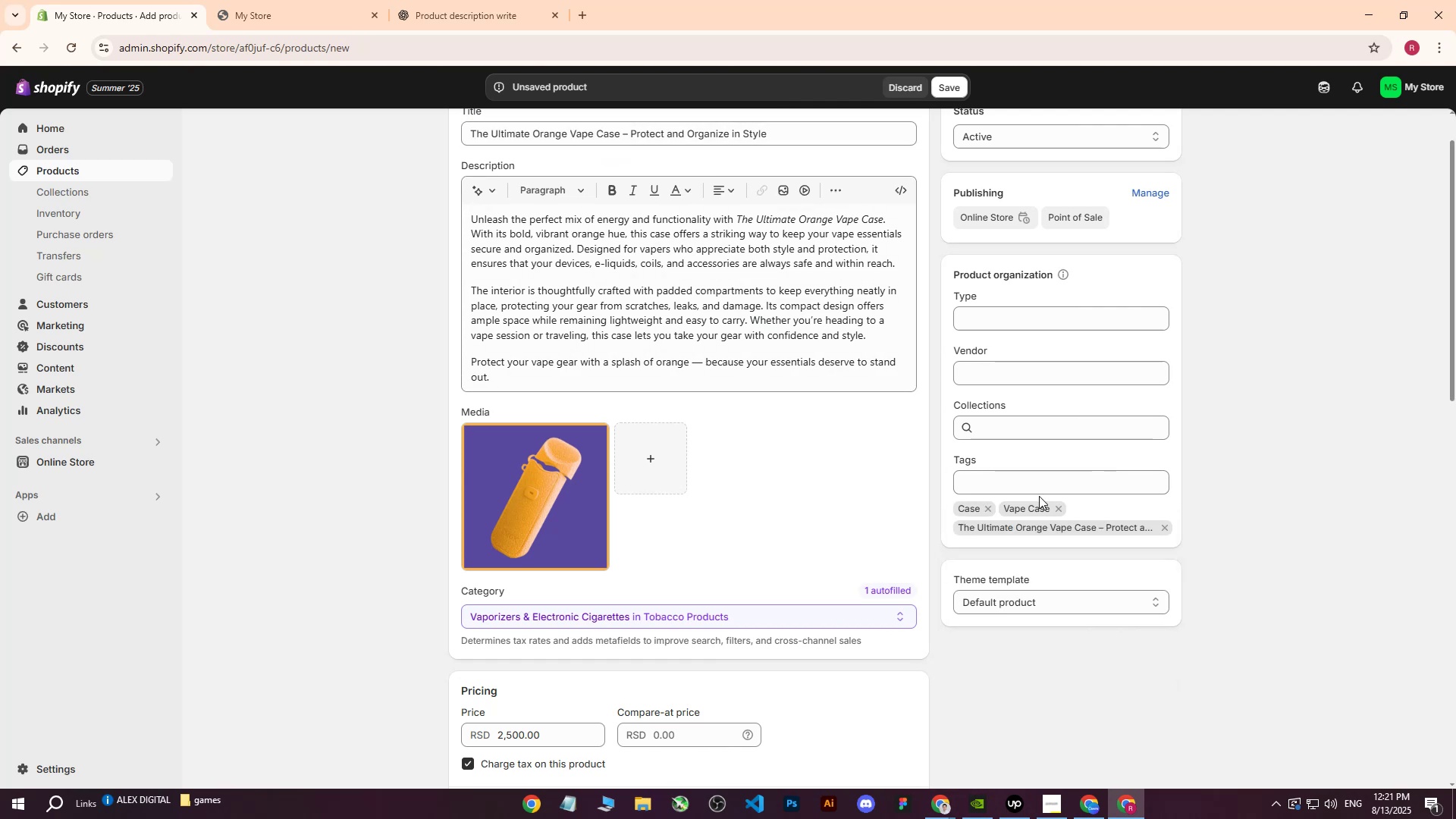 
key(Control+ControlLeft)
 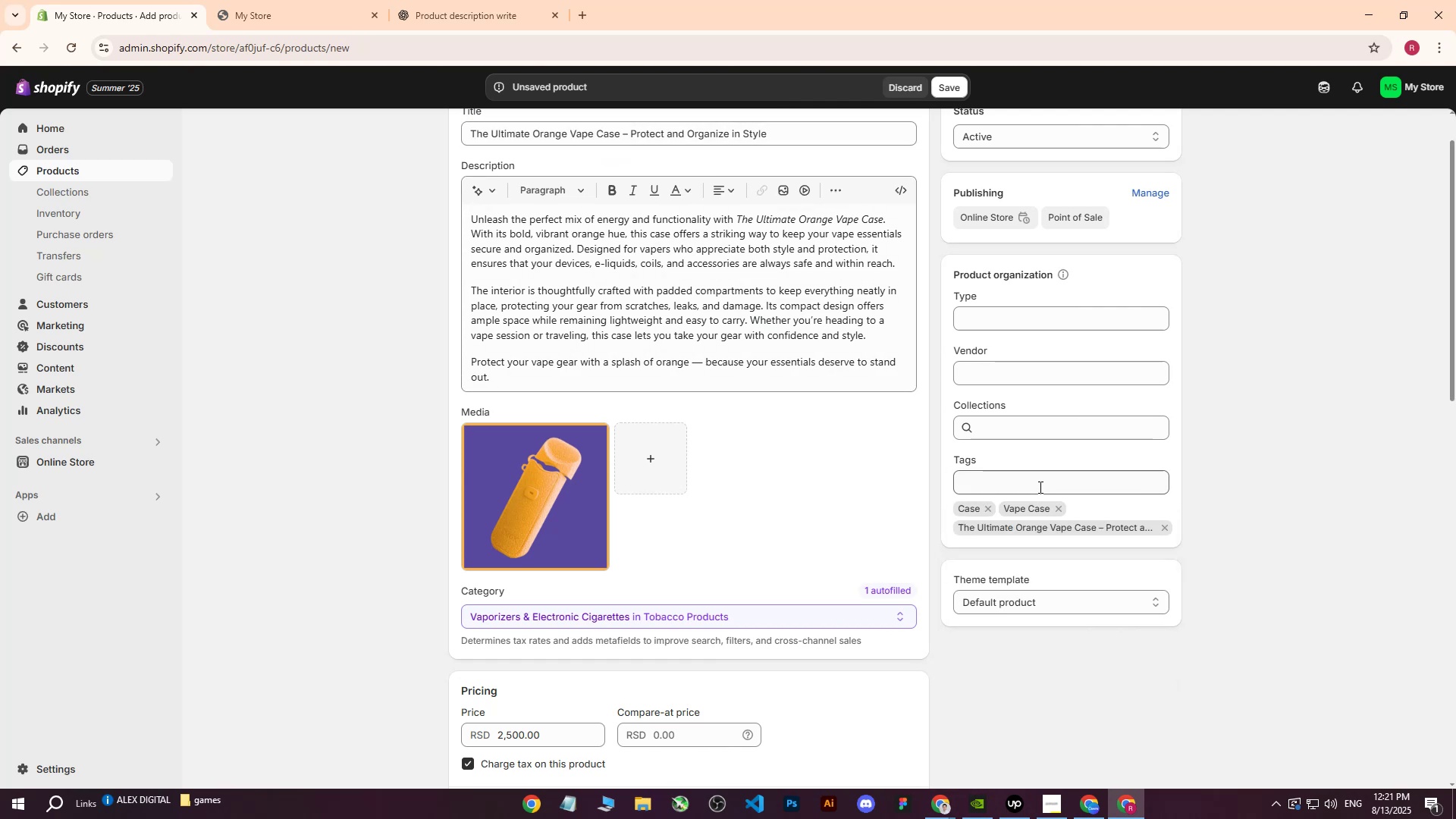 
double_click([1039, 487])
 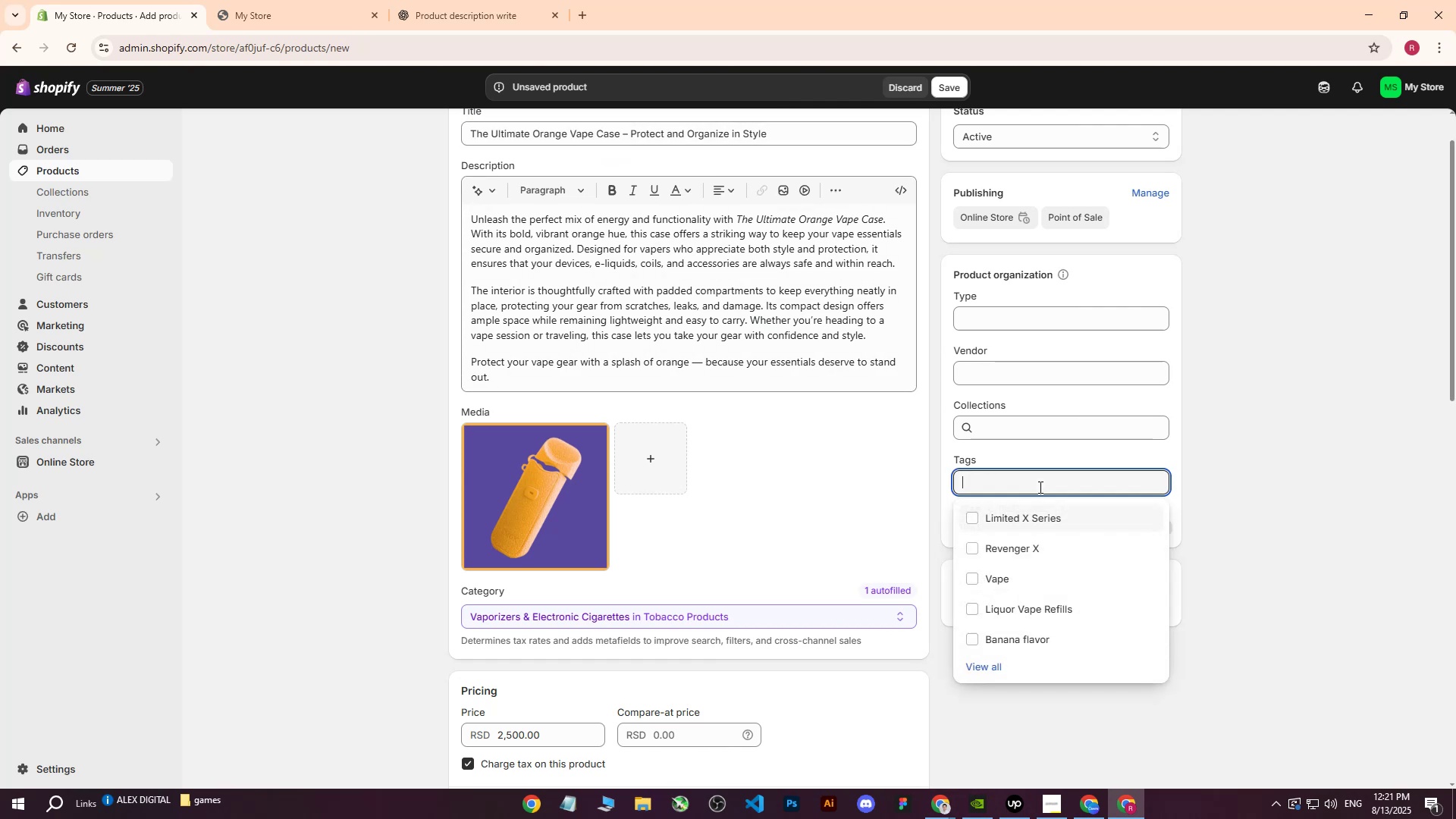 
key(Control+ControlLeft)
 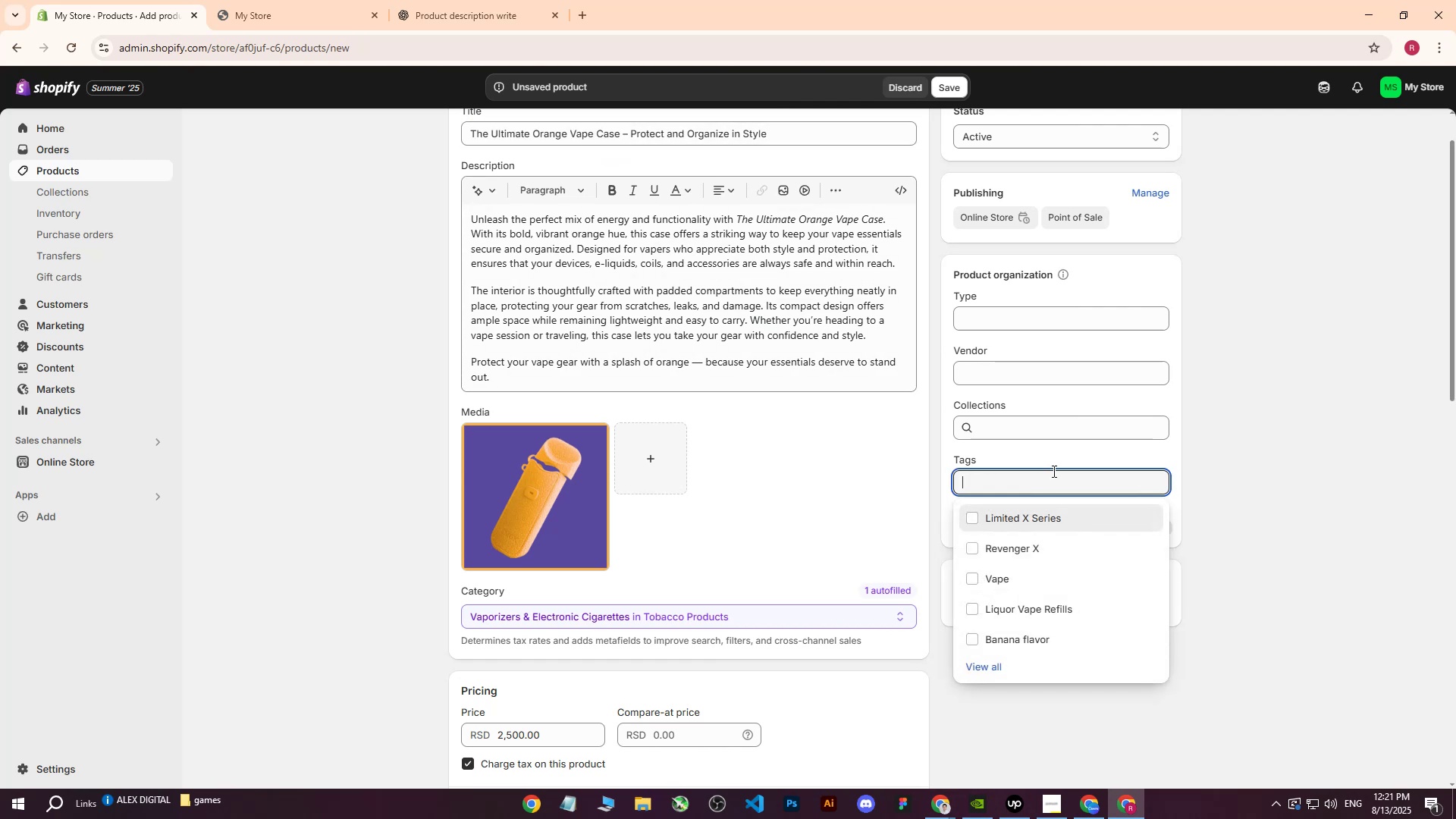 
key(Control+V)
 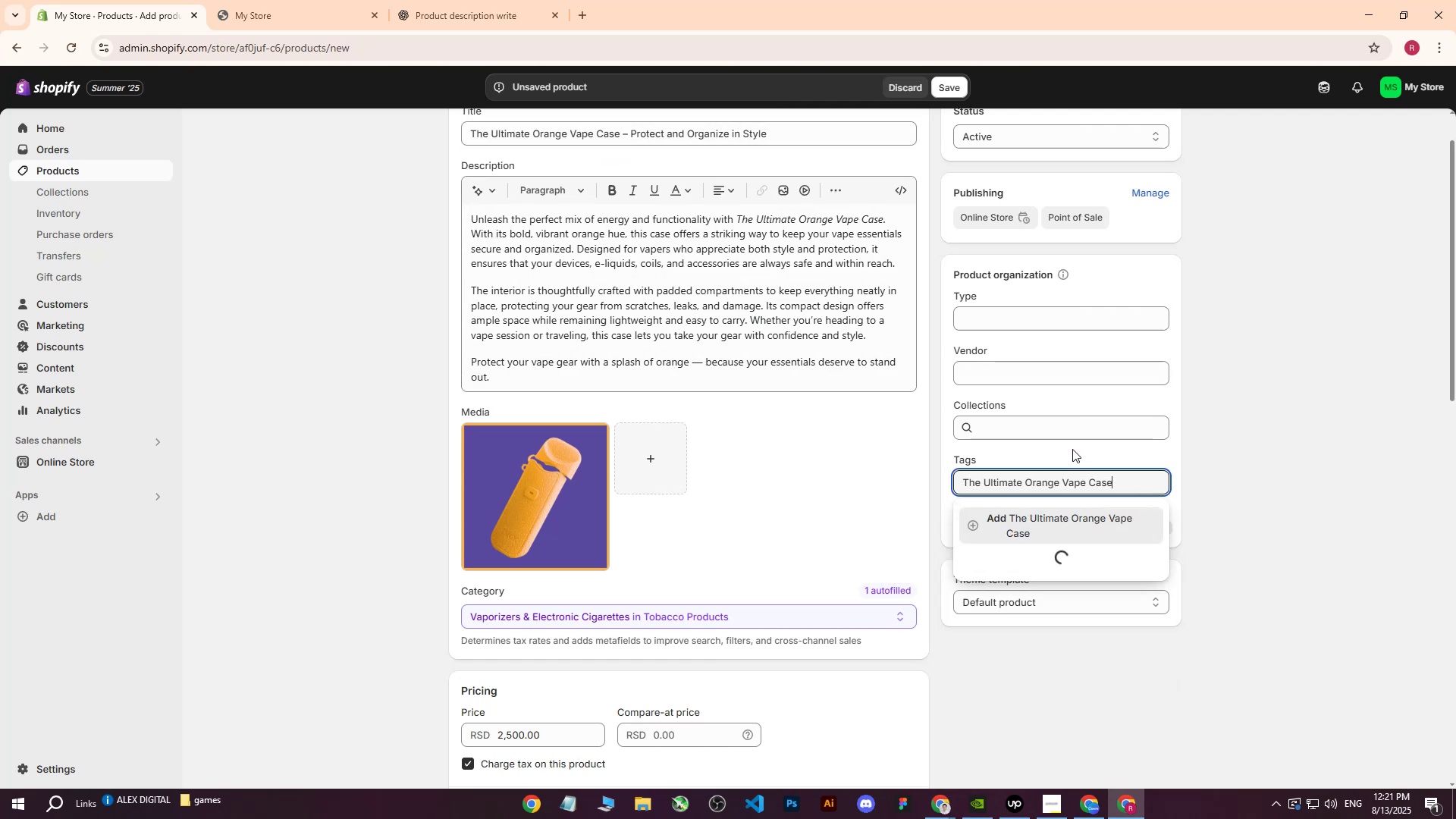 
key(Enter)
 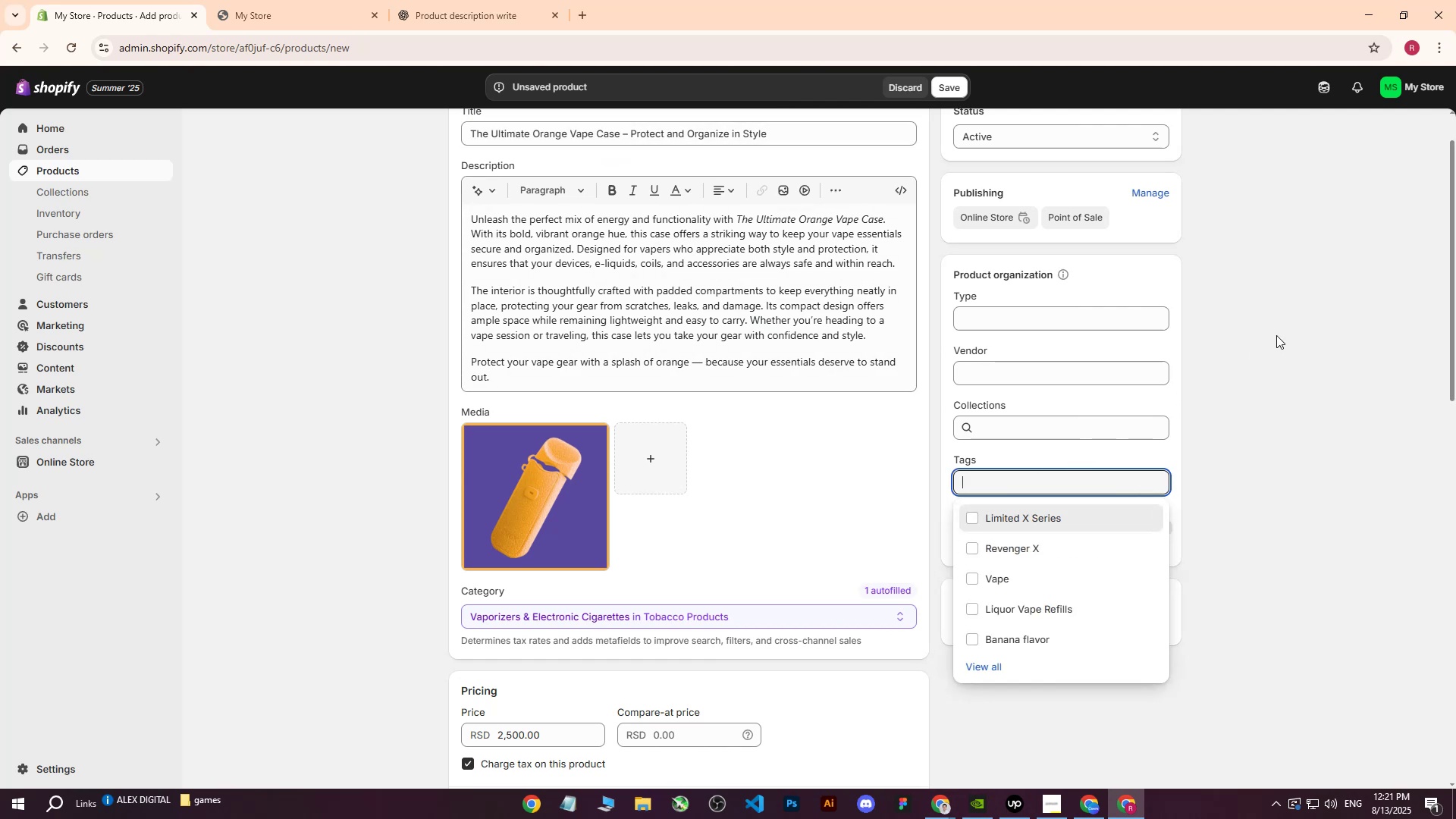 
left_click([1276, 335])
 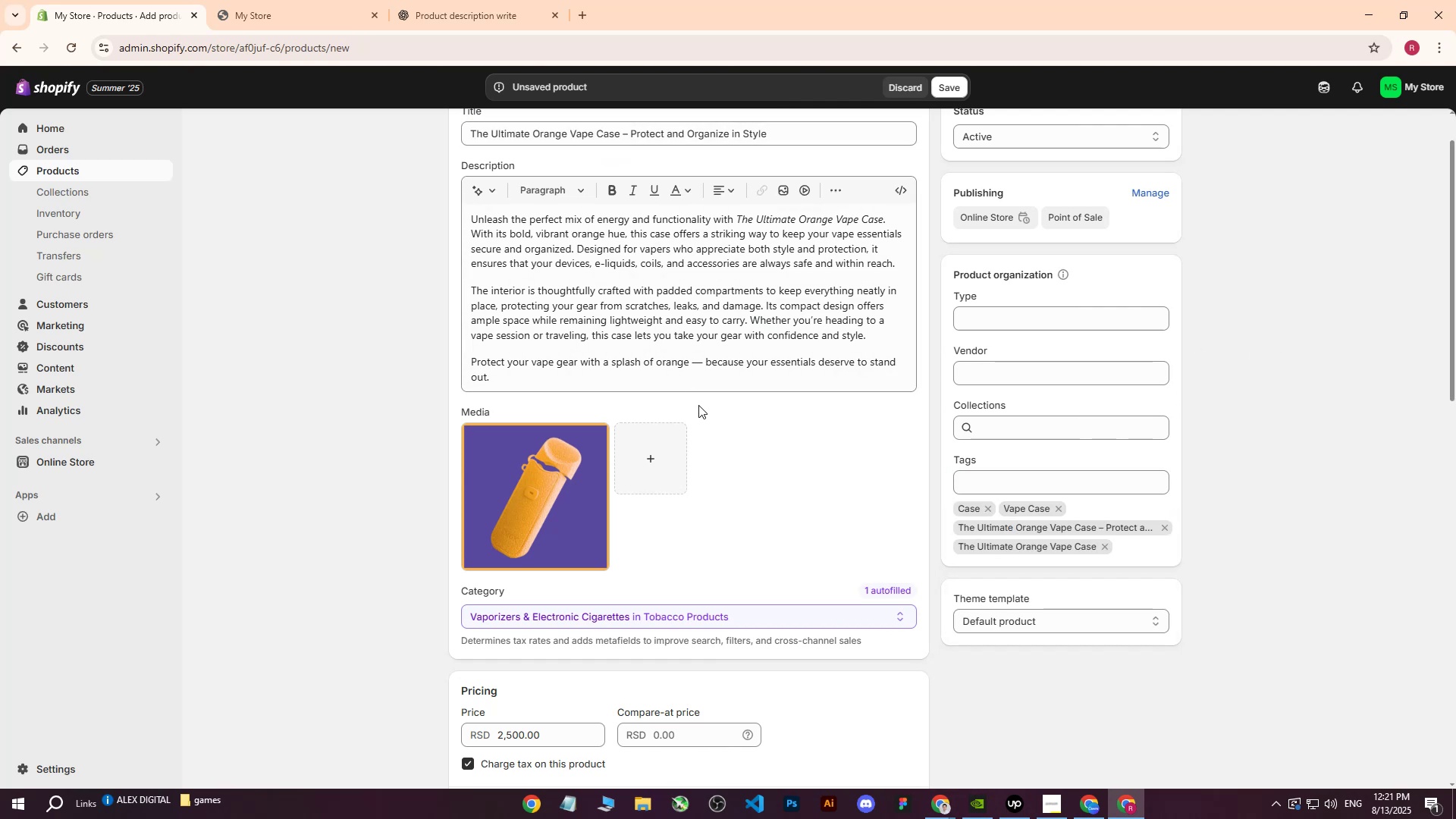 
scroll: coordinate [716, 401], scroll_direction: up, amount: 4.0
 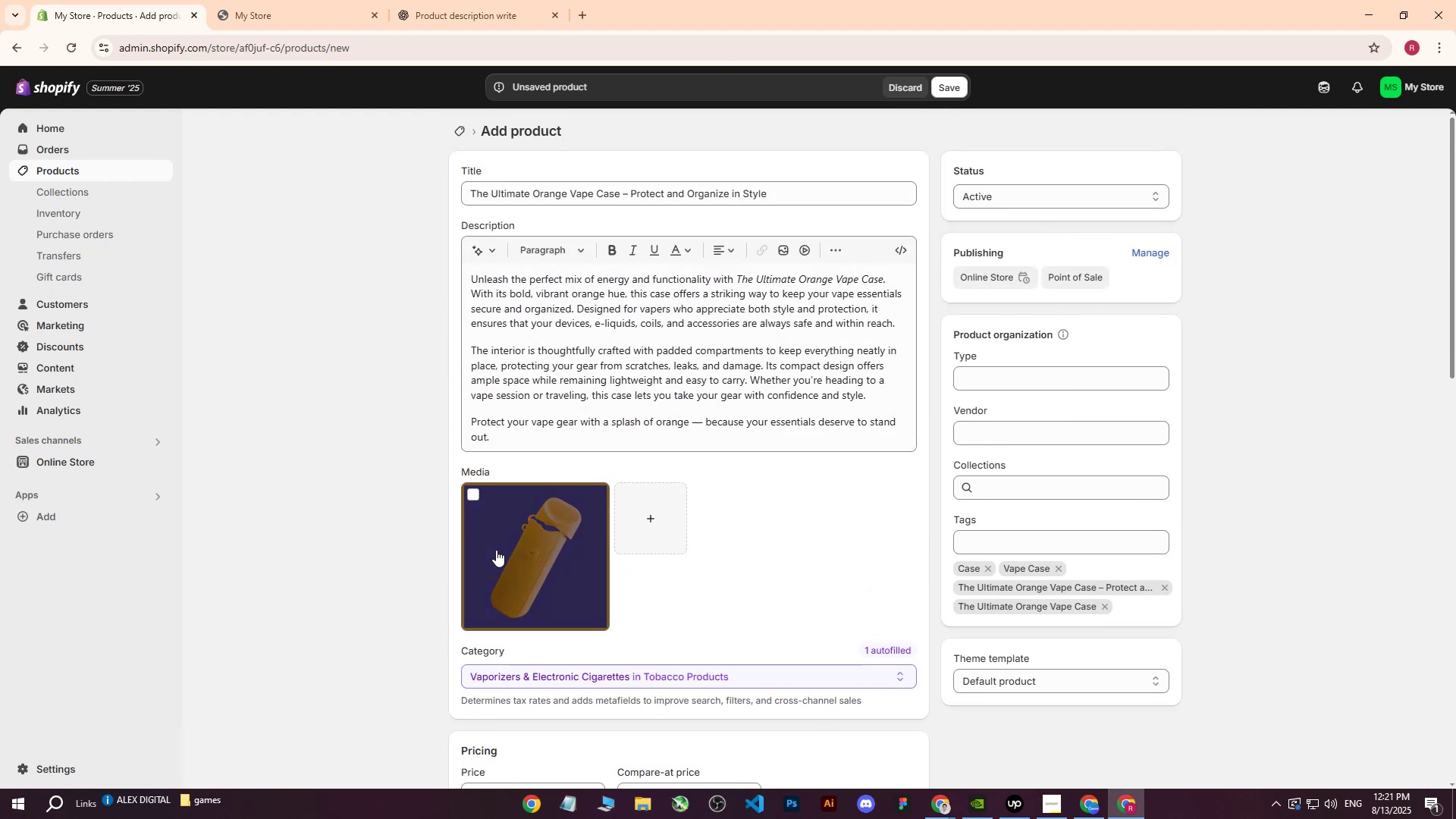 
left_click([496, 550])
 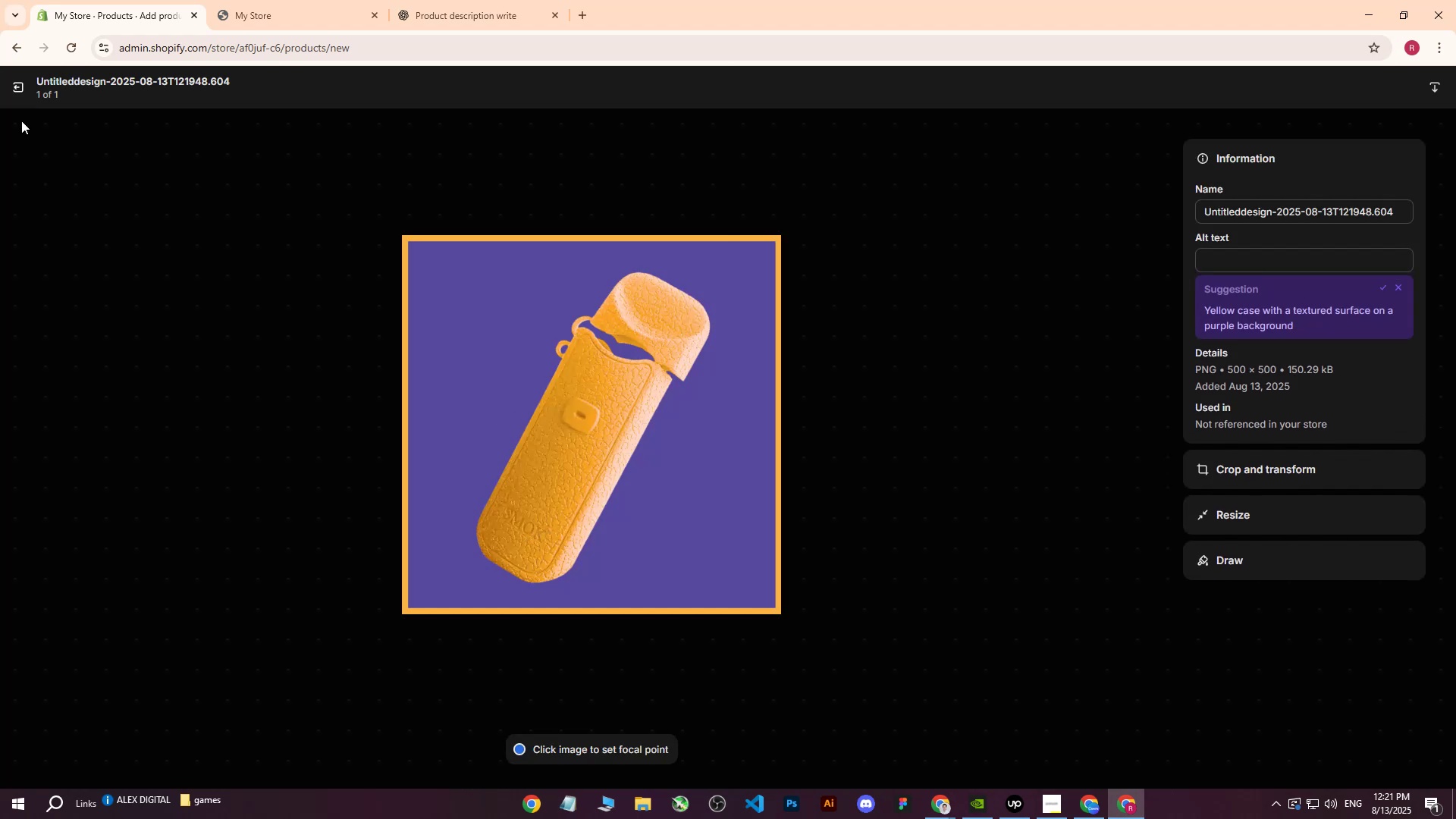 
double_click([20, 94])
 